 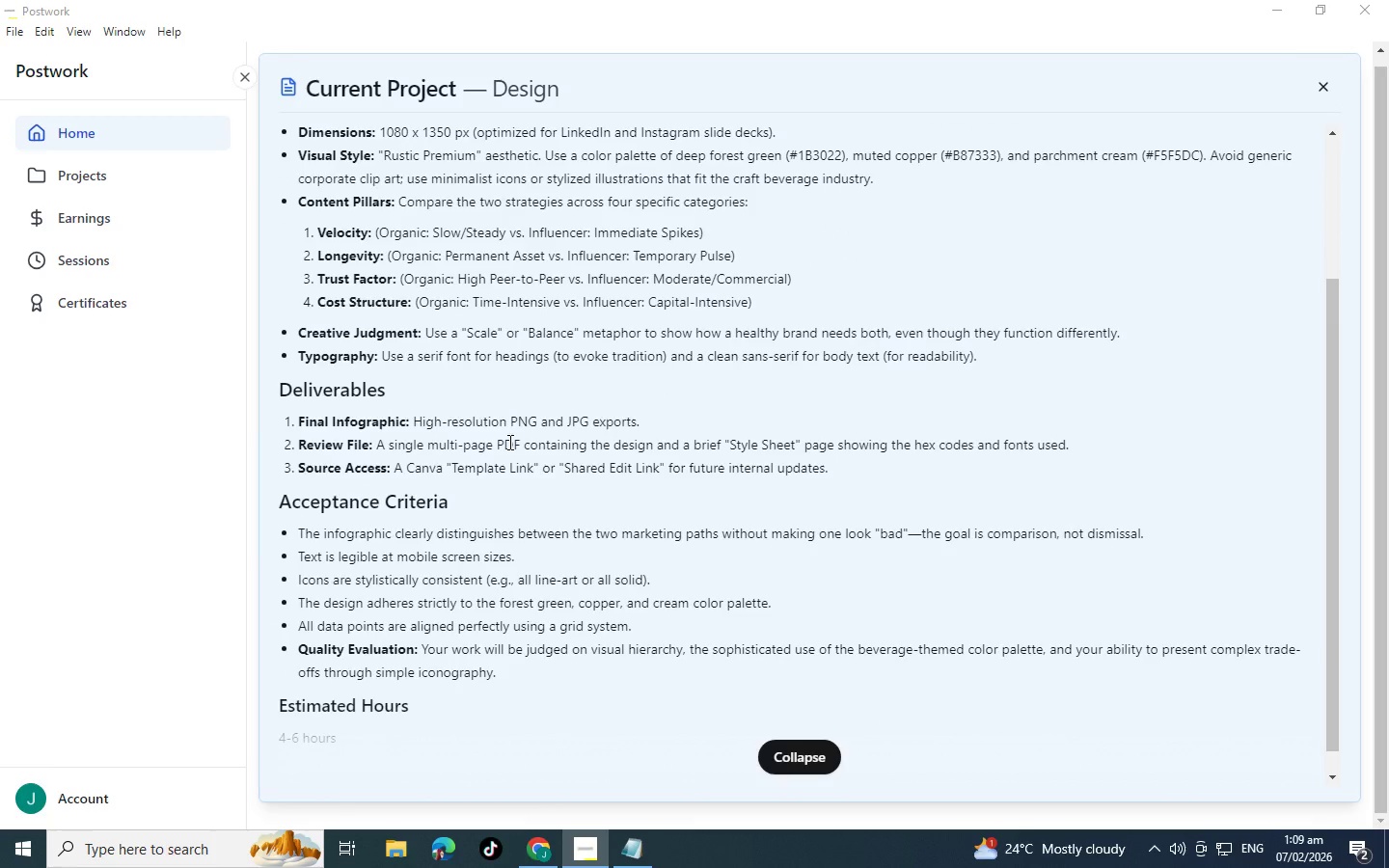 
scroll: coordinate [278, 587], scroll_direction: down, amount: 17.0
 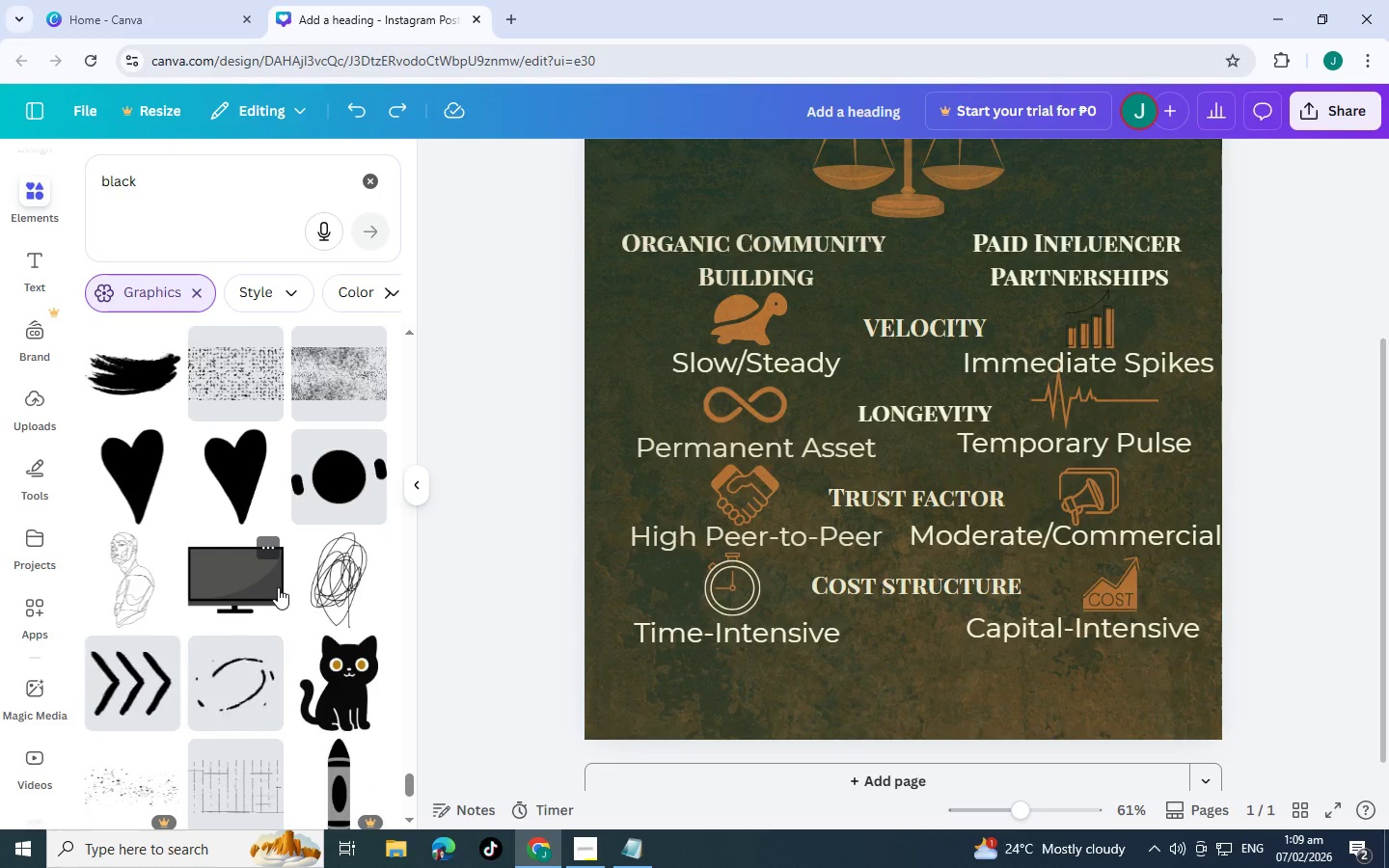 
scroll: coordinate [277, 562], scroll_direction: down, amount: 11.0
 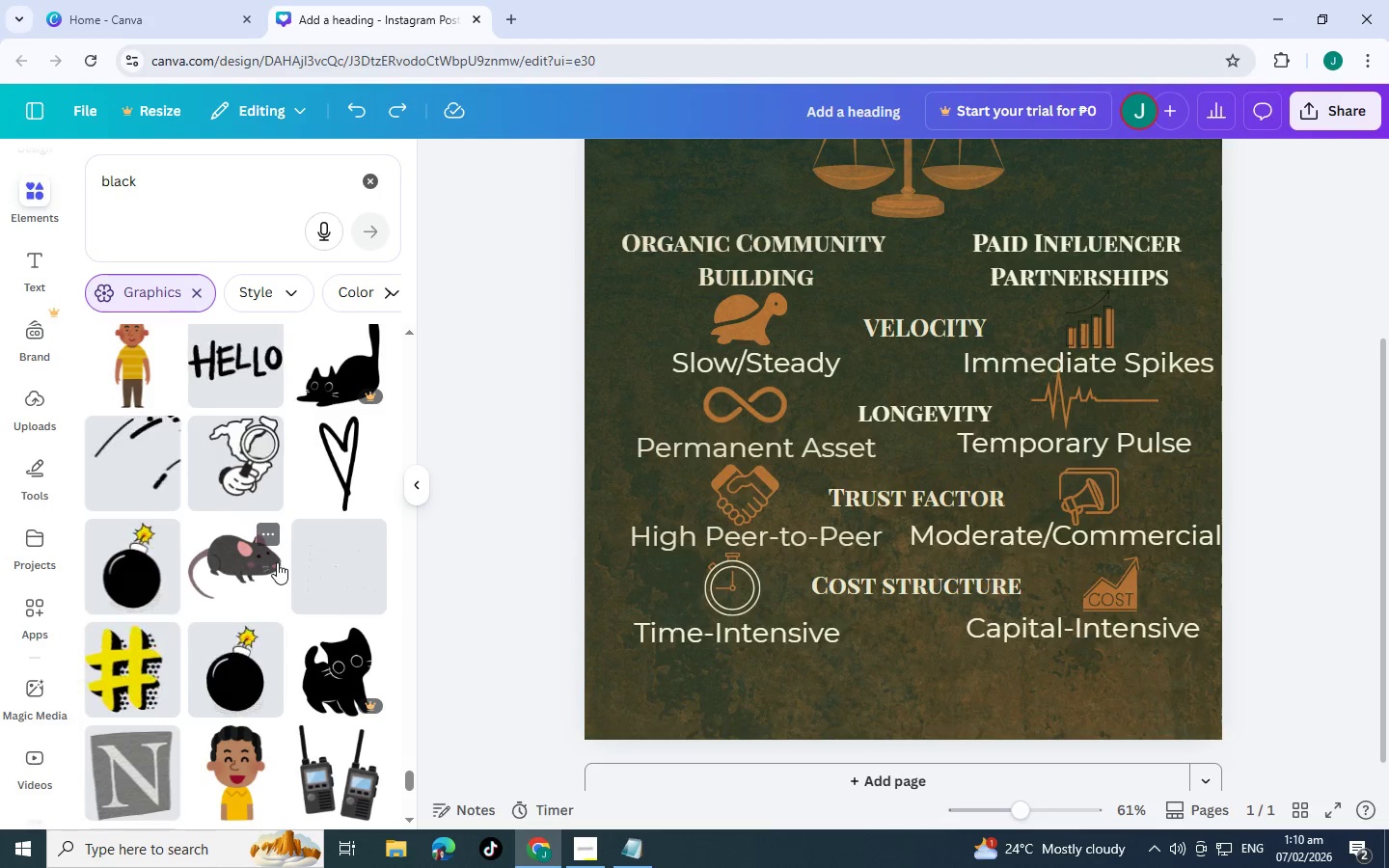 
scroll: coordinate [277, 540], scroll_direction: down, amount: 8.0
 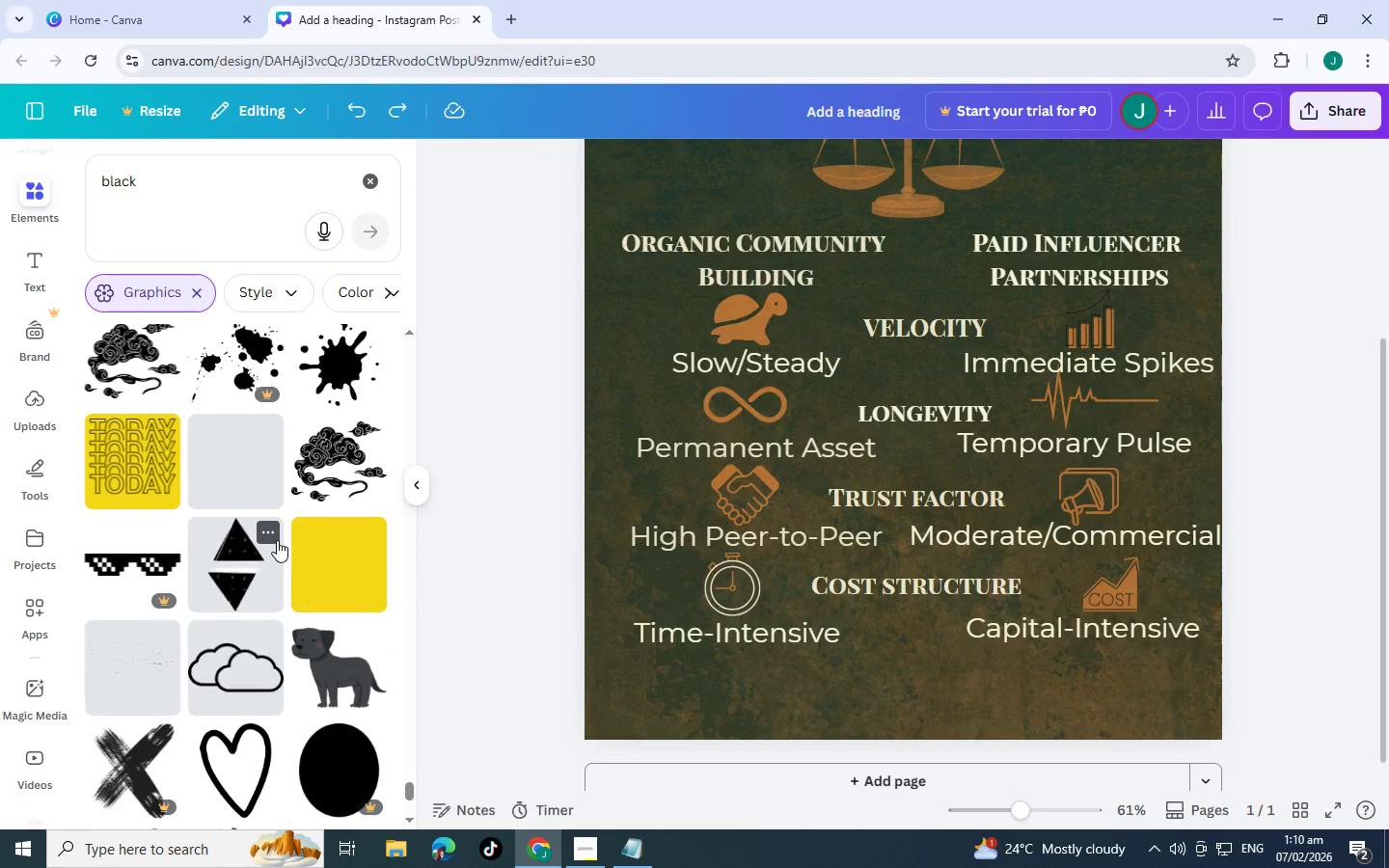 
scroll: coordinate [277, 536], scroll_direction: down, amount: 7.0
 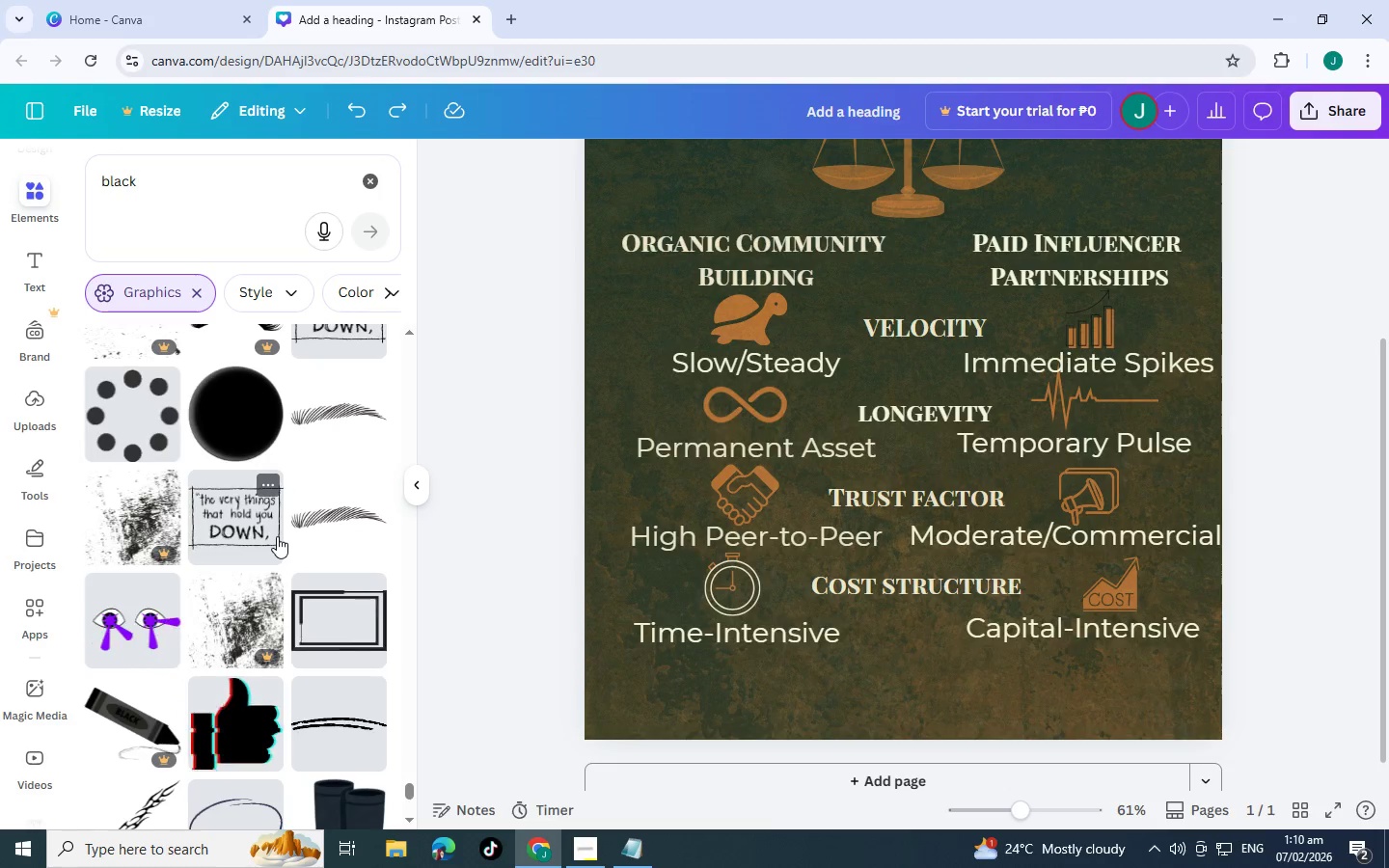 
wait(5.05)
 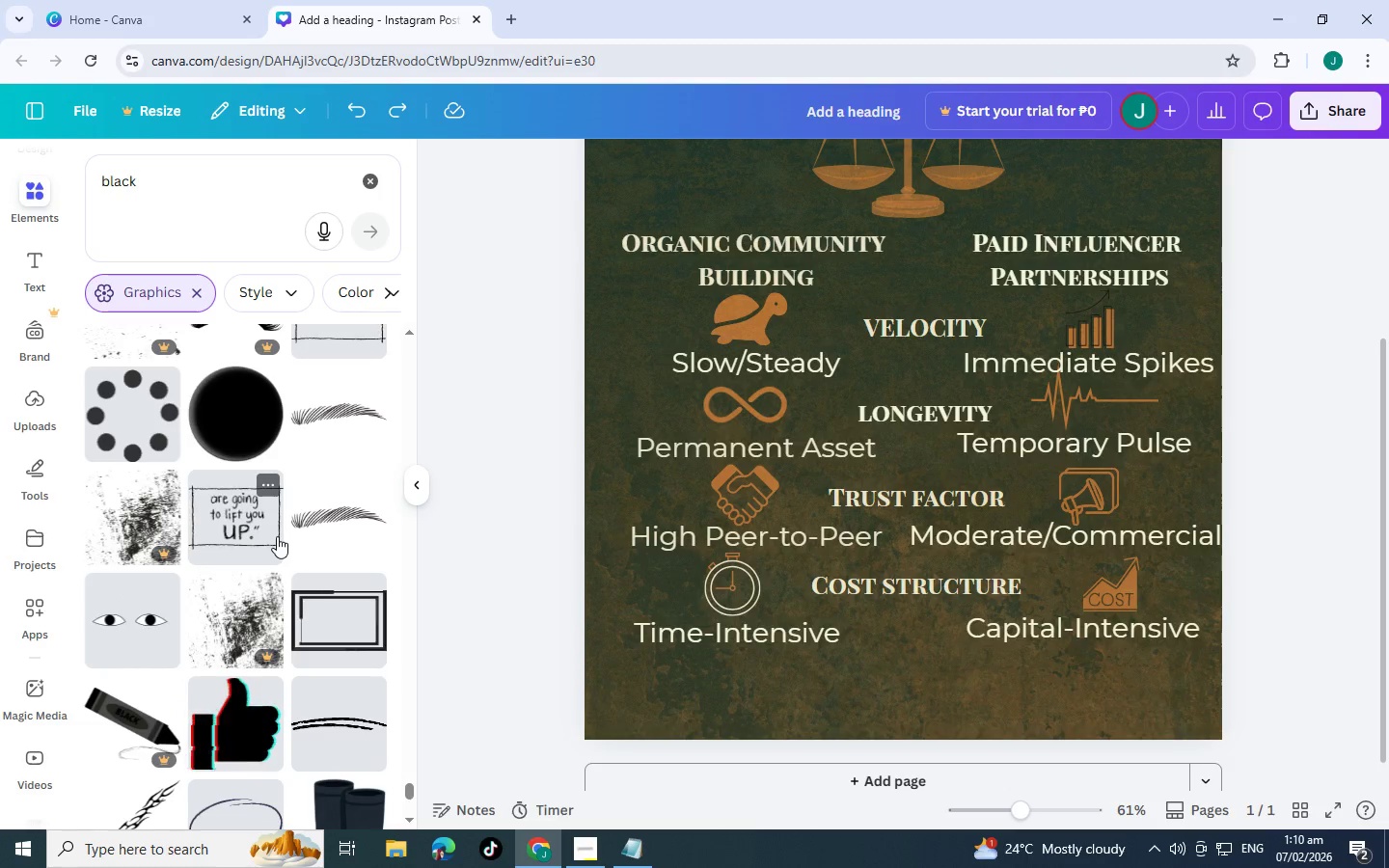 
scroll: coordinate [277, 536], scroll_direction: down, amount: 7.0
 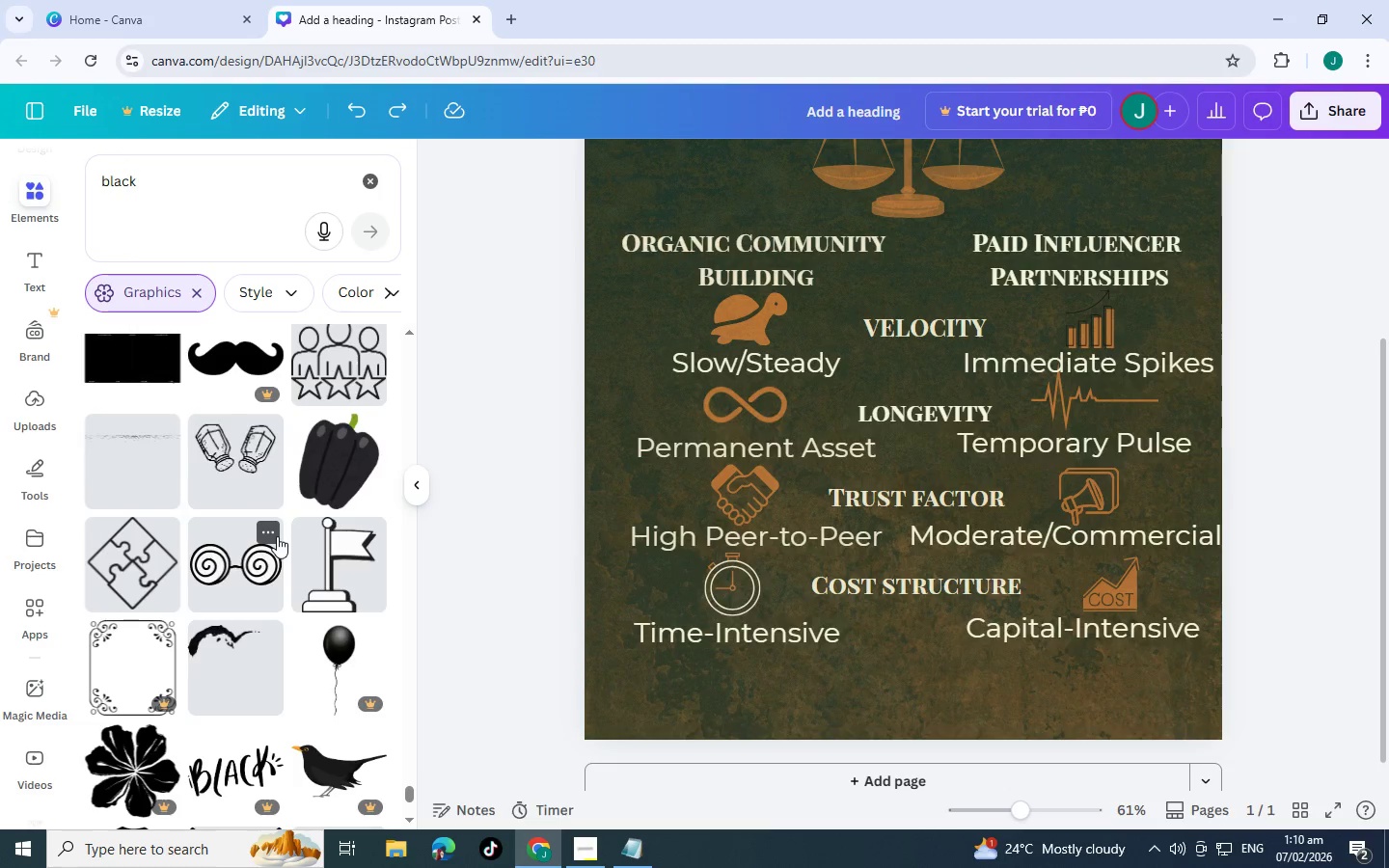 
scroll: coordinate [277, 536], scroll_direction: down, amount: 3.0
 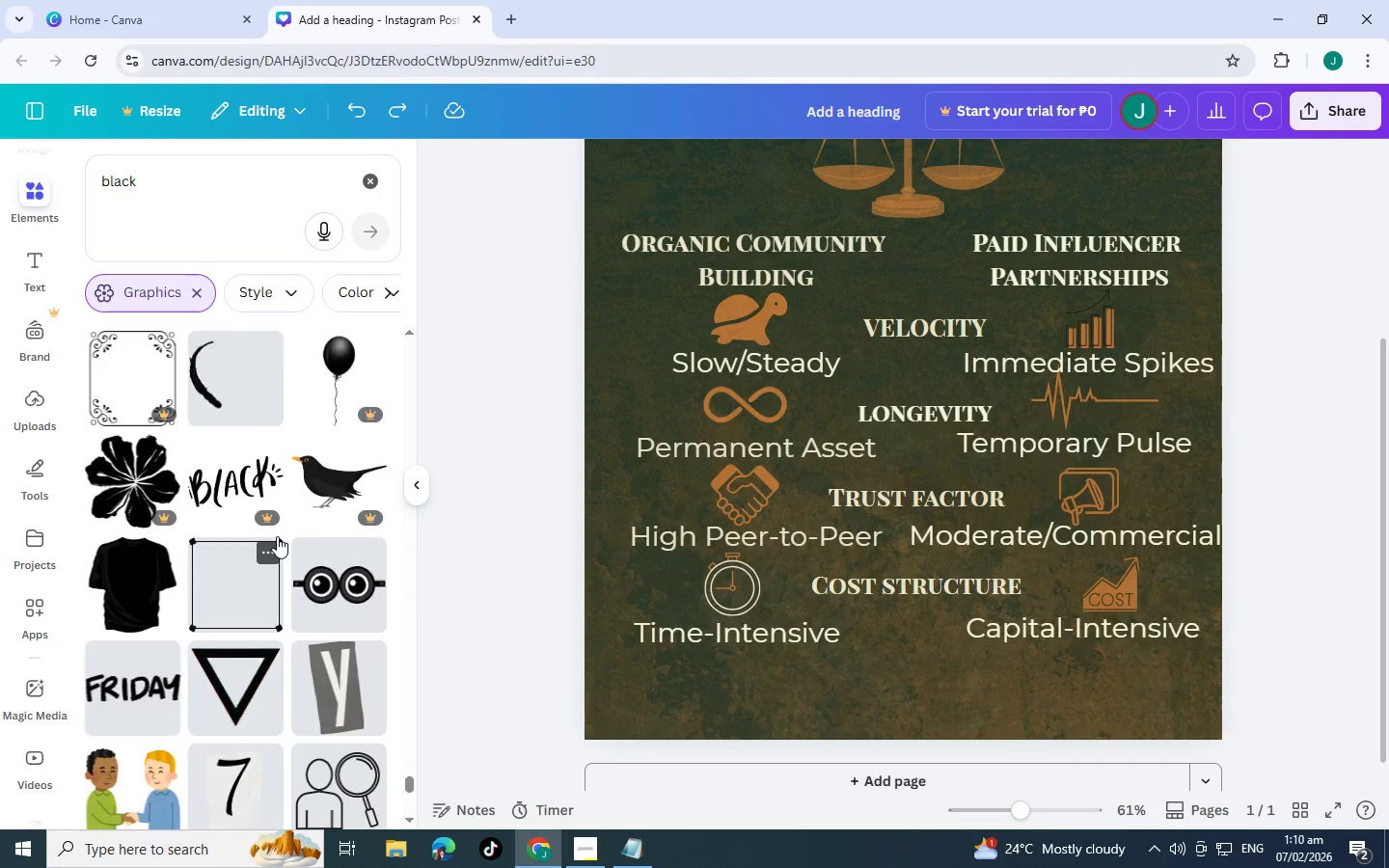 
wait(5.77)
 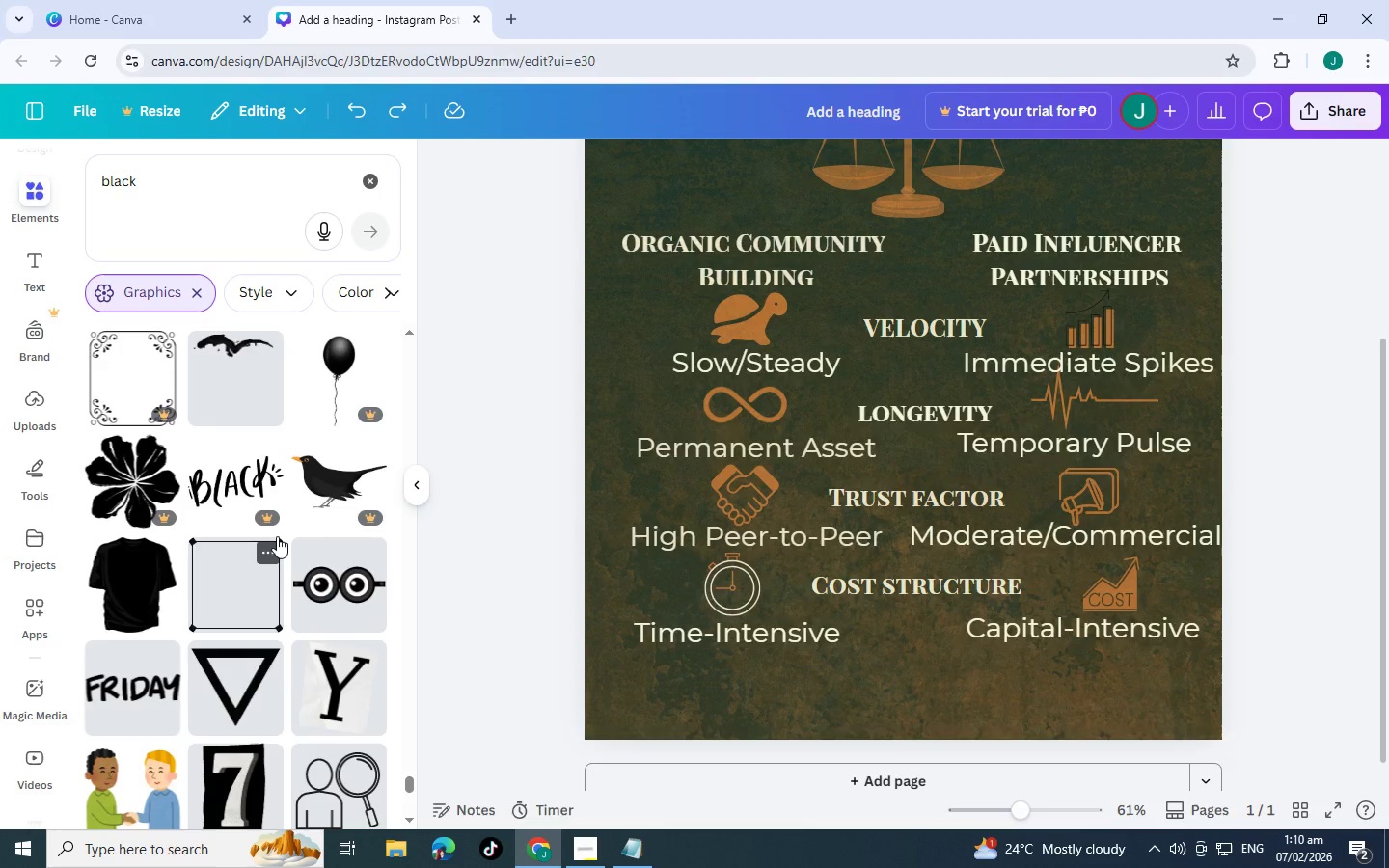 
scroll: coordinate [278, 533], scroll_direction: down, amount: 7.0
 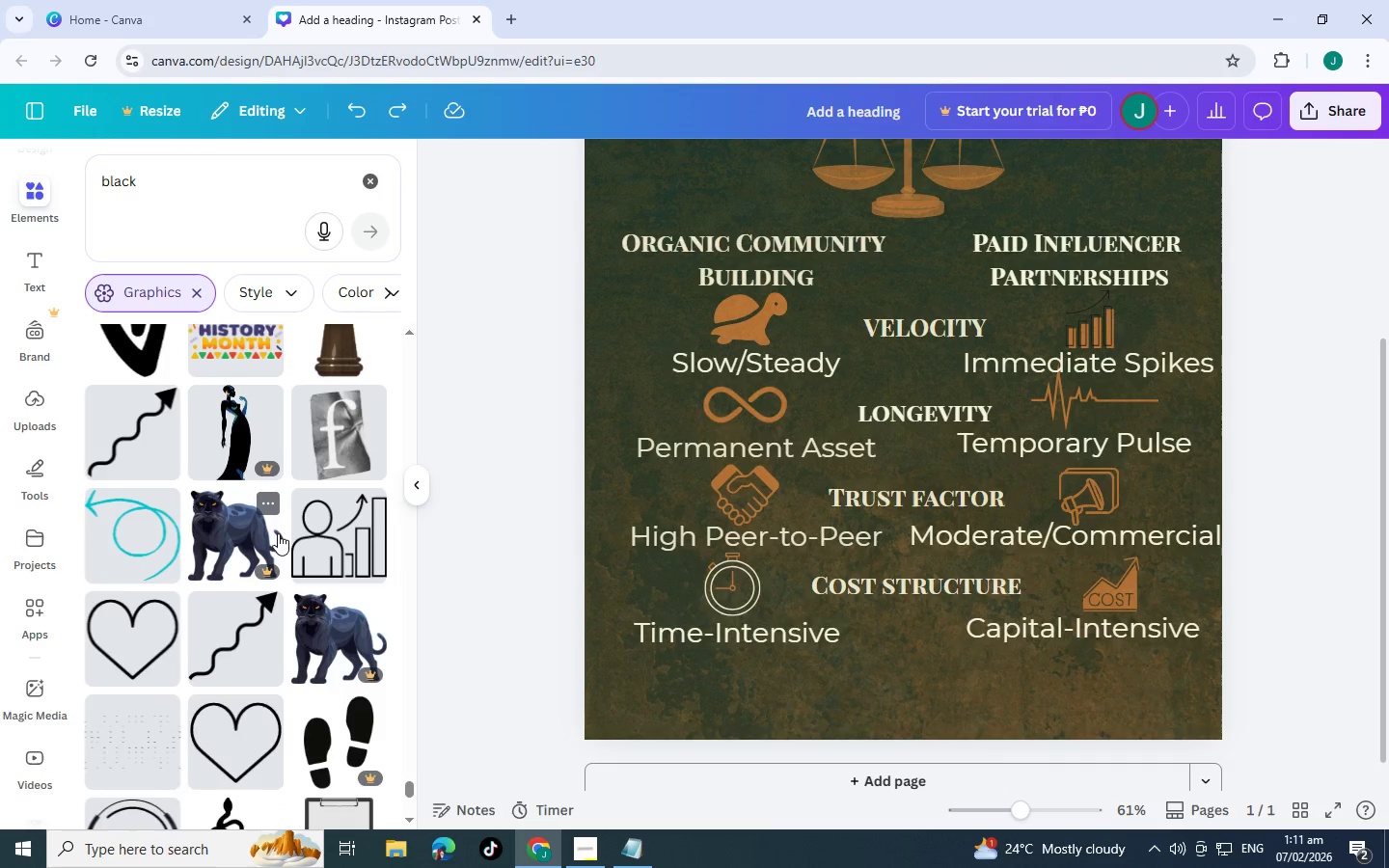 
scroll: coordinate [268, 554], scroll_direction: down, amount: 4.0
 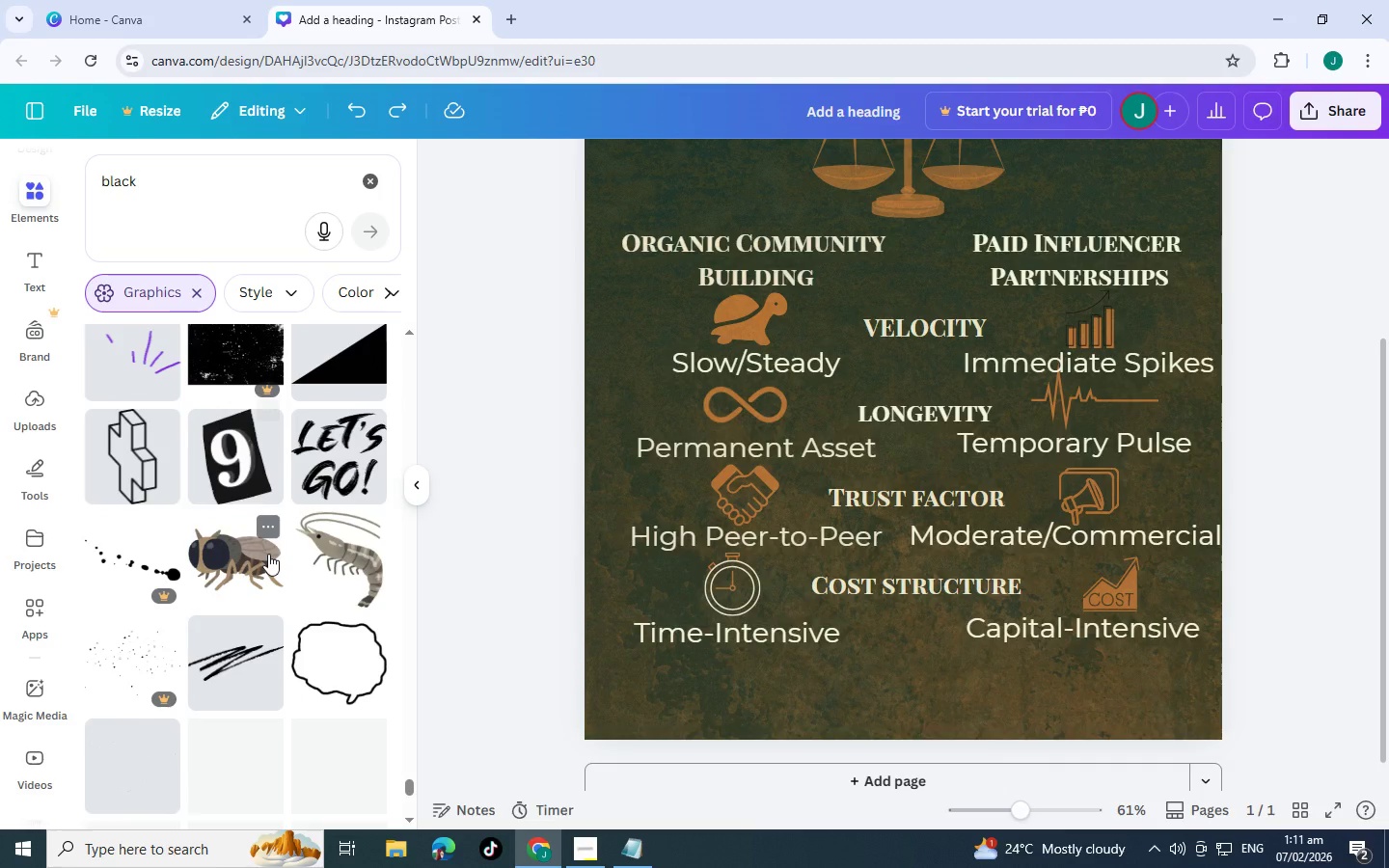 
left_click([200, 185])
 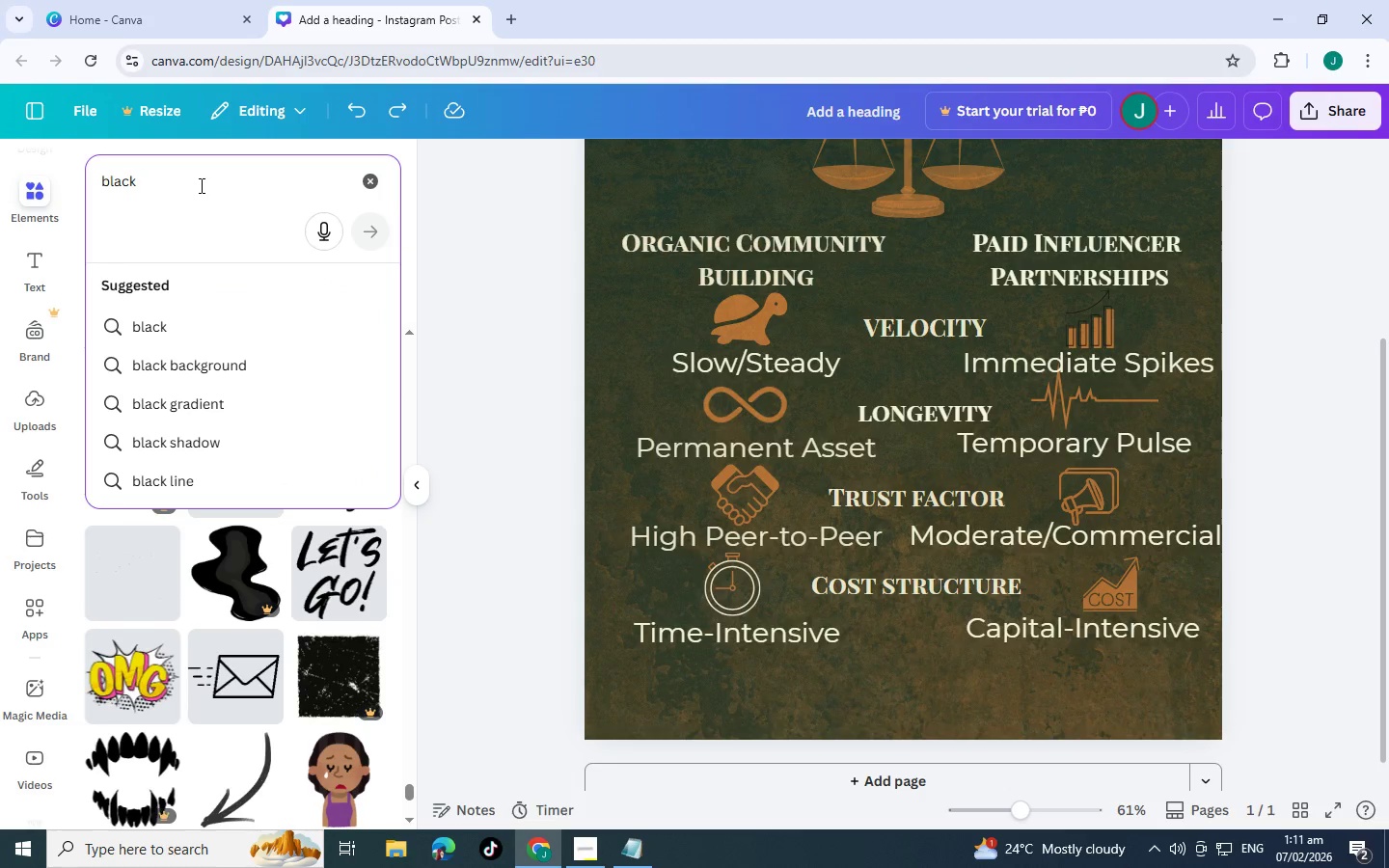 
type( sprat)
key(Backspace)
type(y)
 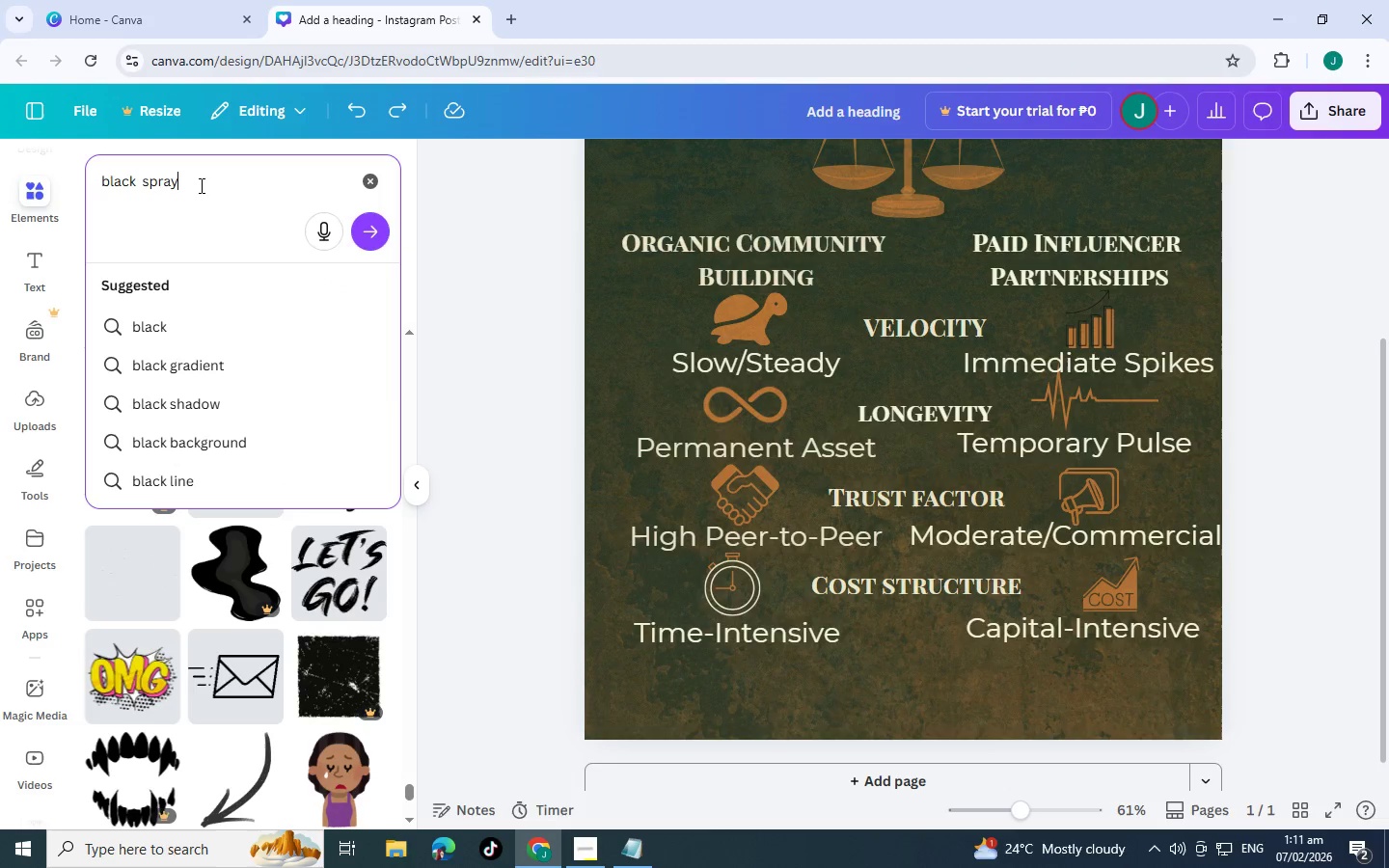 
key(Enter)
 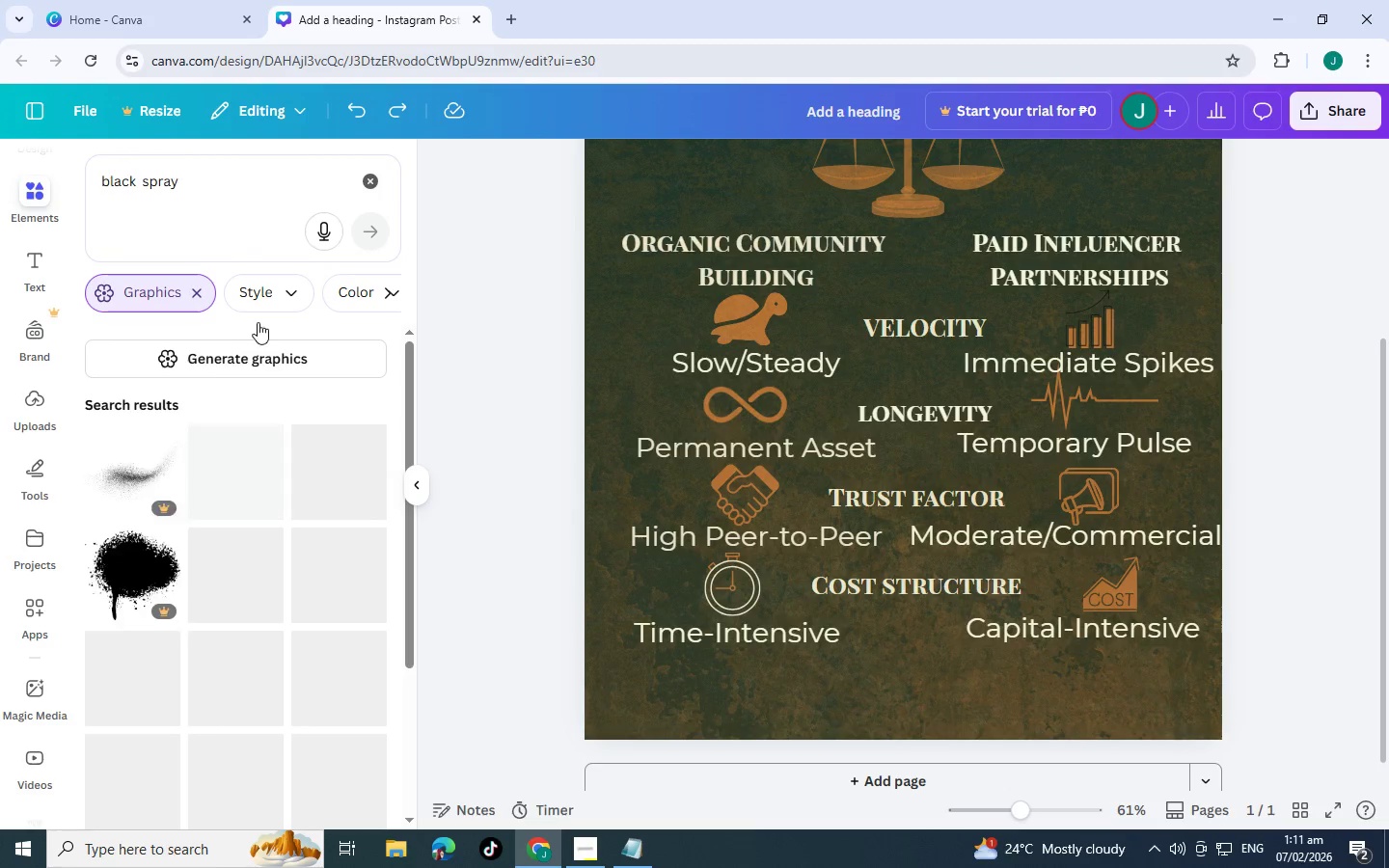 
scroll: coordinate [280, 337], scroll_direction: down, amount: 2.0
 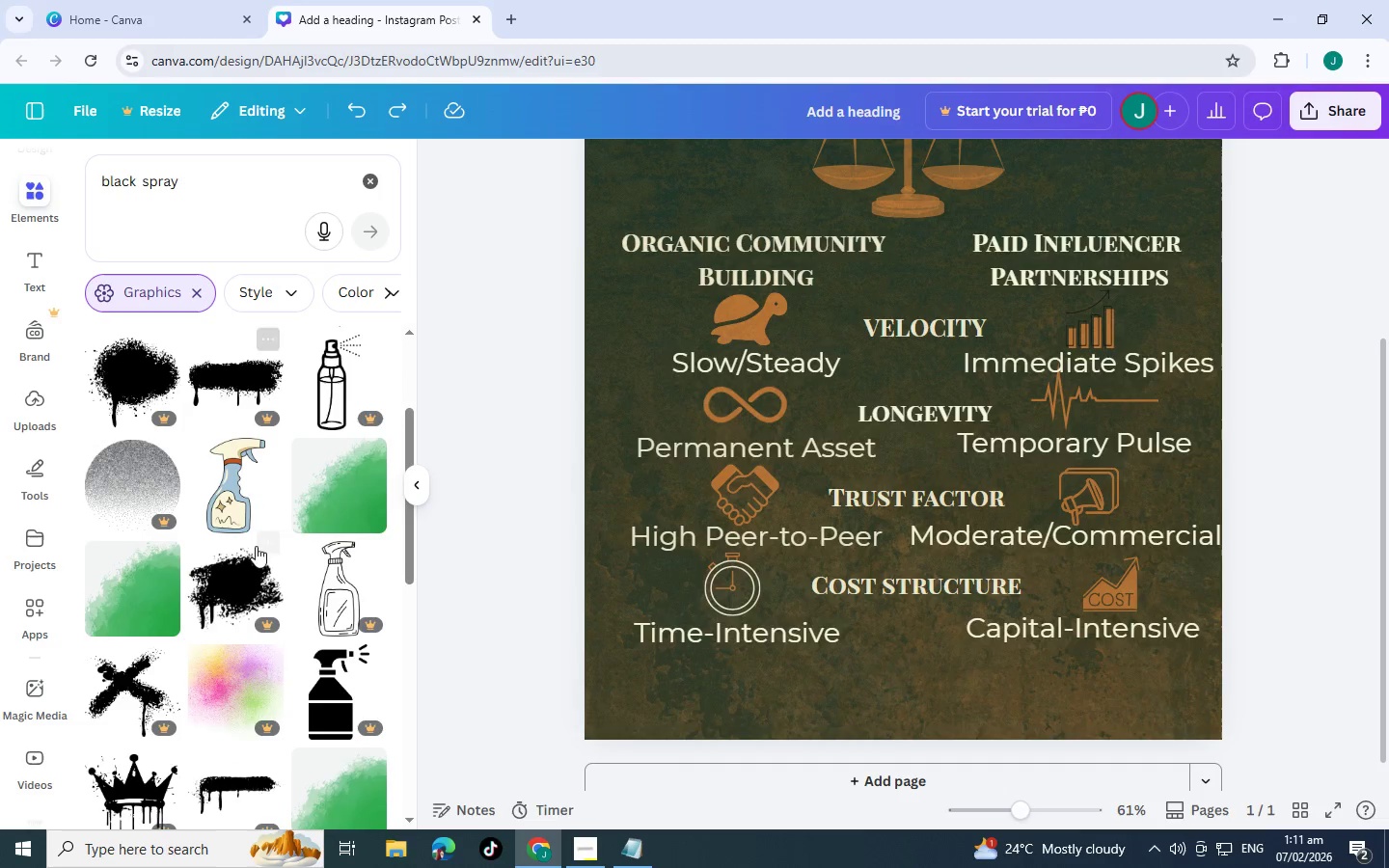 
scroll: coordinate [256, 550], scroll_direction: up, amount: 1.0
 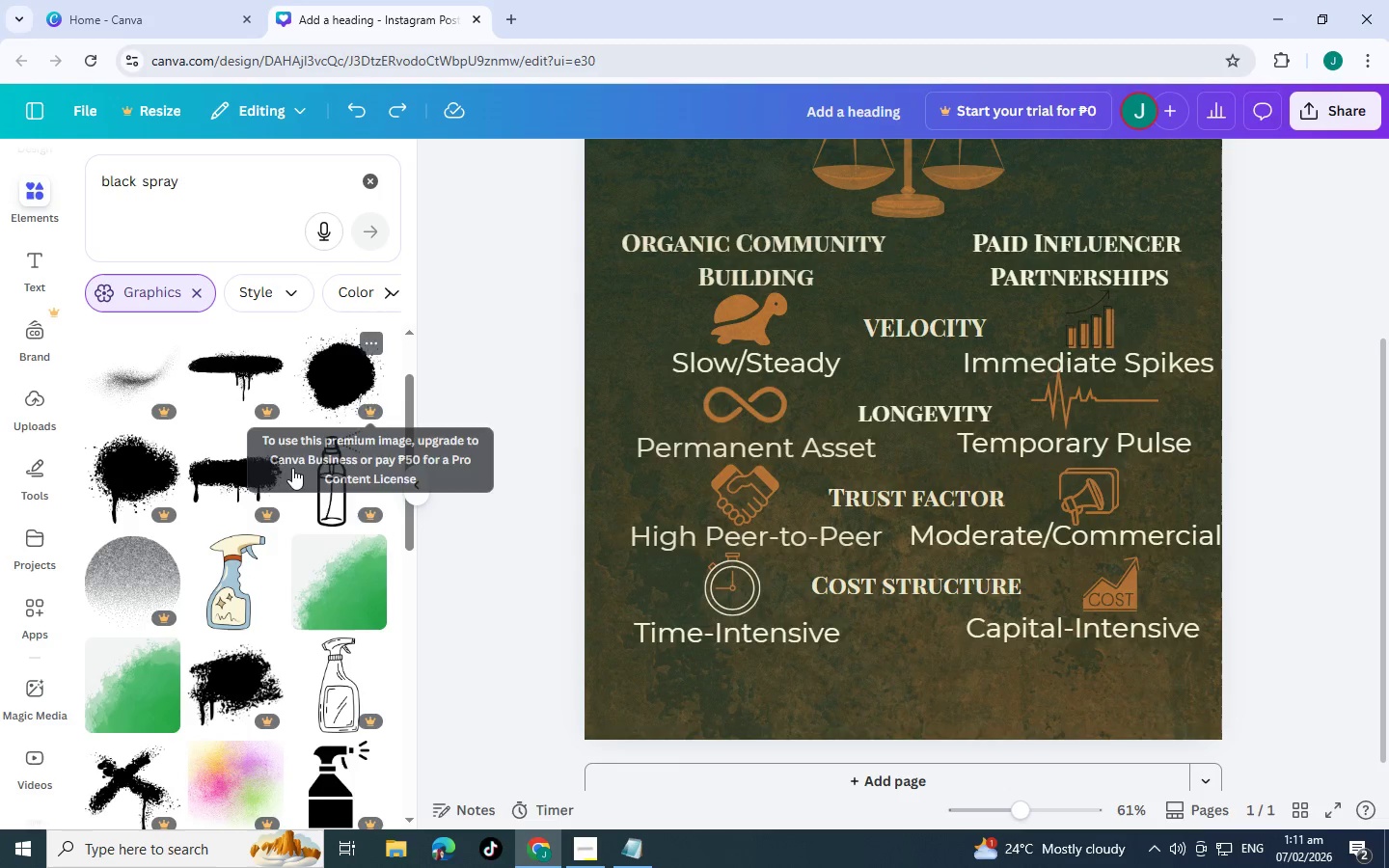 
scroll: coordinate [287, 581], scroll_direction: down, amount: 10.0
 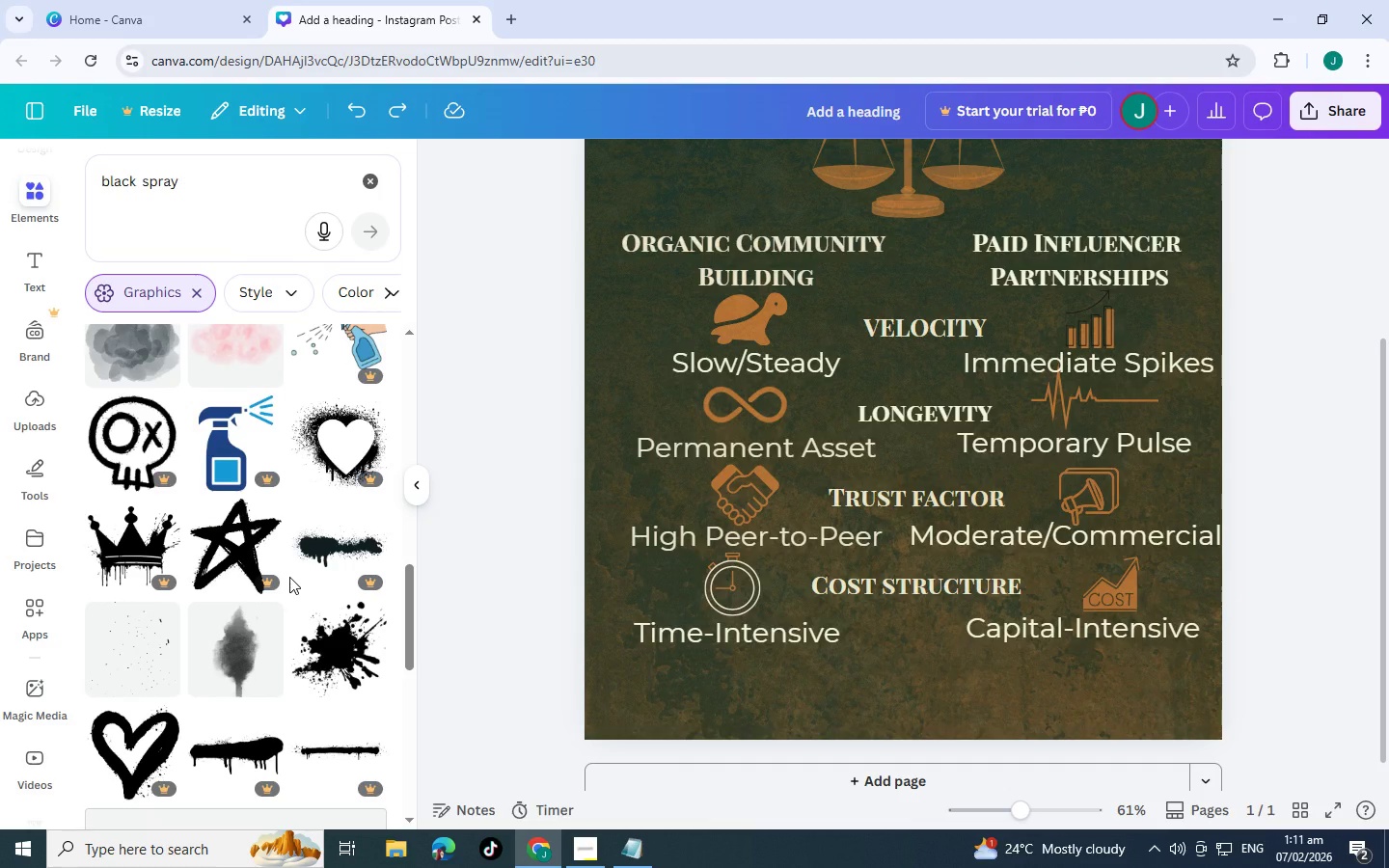 
scroll: coordinate [310, 585], scroll_direction: down, amount: 9.0
 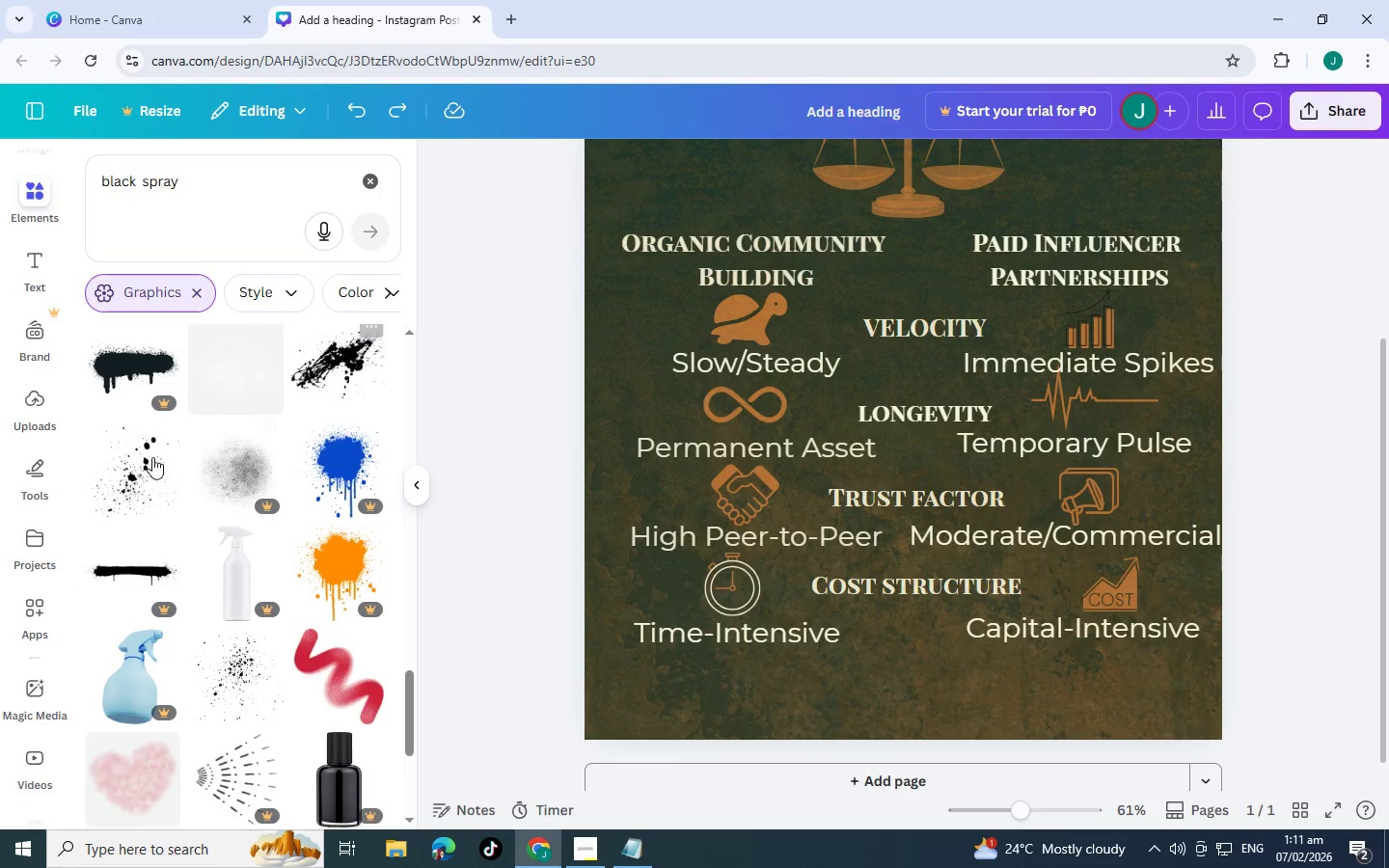 
left_click([150, 458])
 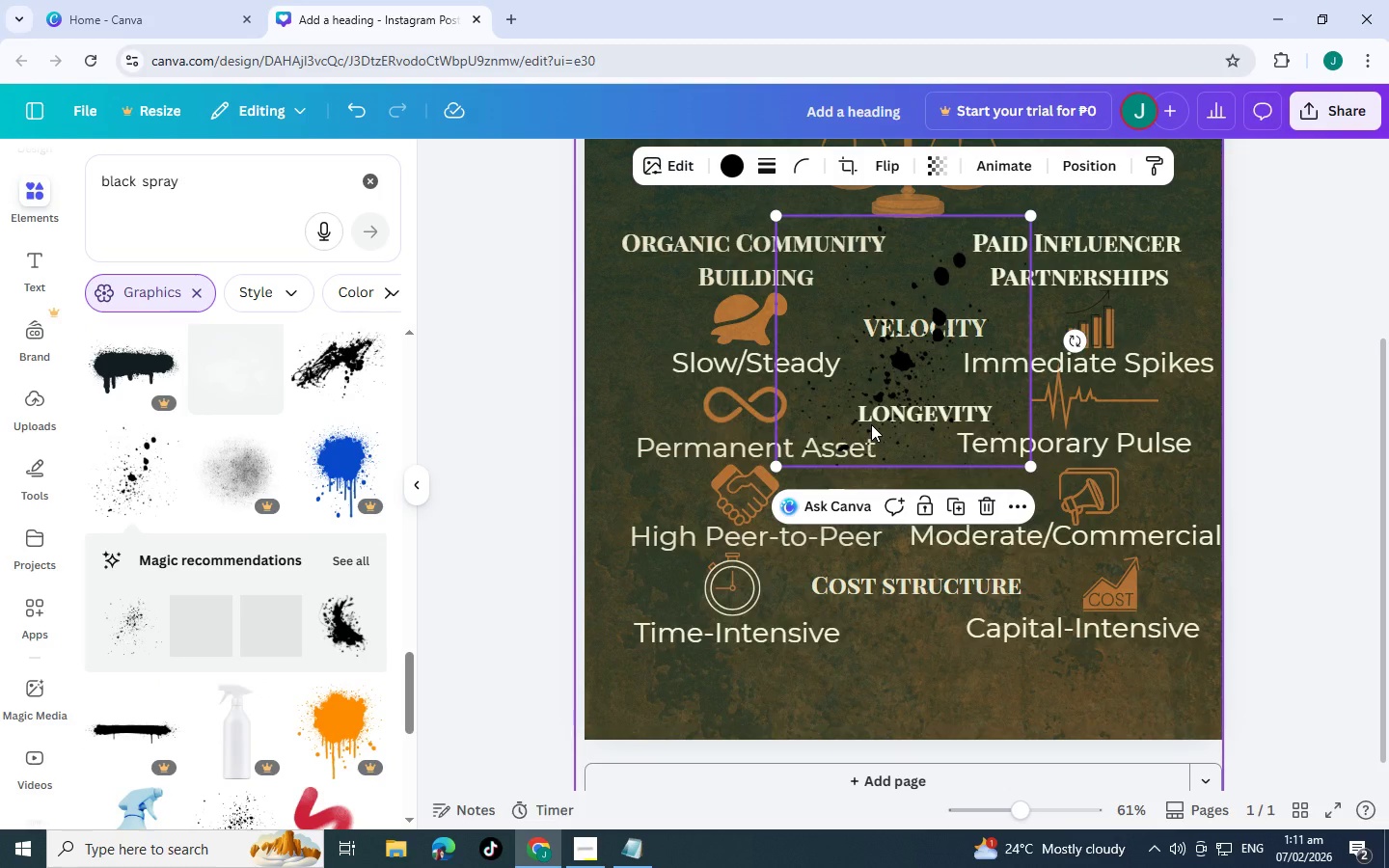 
left_click_drag(start_coordinate=[906, 407], to_coordinate=[736, 711])
 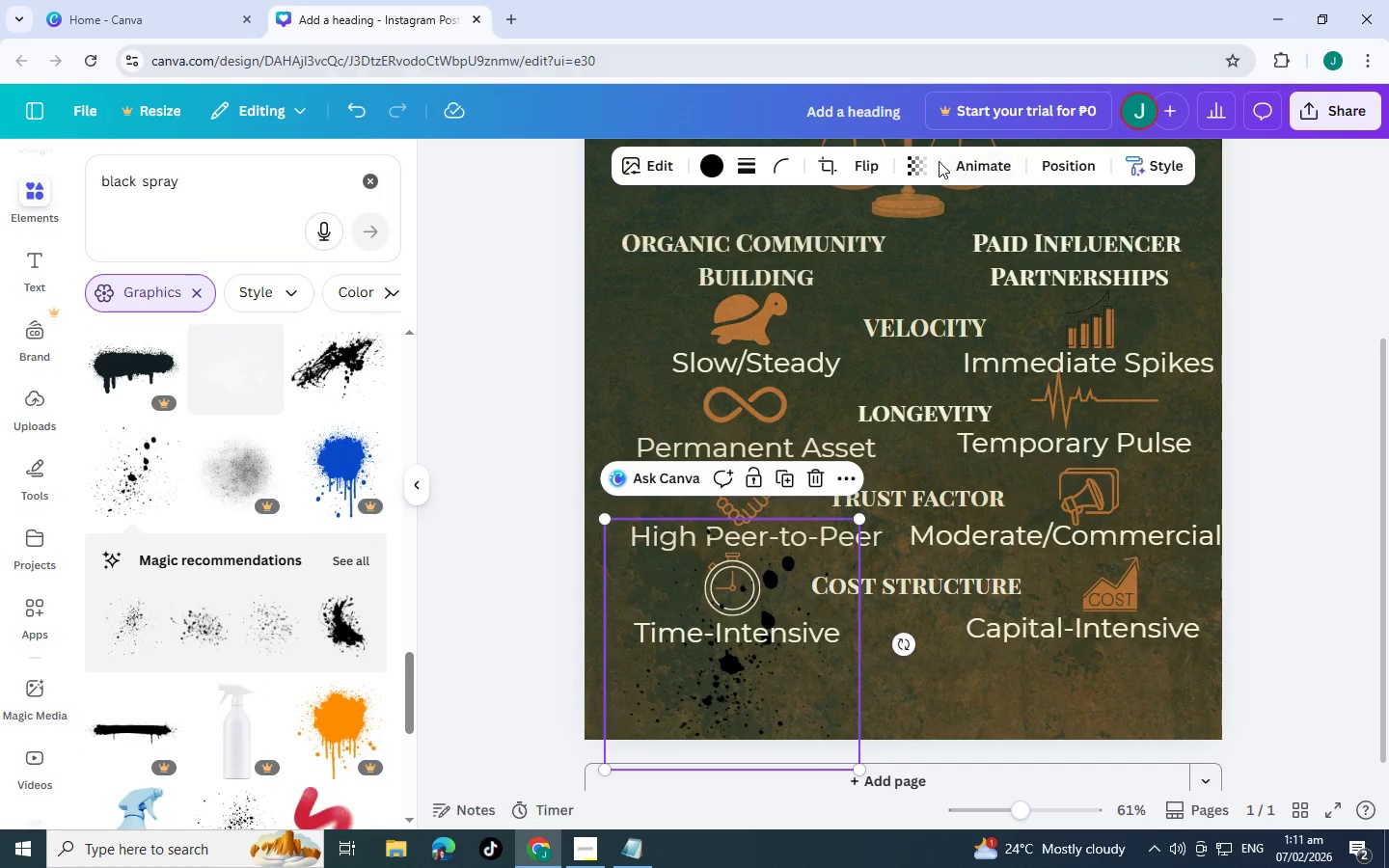 
left_click([920, 162])
 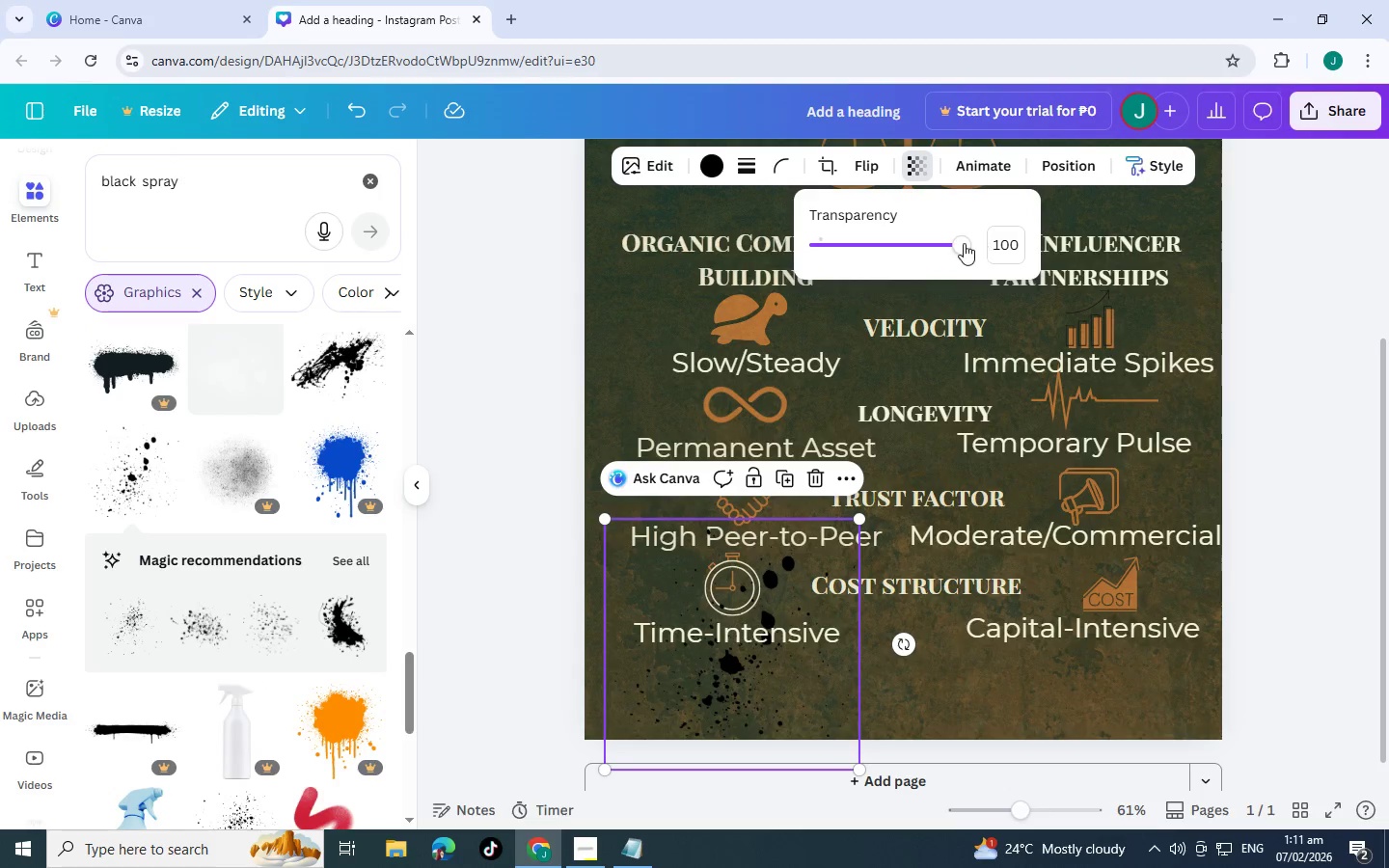 
left_click_drag(start_coordinate=[964, 244], to_coordinate=[858, 265])
 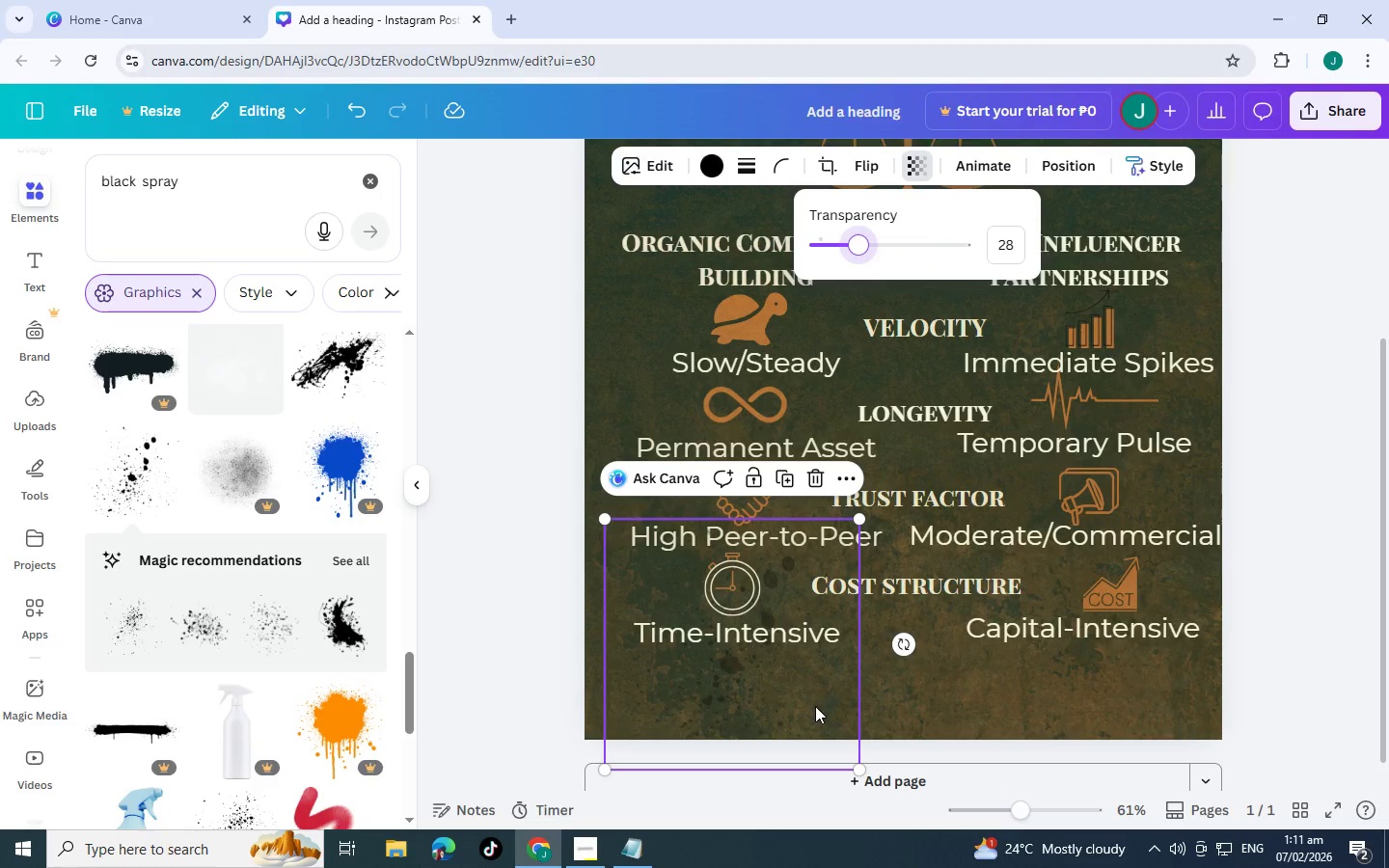 
left_click_drag(start_coordinate=[813, 709], to_coordinate=[717, 741])
 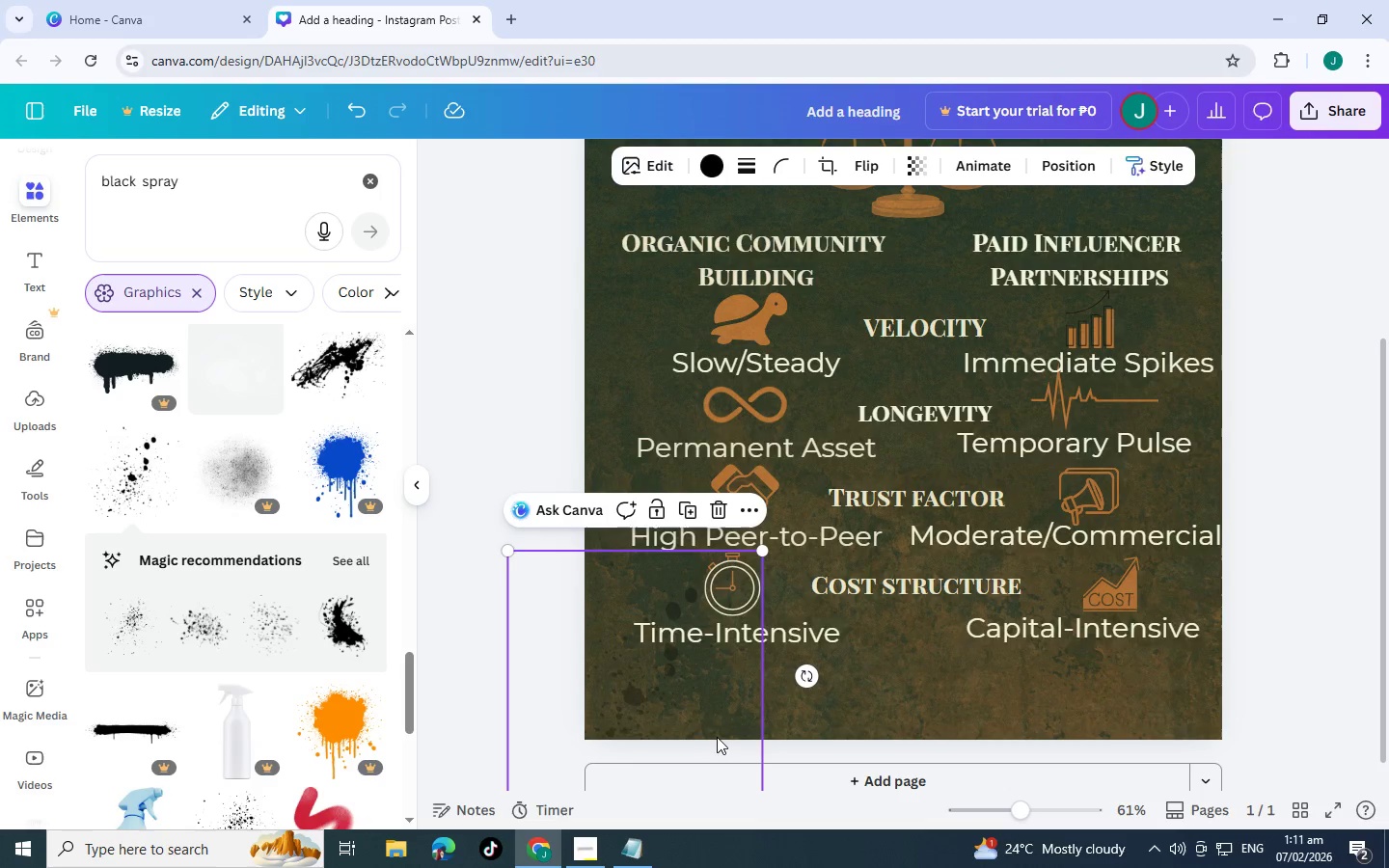 
left_click_drag(start_coordinate=[717, 737], to_coordinate=[722, 728])
 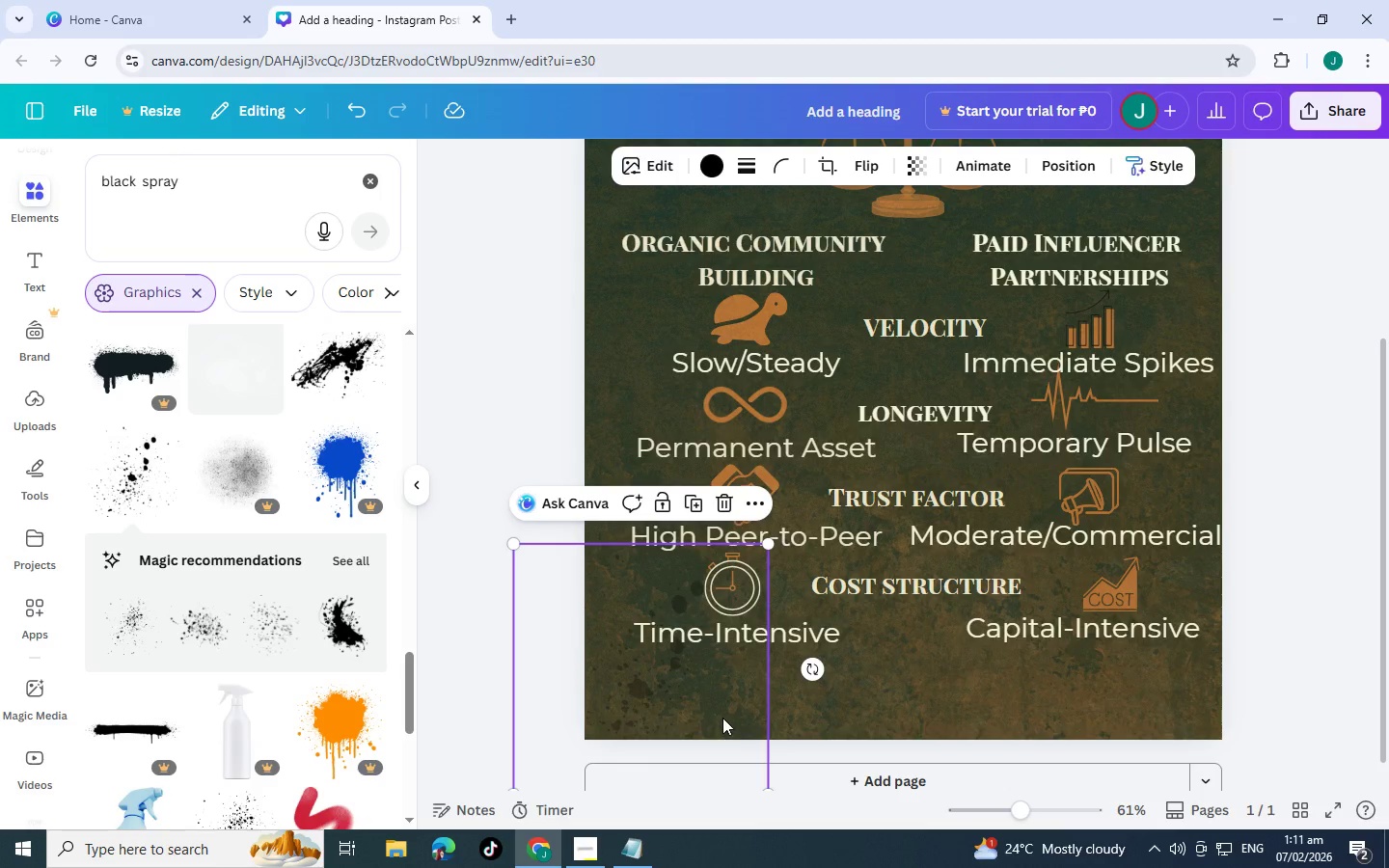 
key(Control+C)
 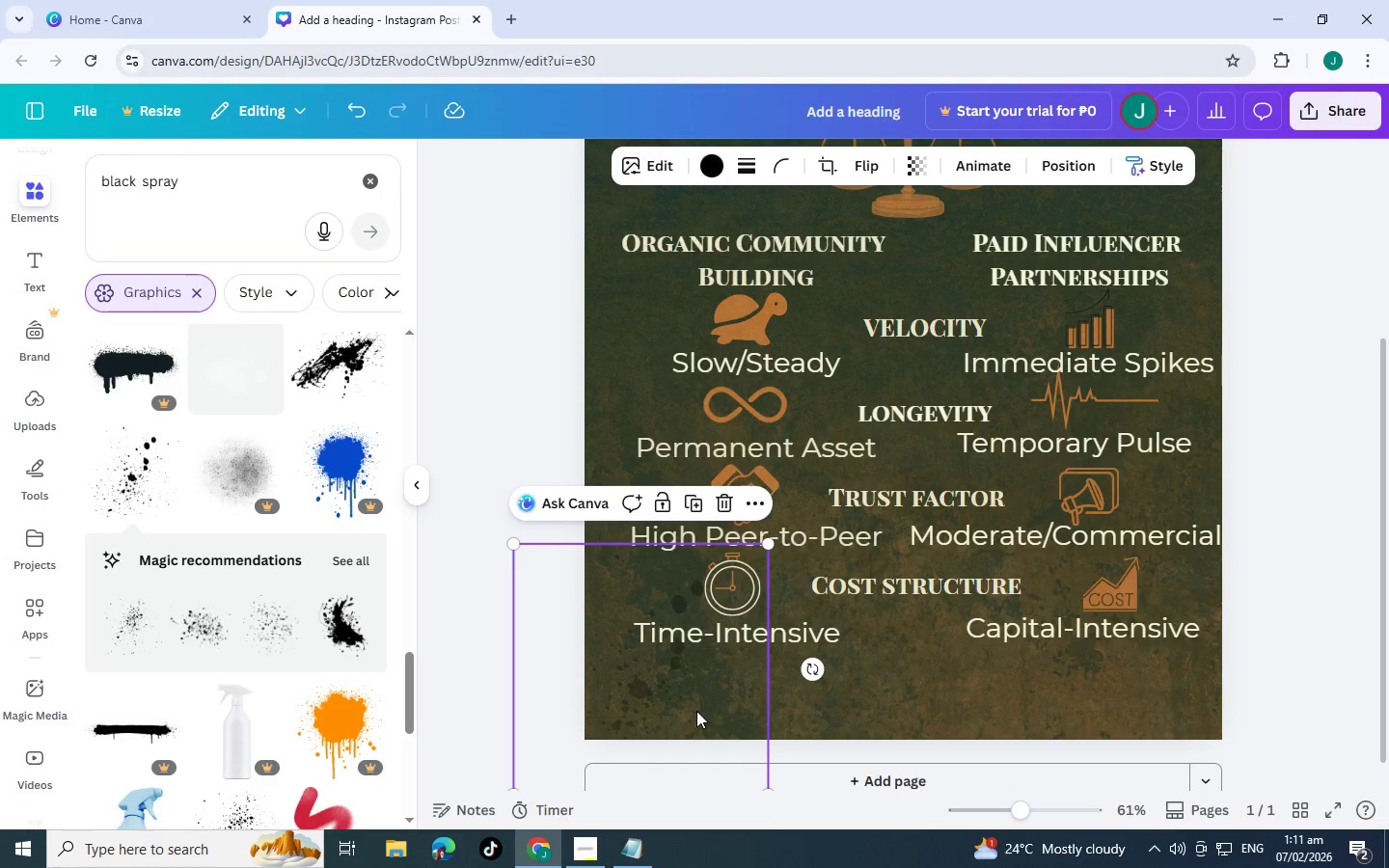 
key(Control+V)
 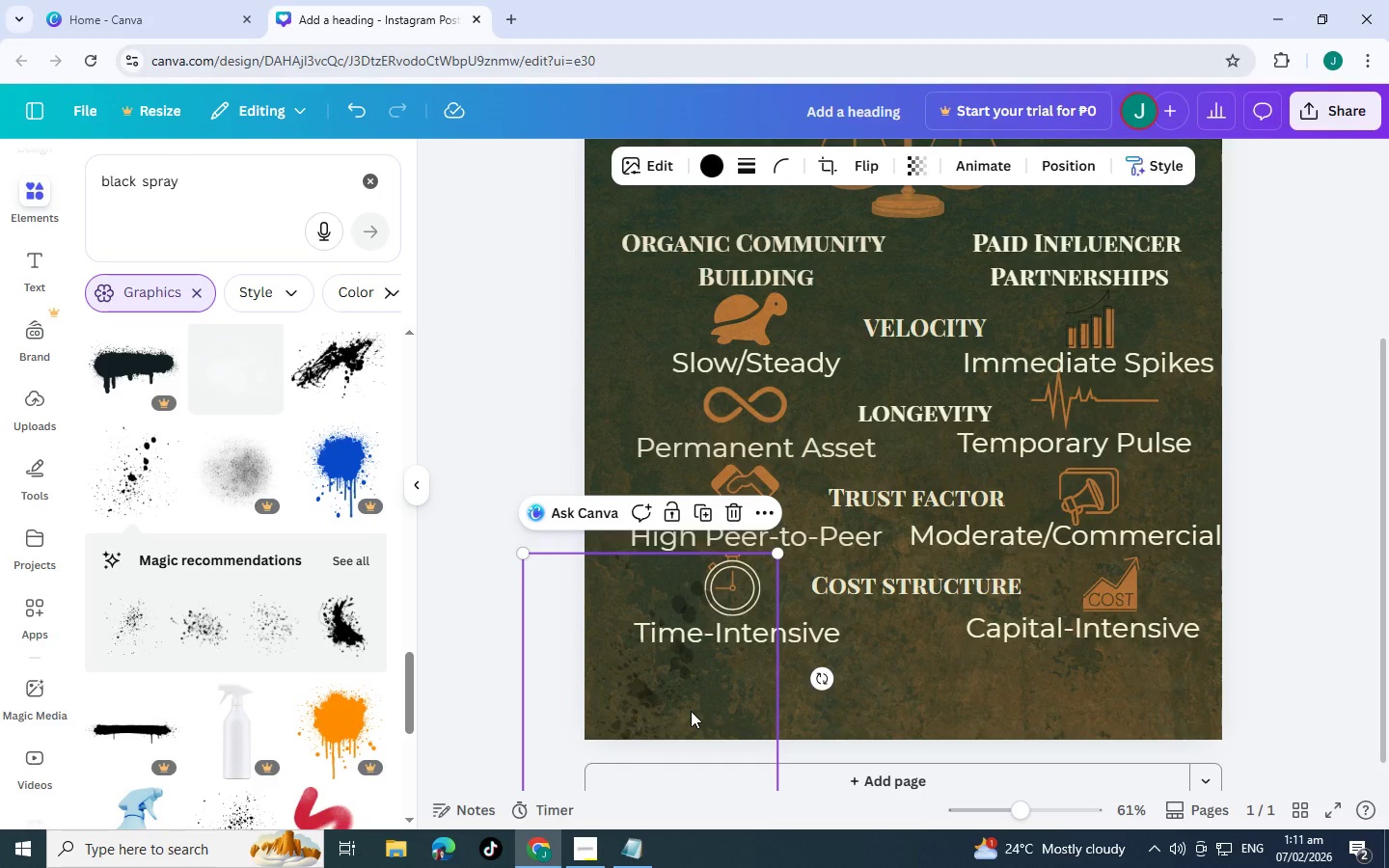 
left_click_drag(start_coordinate=[691, 711], to_coordinate=[1196, 759])
 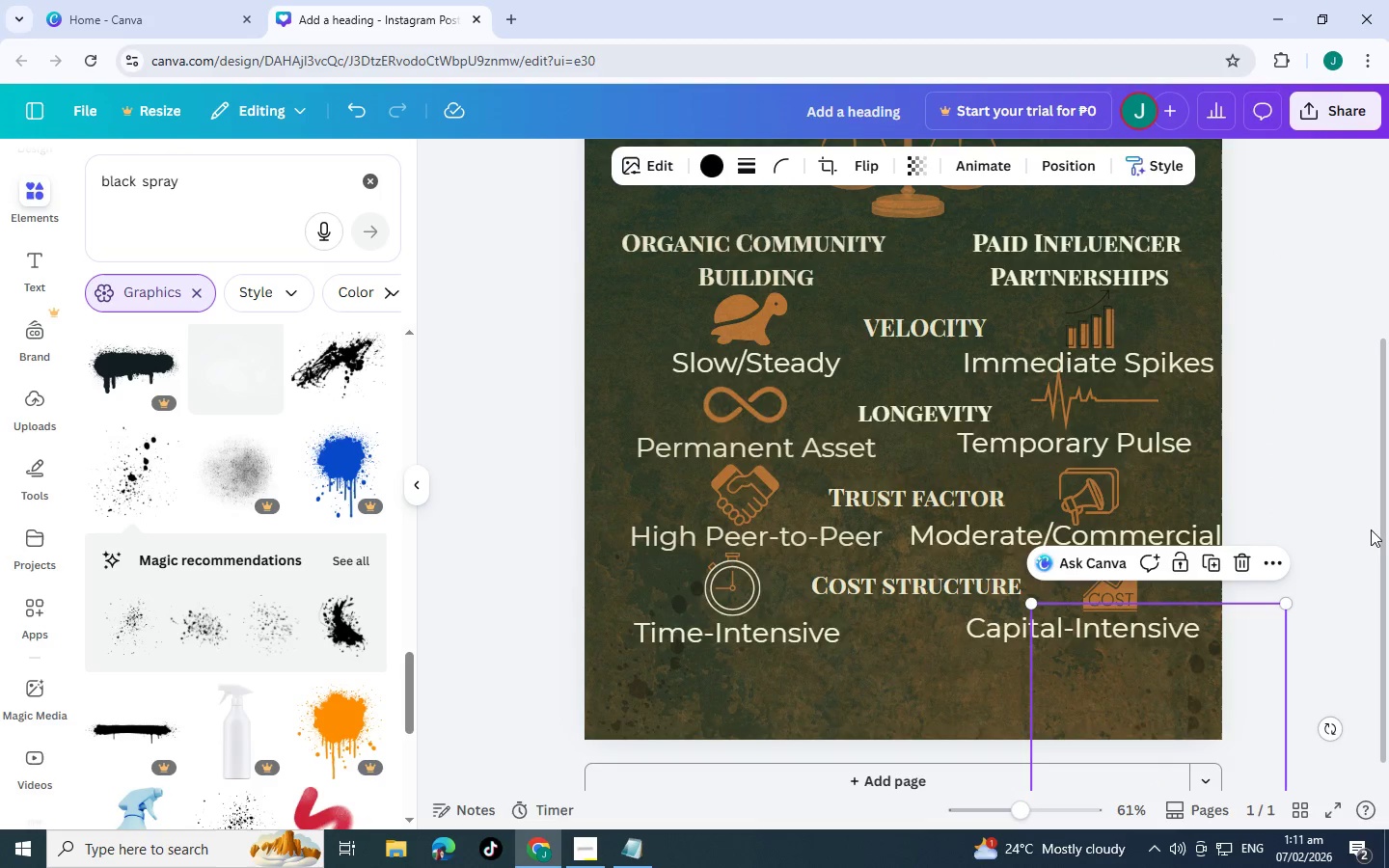 
left_click([1372, 525])
 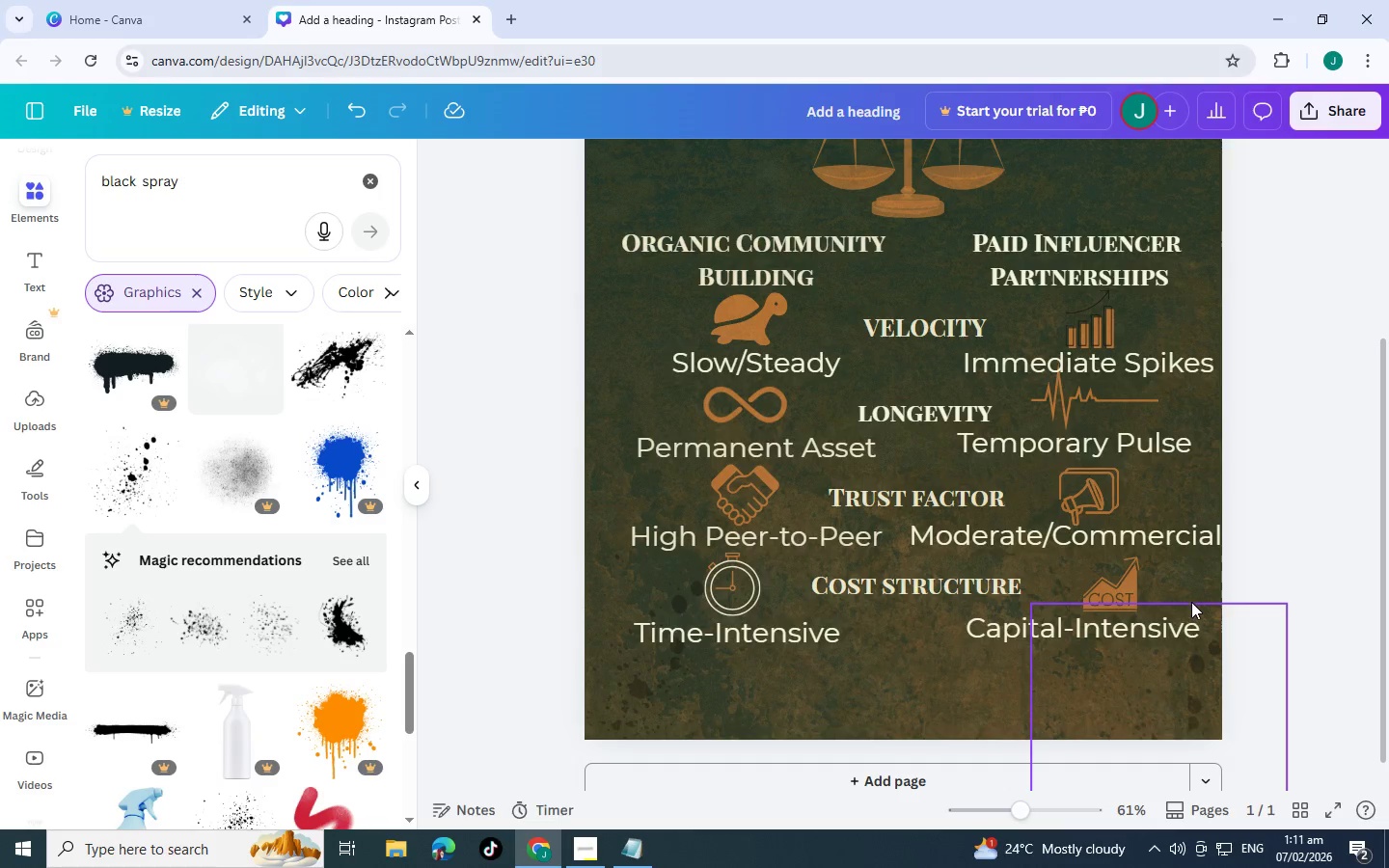 
scroll: coordinate [1189, 596], scroll_direction: up, amount: 3.0
 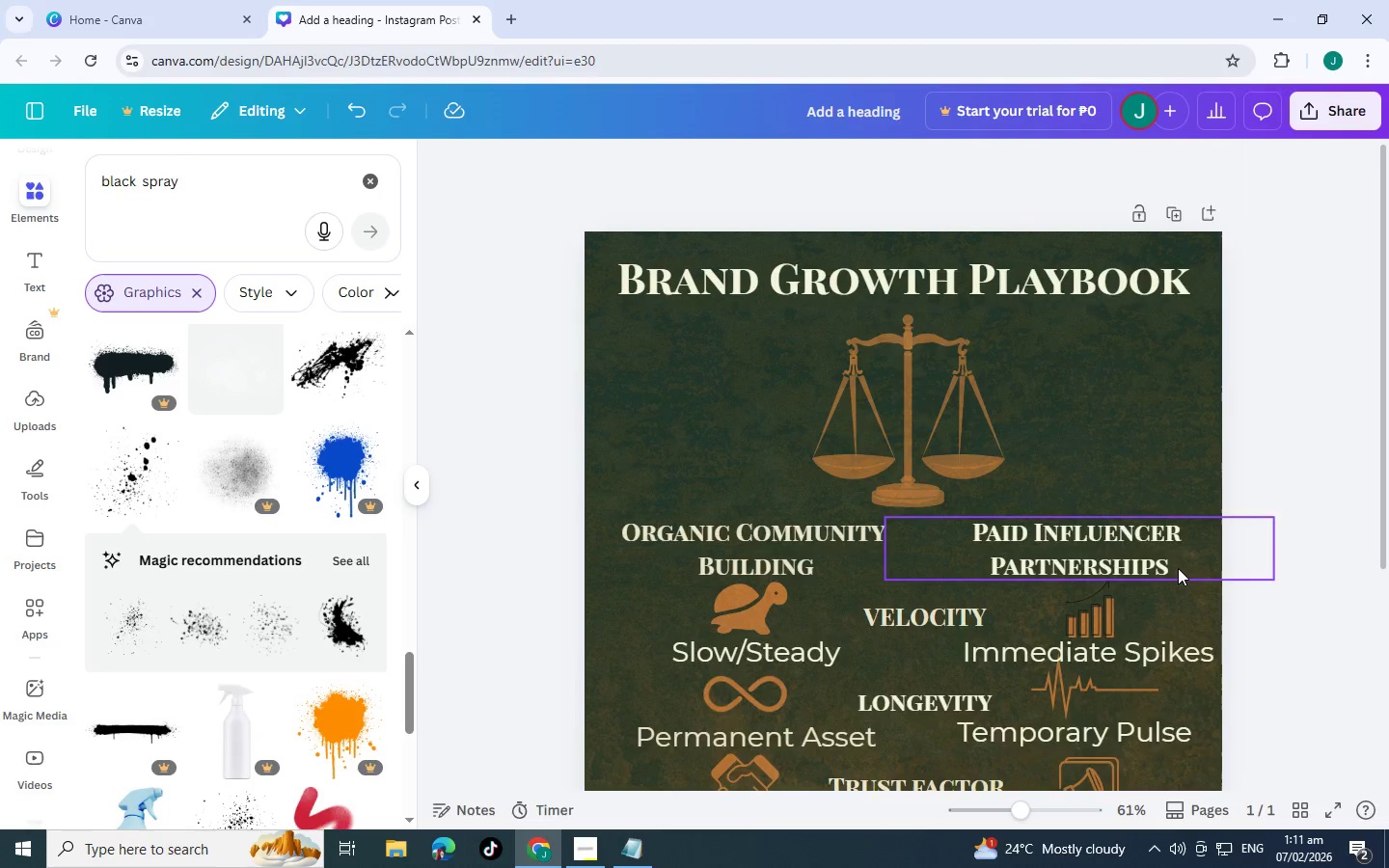 
scroll: coordinate [1178, 556], scroll_direction: down, amount: 7.0
 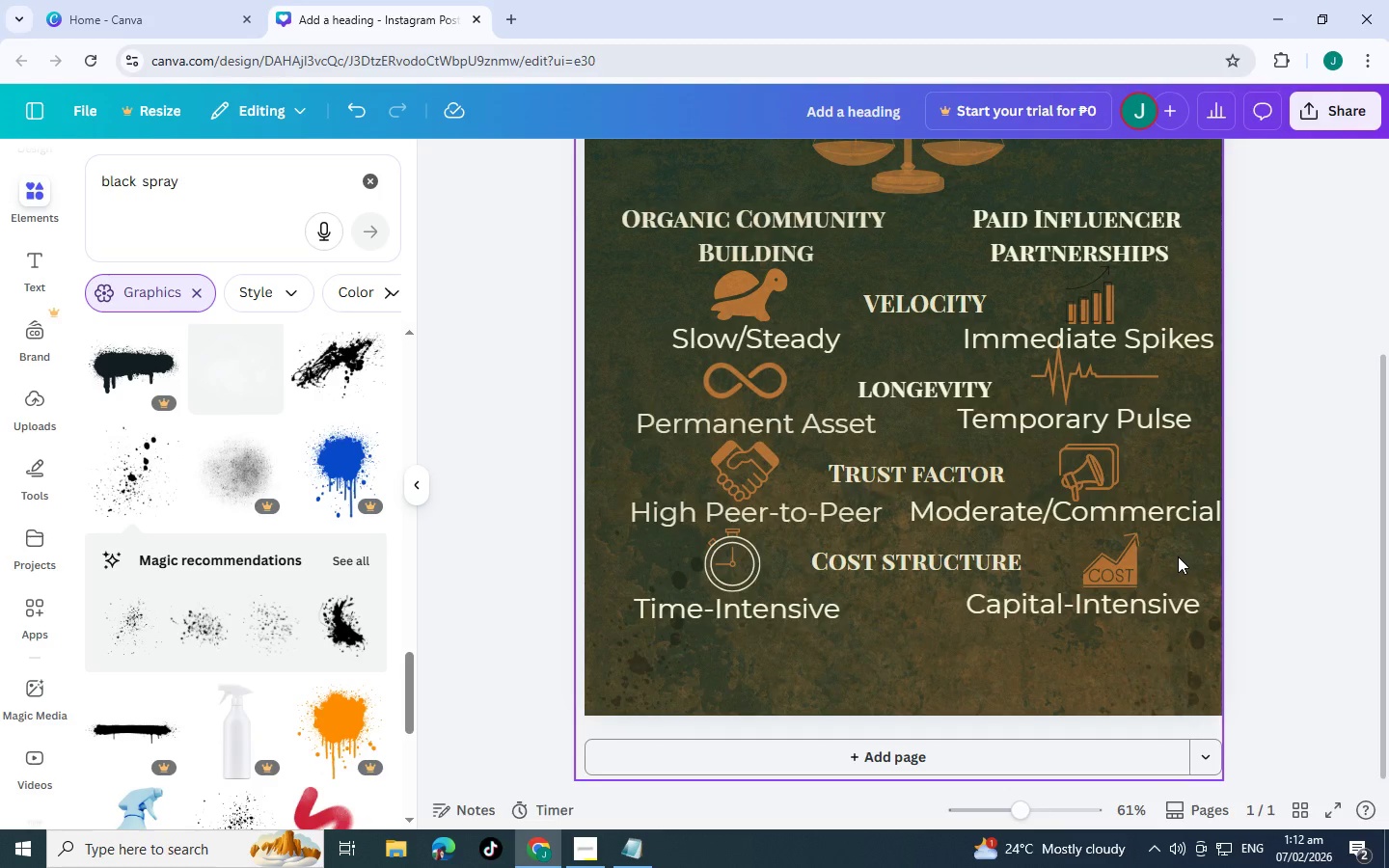 
scroll: coordinate [1177, 546], scroll_direction: down, amount: 5.0
 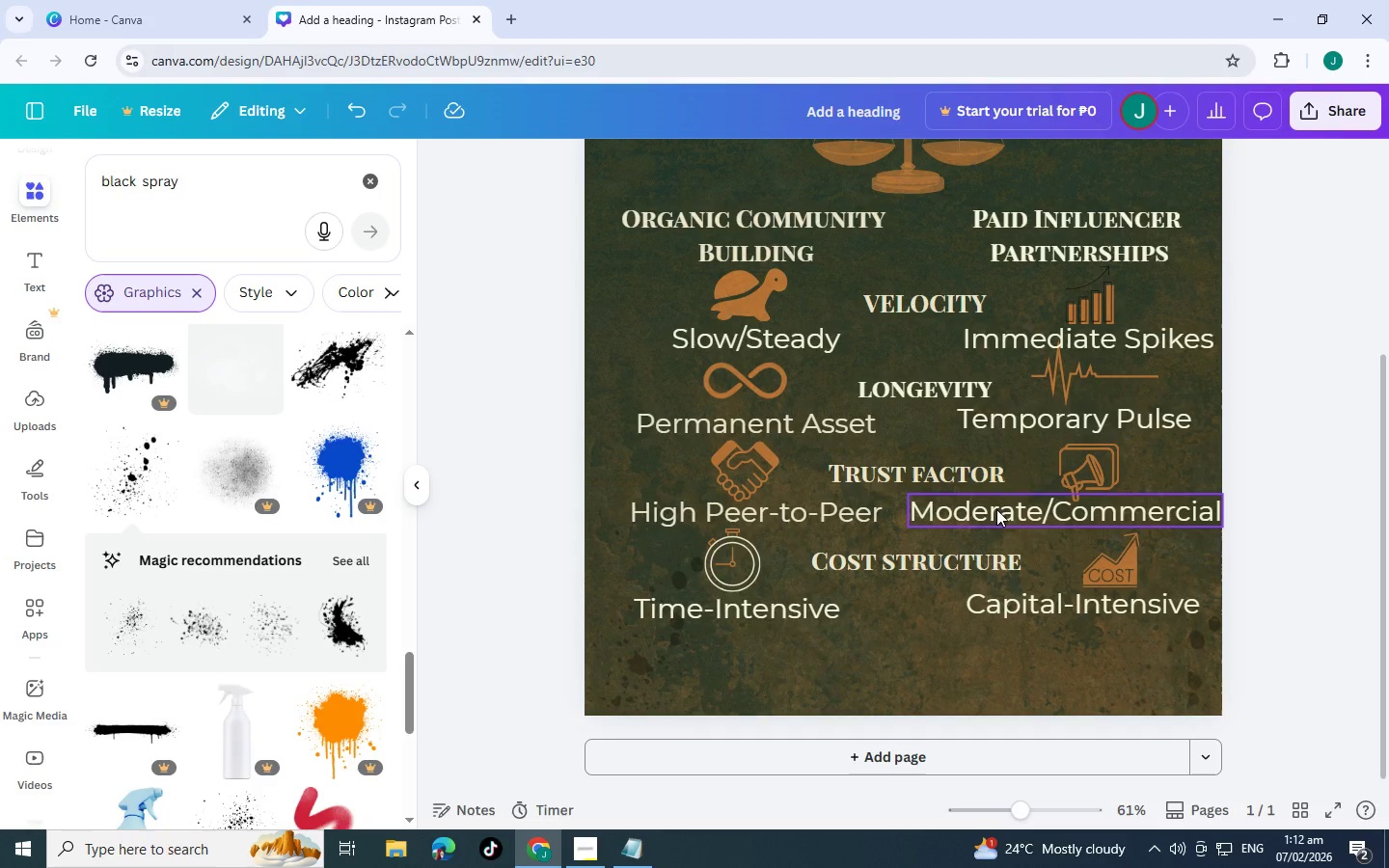 
scroll: coordinate [203, 478], scroll_direction: down, amount: 9.0
 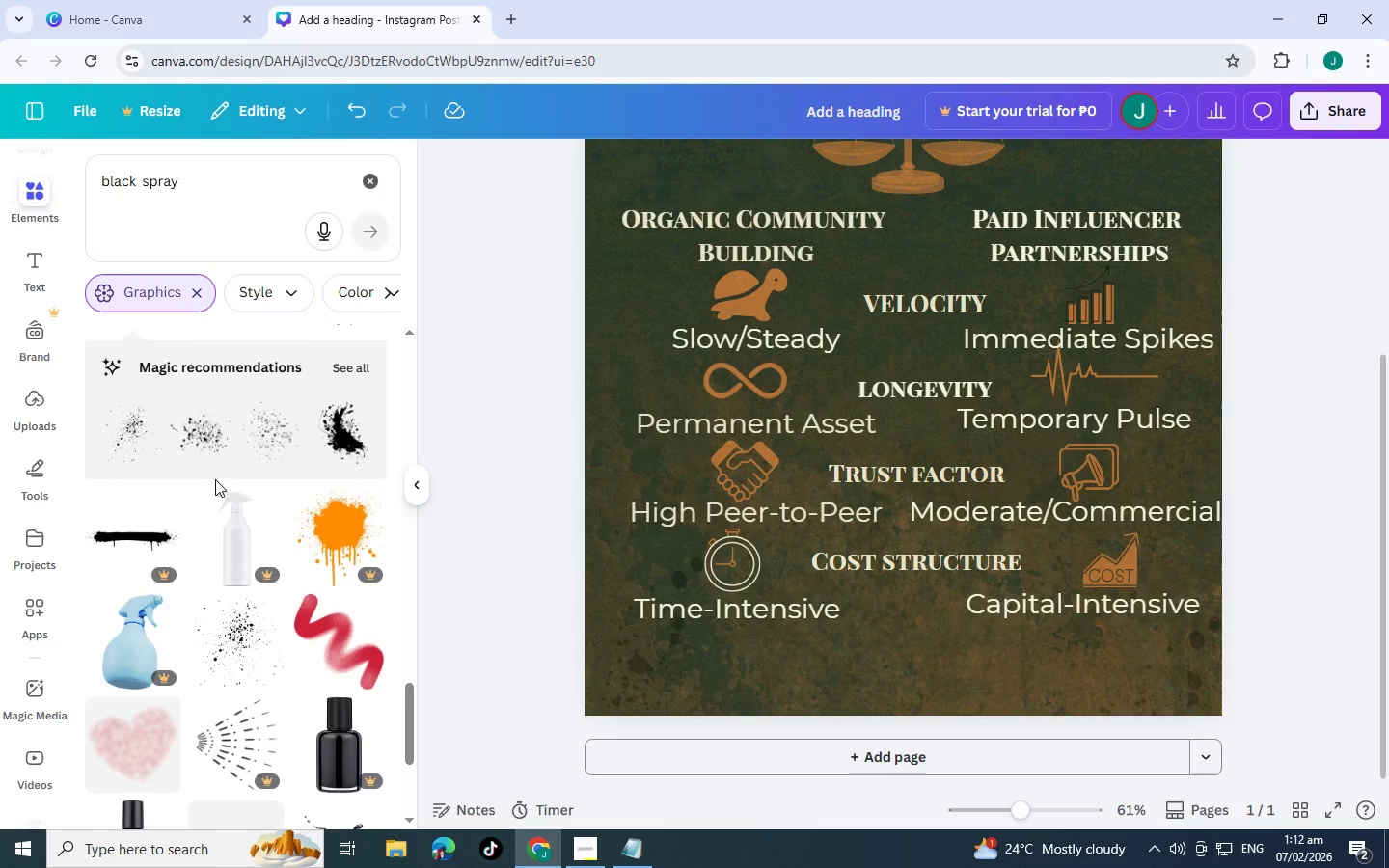 
scroll: coordinate [176, 485], scroll_direction: down, amount: 7.0
 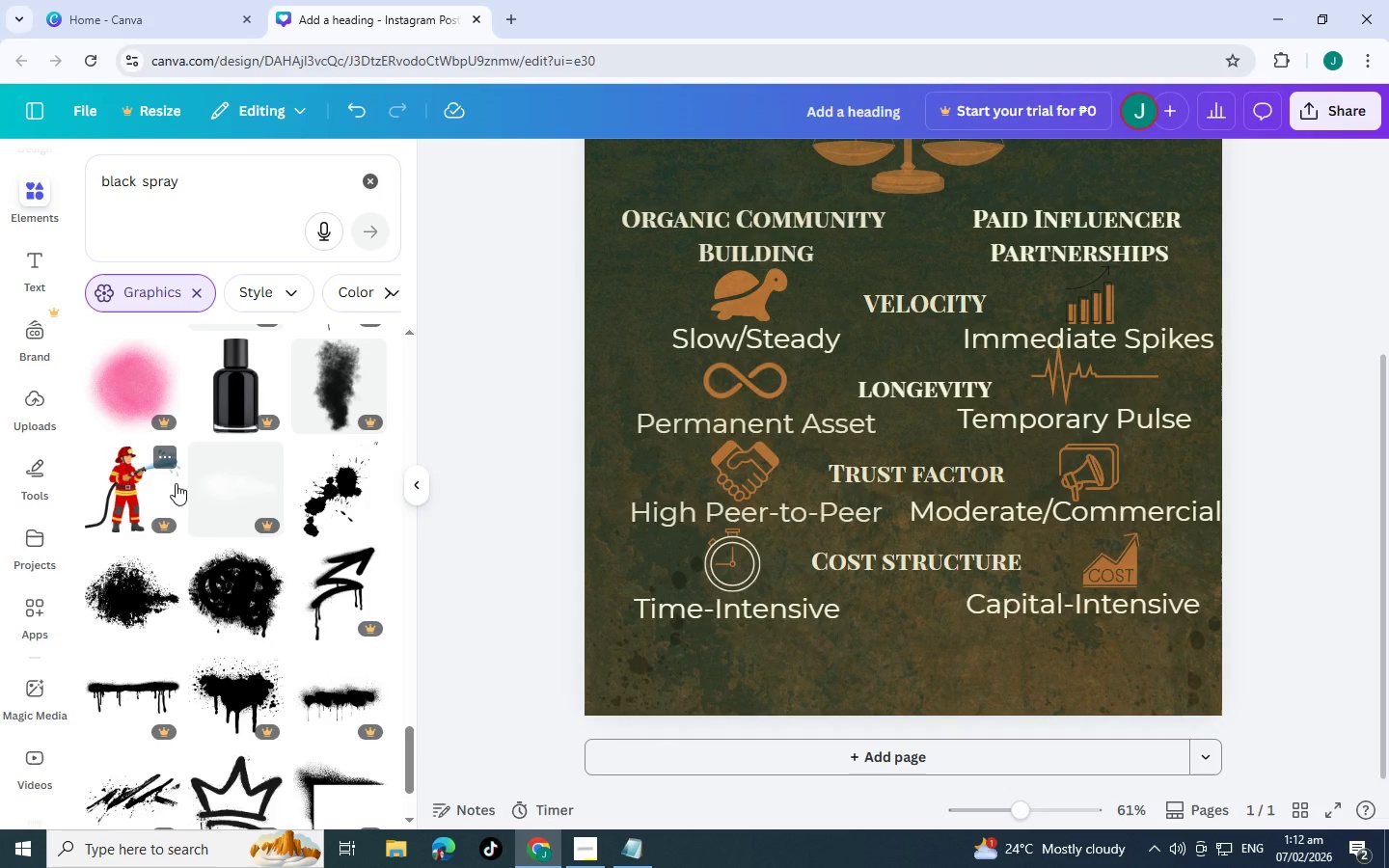 
scroll: coordinate [176, 480], scroll_direction: down, amount: 5.0
 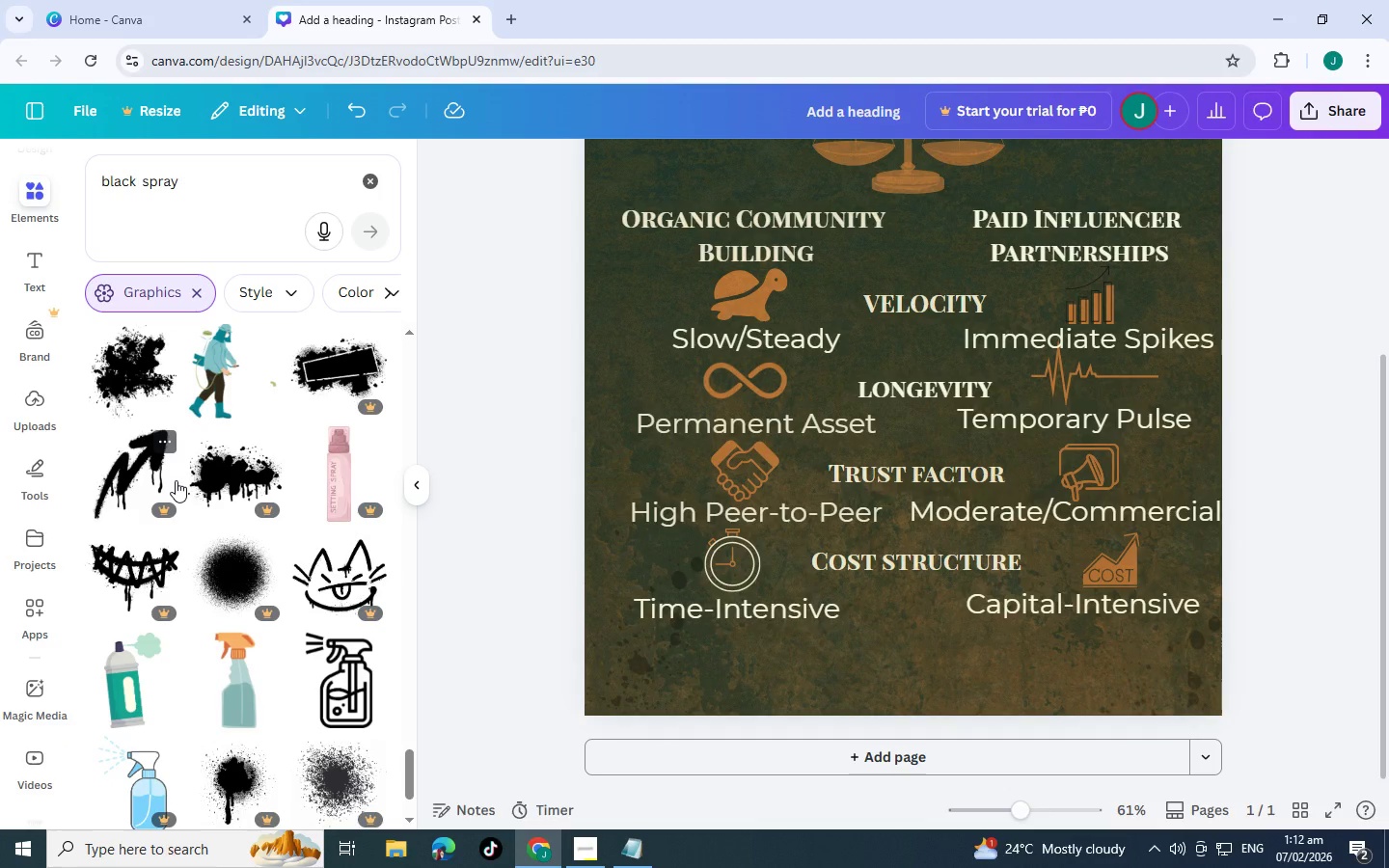 
scroll: coordinate [176, 480], scroll_direction: down, amount: 7.0
 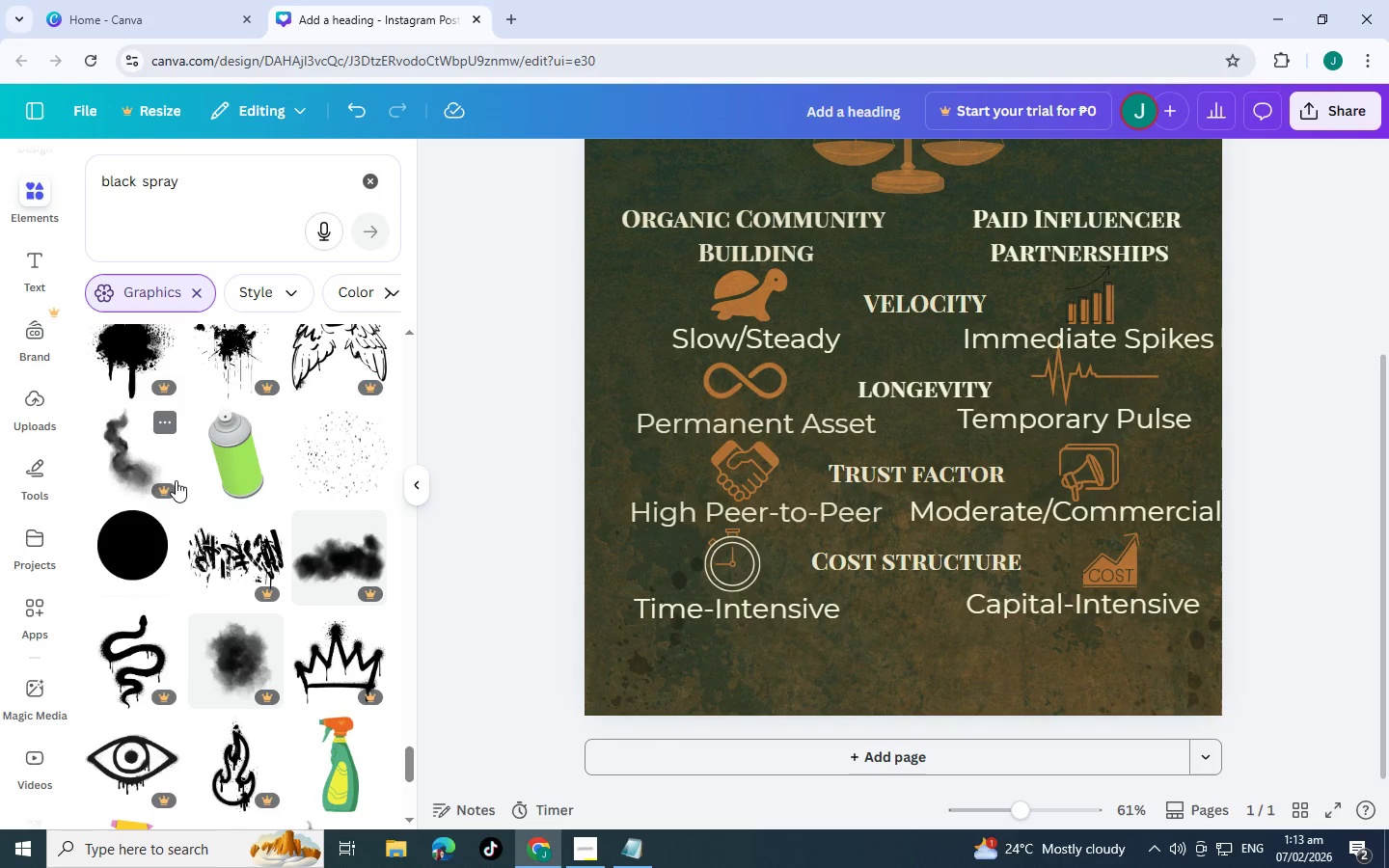 
scroll: coordinate [339, 495], scroll_direction: down, amount: 5.0
 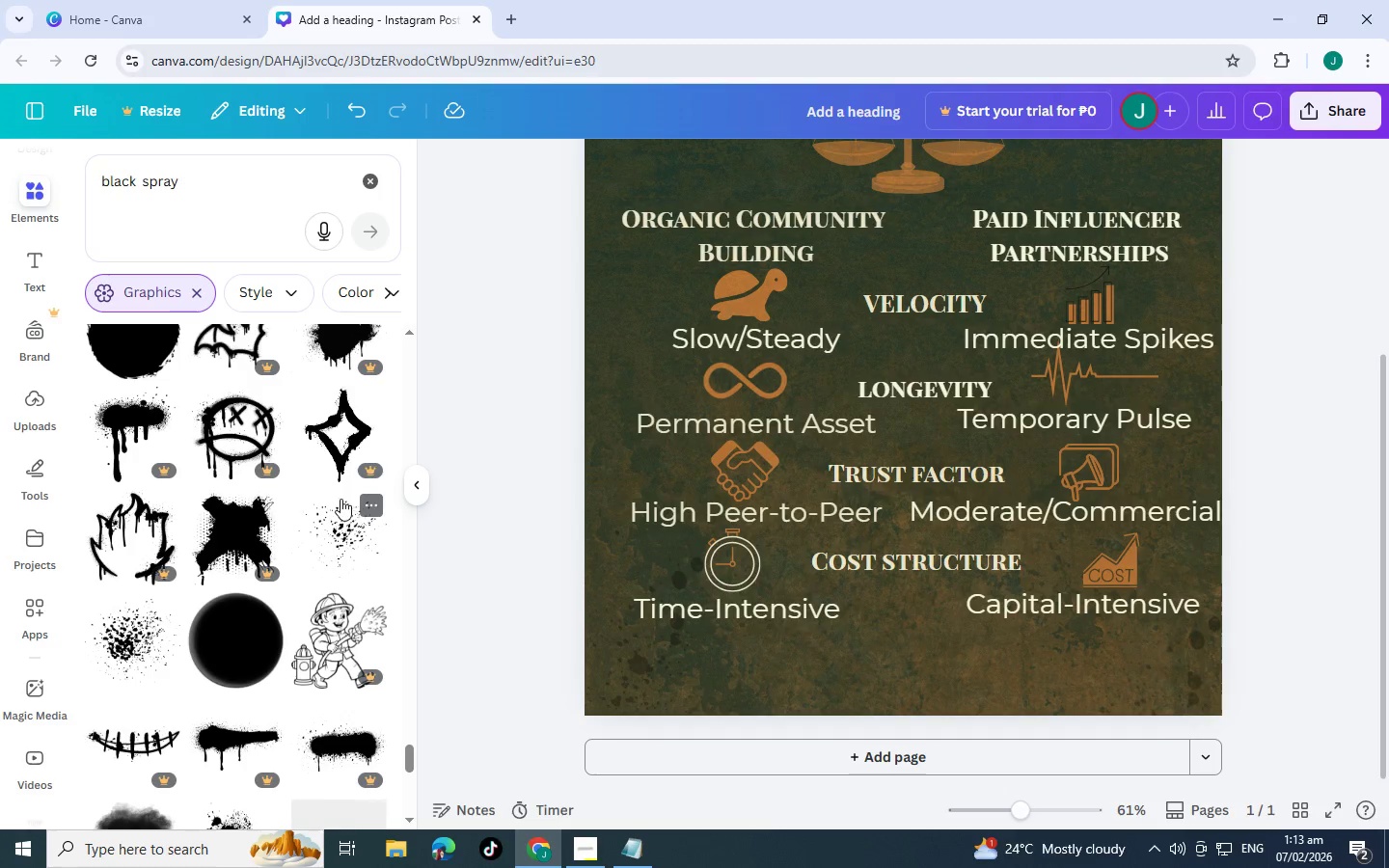 
left_click([340, 502])
 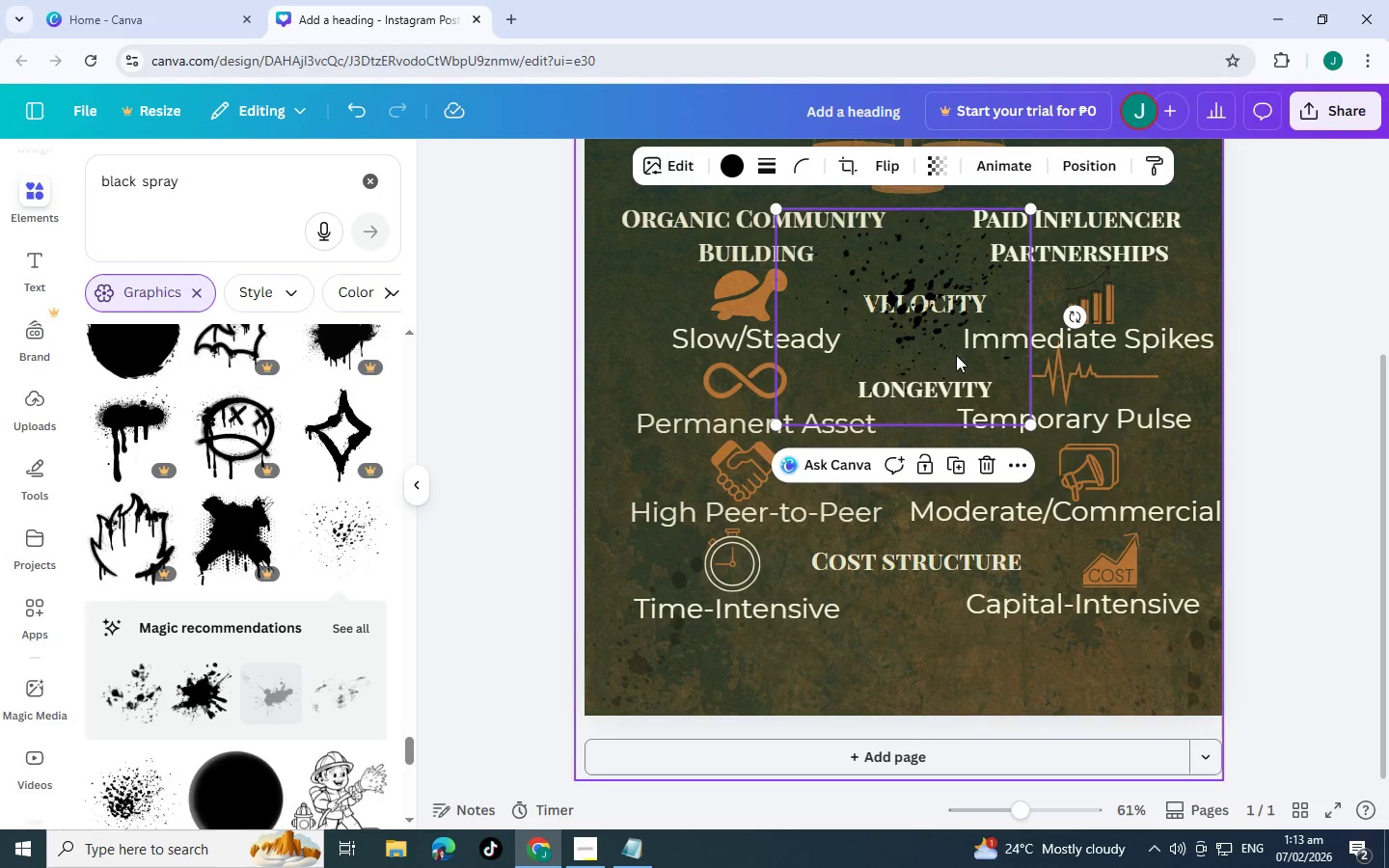 
left_click_drag(start_coordinate=[934, 352], to_coordinate=[922, 735])
 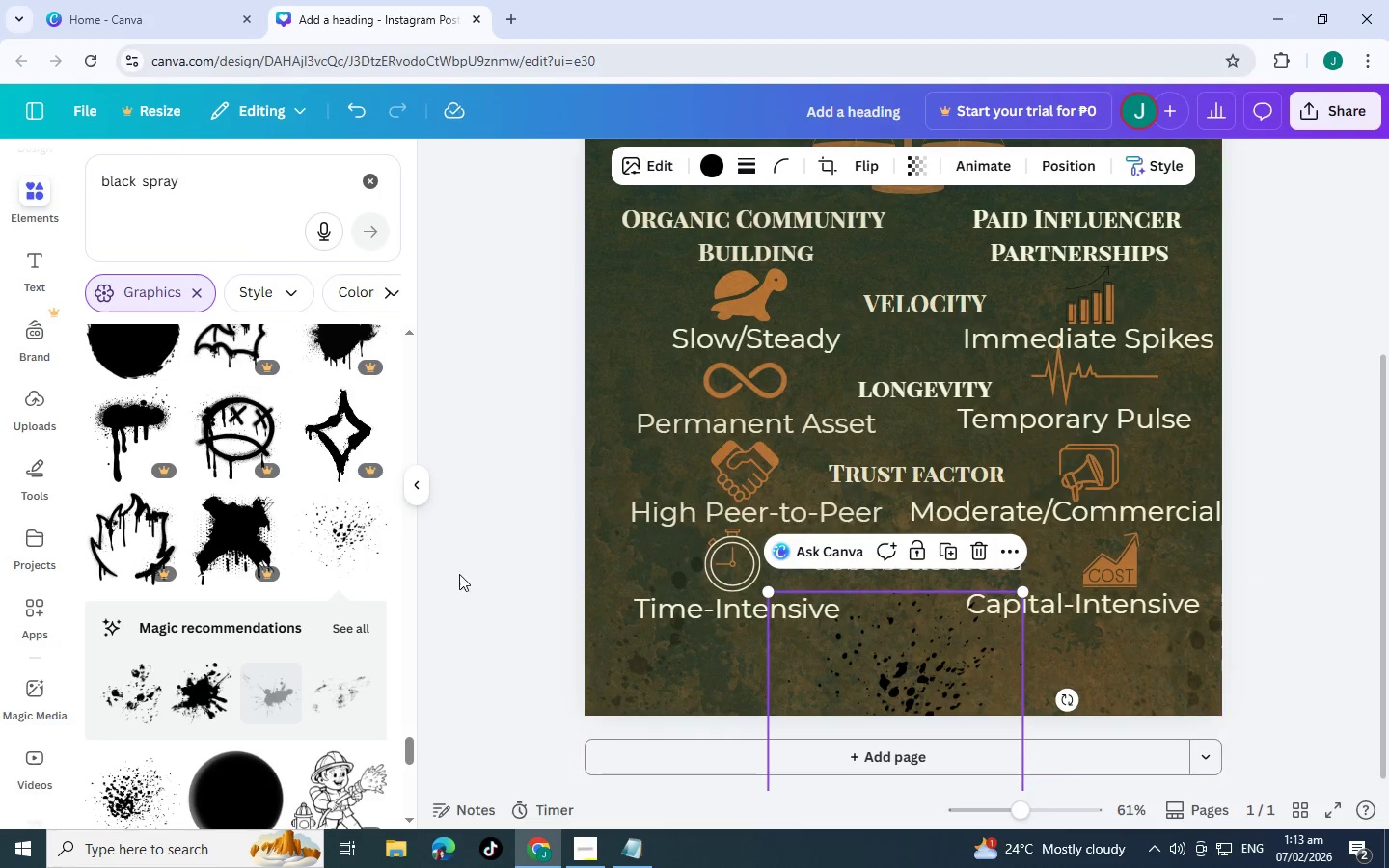 
scroll: coordinate [306, 522], scroll_direction: down, amount: 12.0
 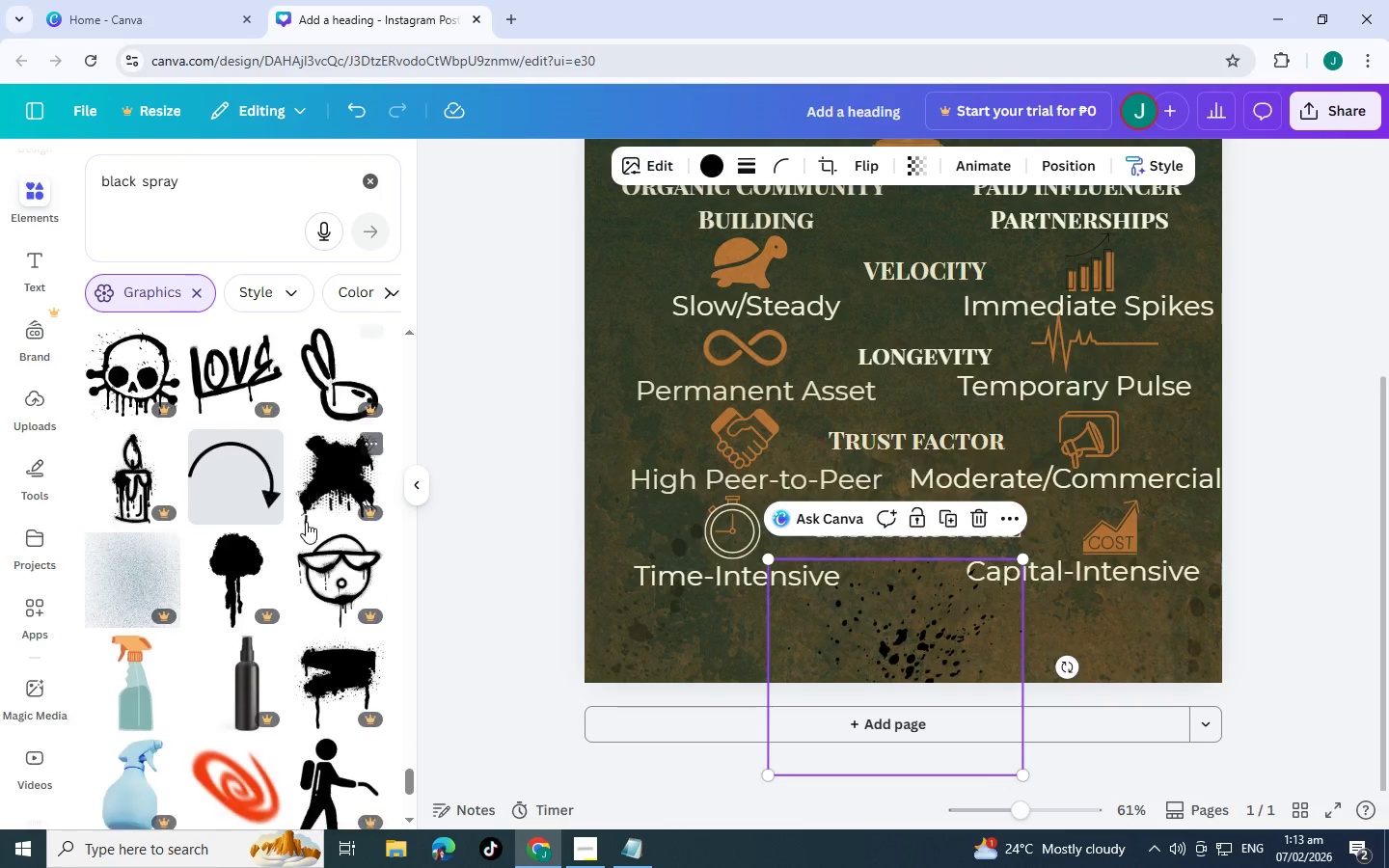 
scroll: coordinate [306, 521], scroll_direction: down, amount: 12.0
 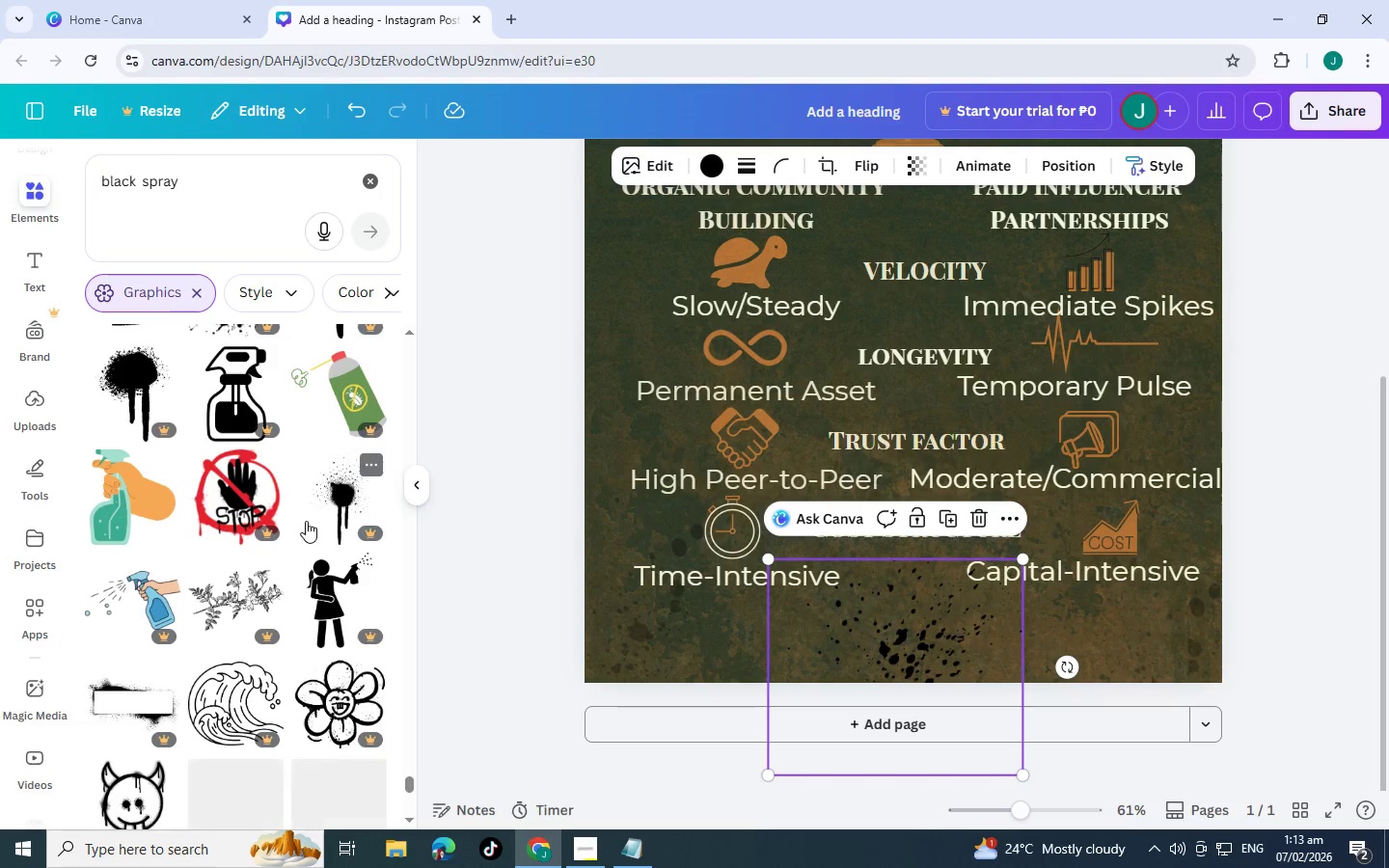 
scroll: coordinate [306, 521], scroll_direction: down, amount: 10.0
 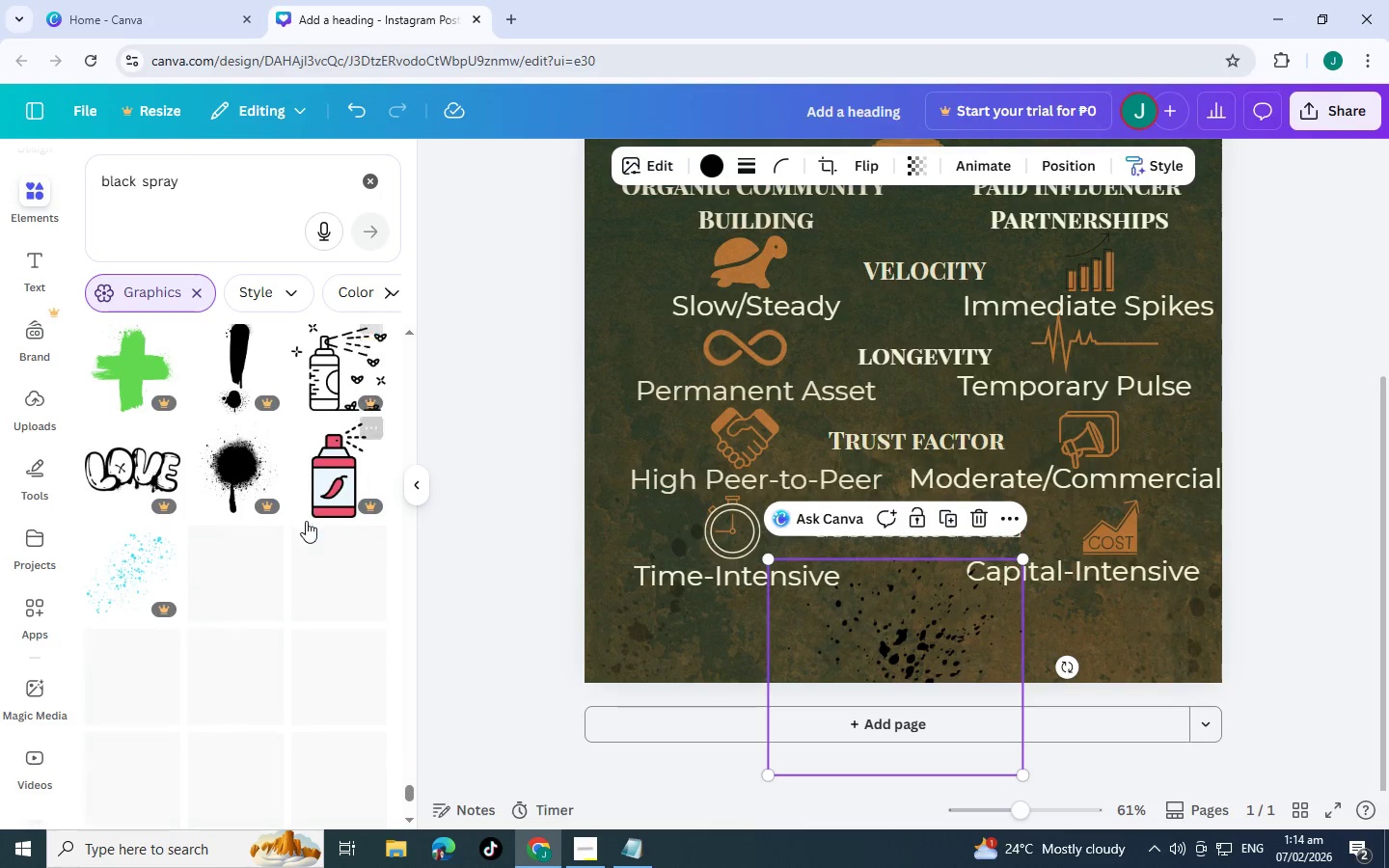 
scroll: coordinate [116, 432], scroll_direction: down, amount: 11.0
 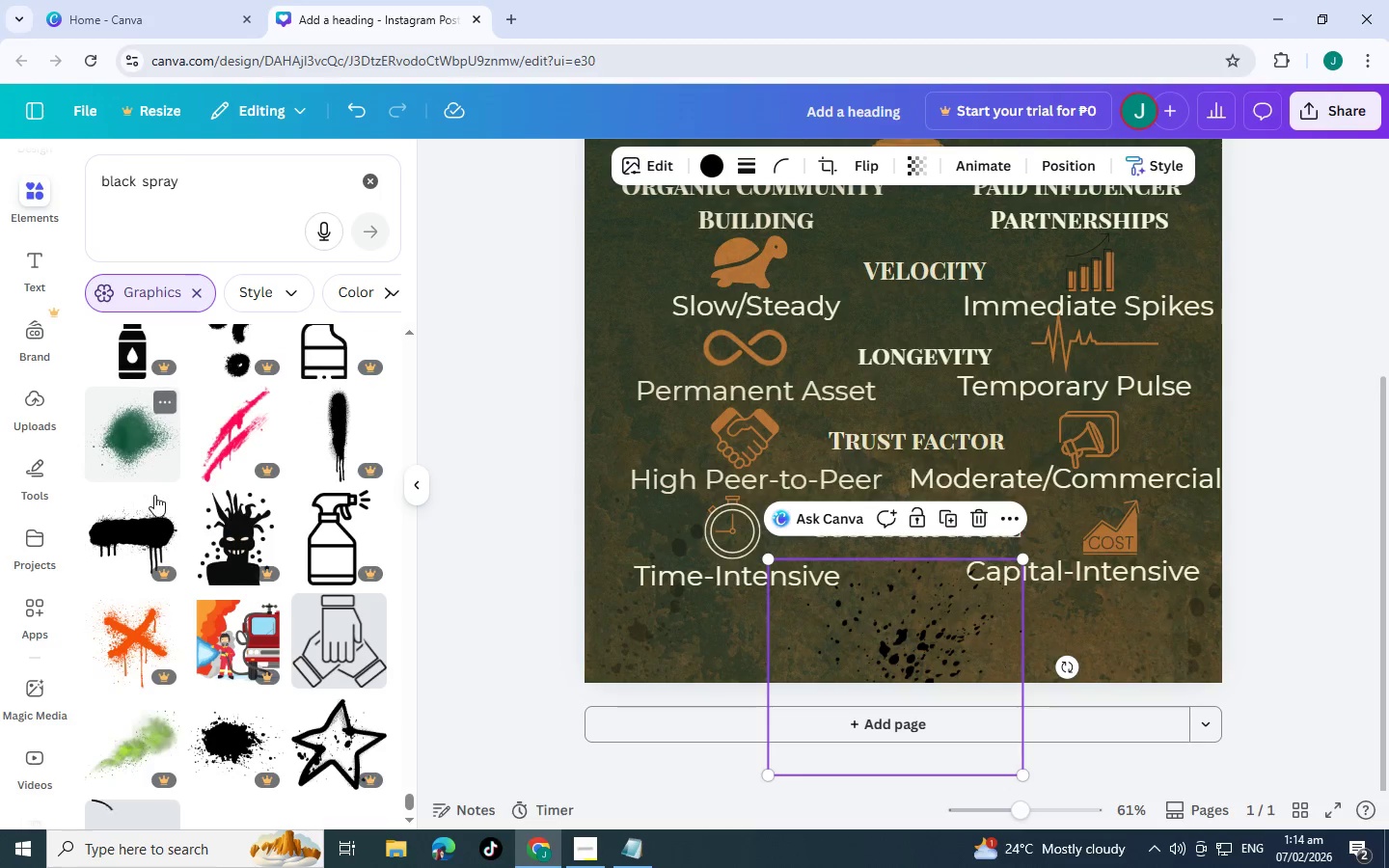 
scroll: coordinate [228, 487], scroll_direction: down, amount: 3.0
 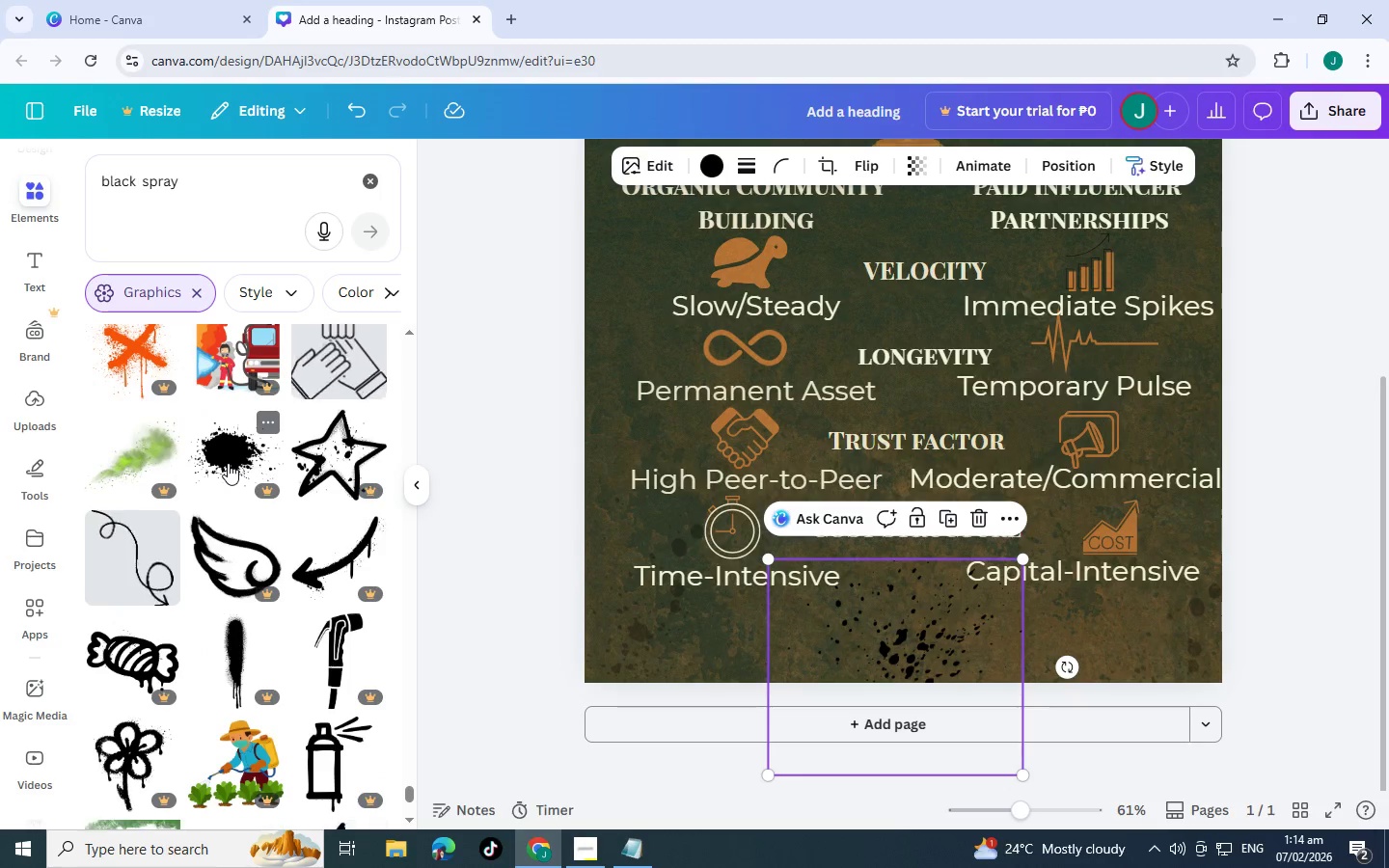 
left_click([228, 463])
 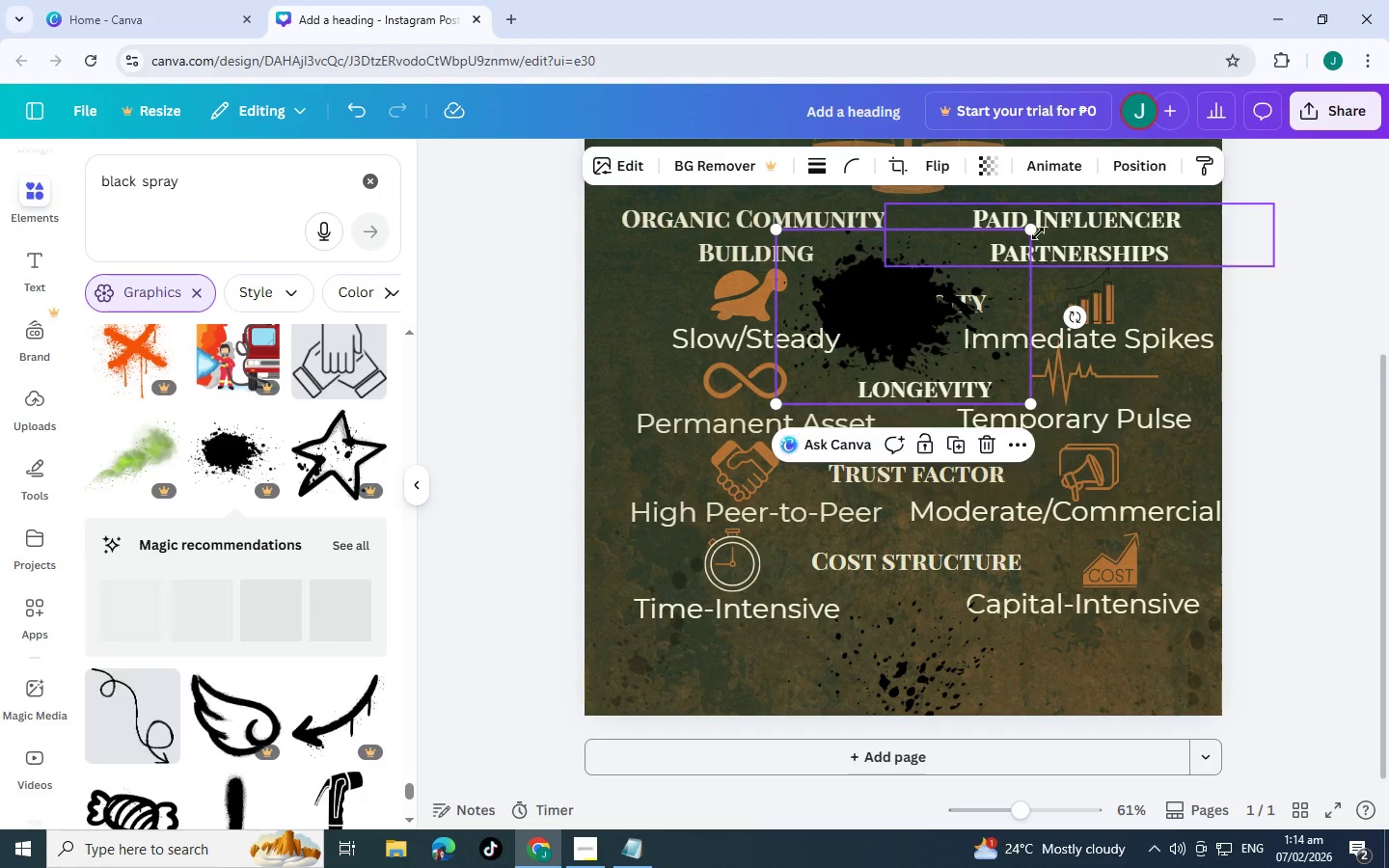 
left_click_drag(start_coordinate=[1038, 229], to_coordinate=[875, 289])
 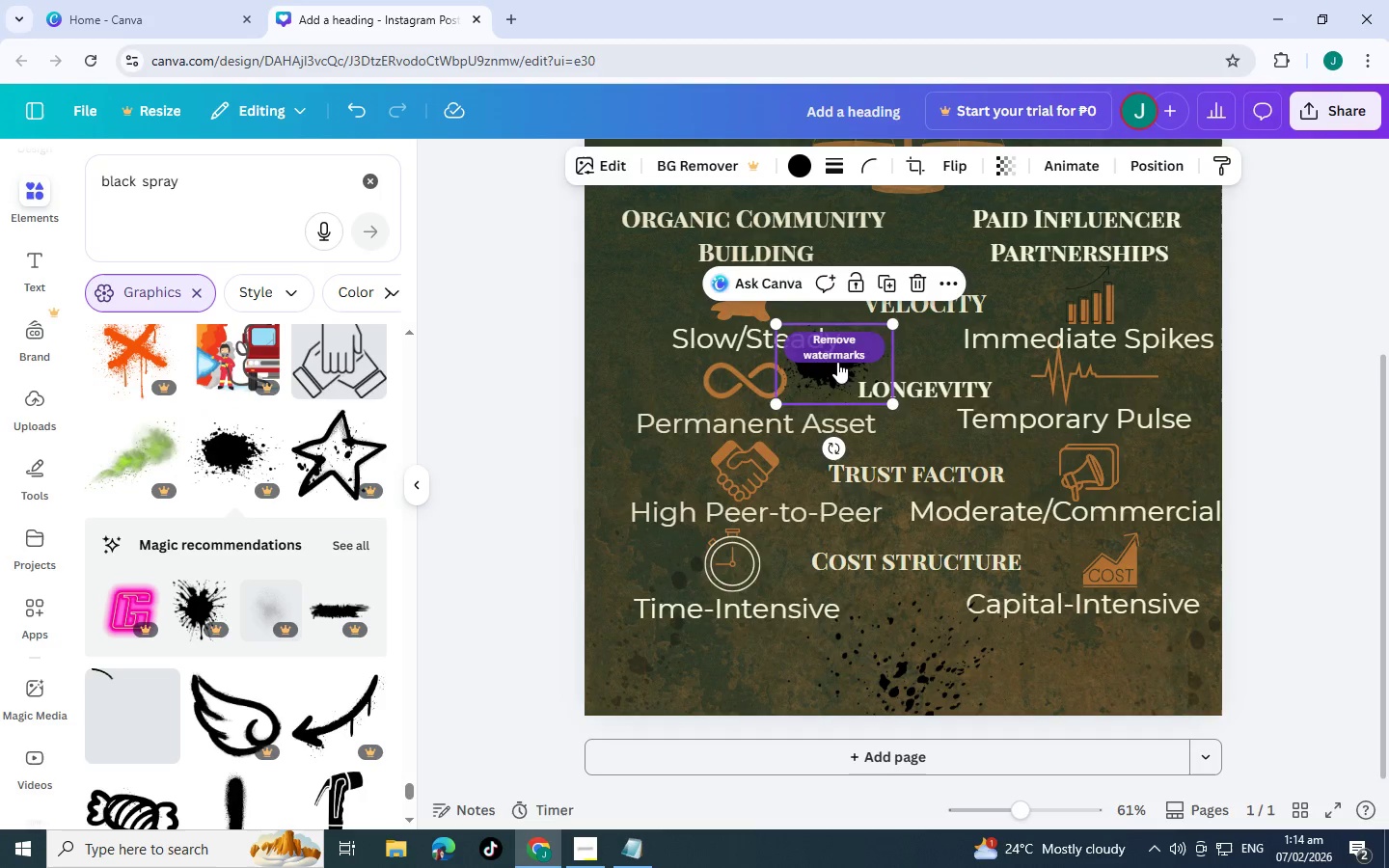 
left_click_drag(start_coordinate=[837, 362], to_coordinate=[869, 375])
 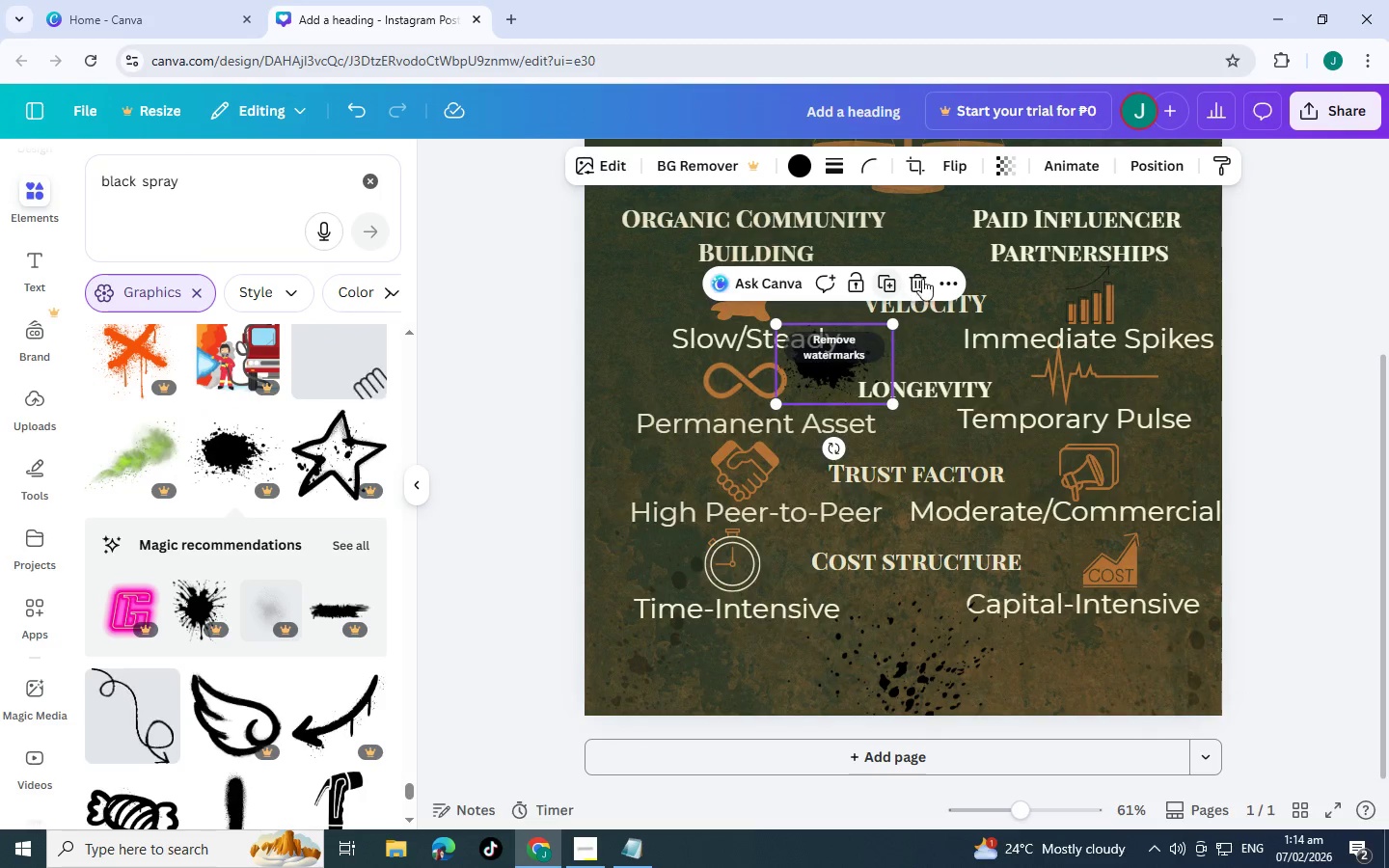 
left_click([922, 279])
 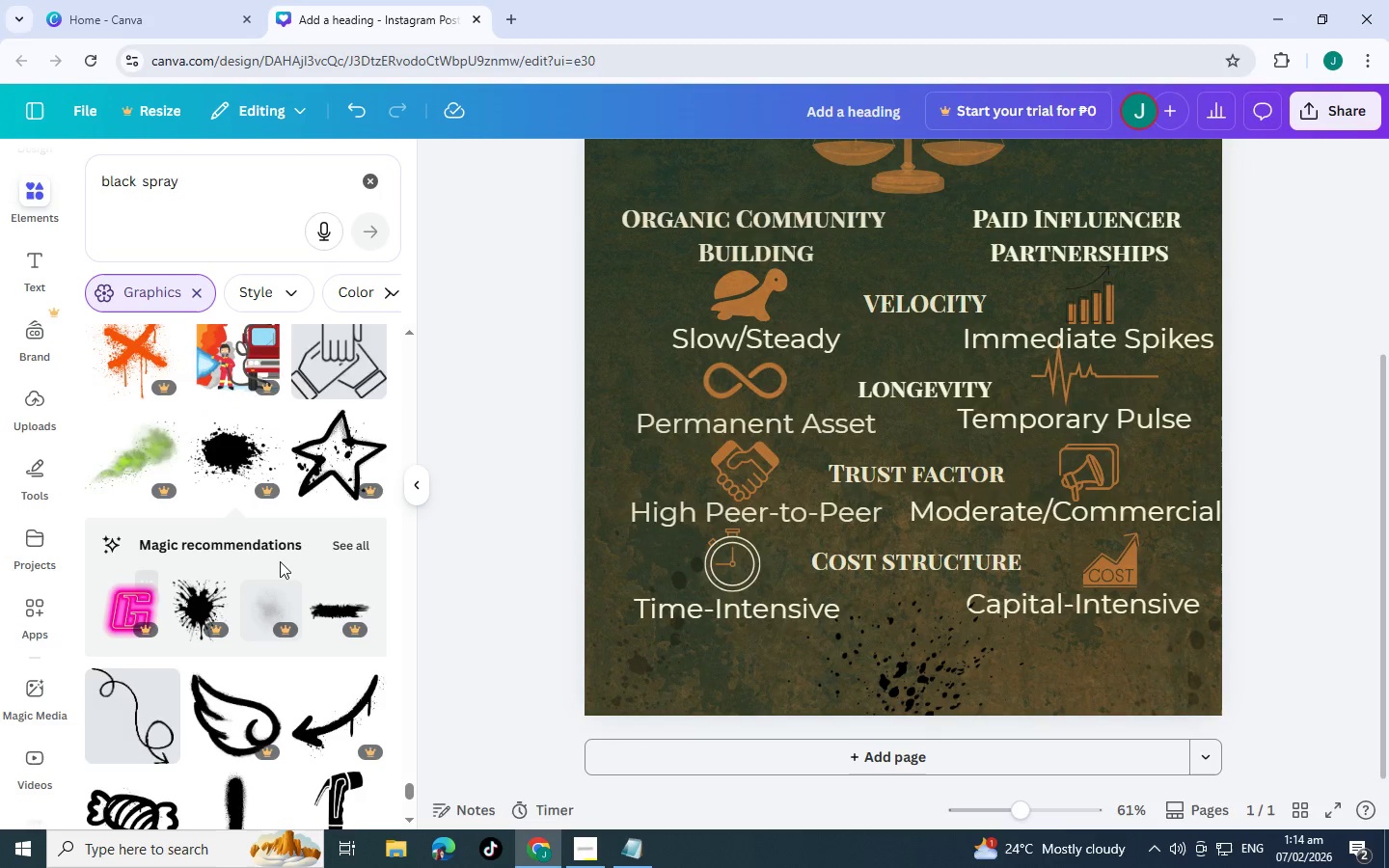 
scroll: coordinate [209, 620], scroll_direction: down, amount: 15.0
 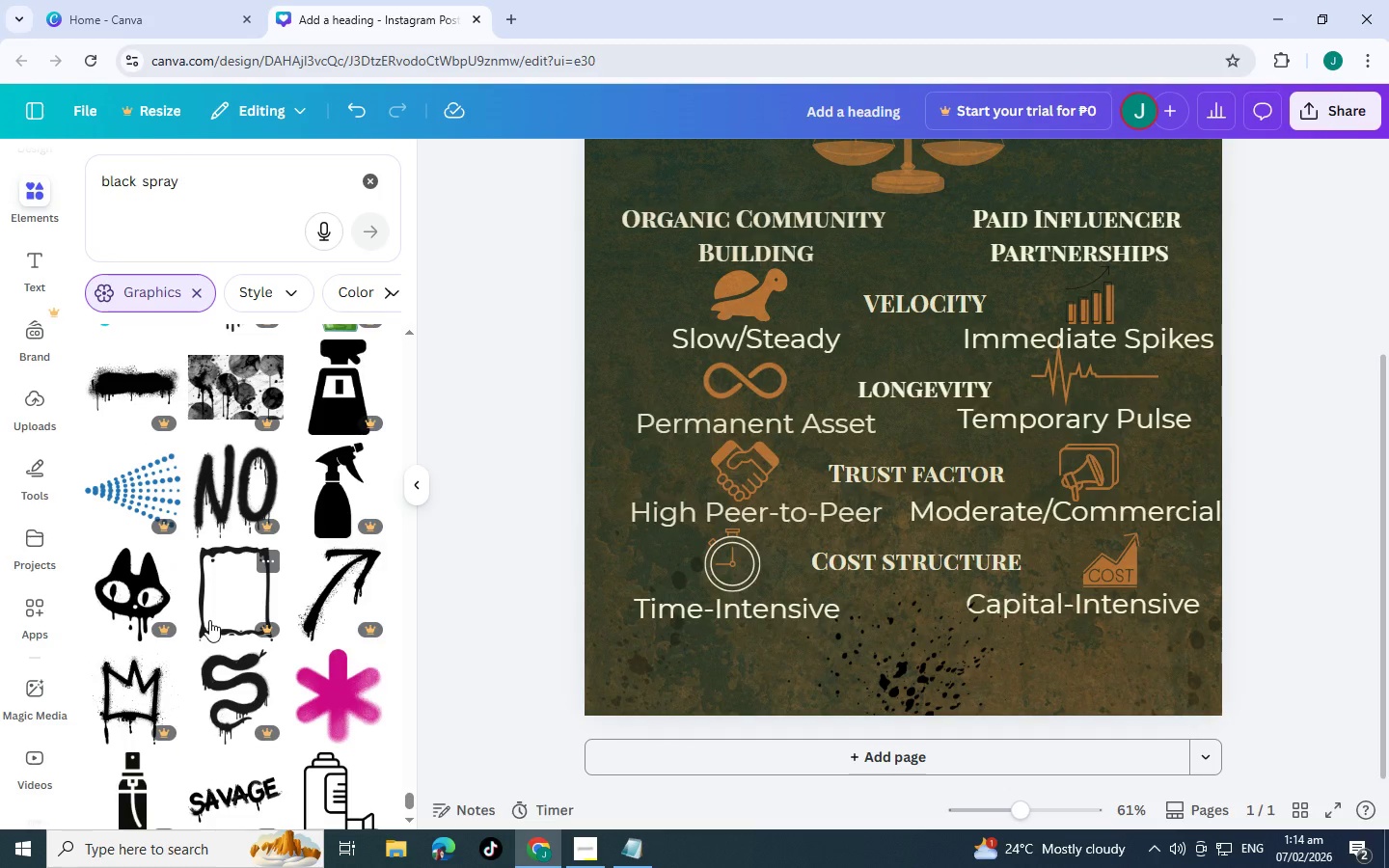 
scroll: coordinate [175, 590], scroll_direction: down, amount: 8.0
 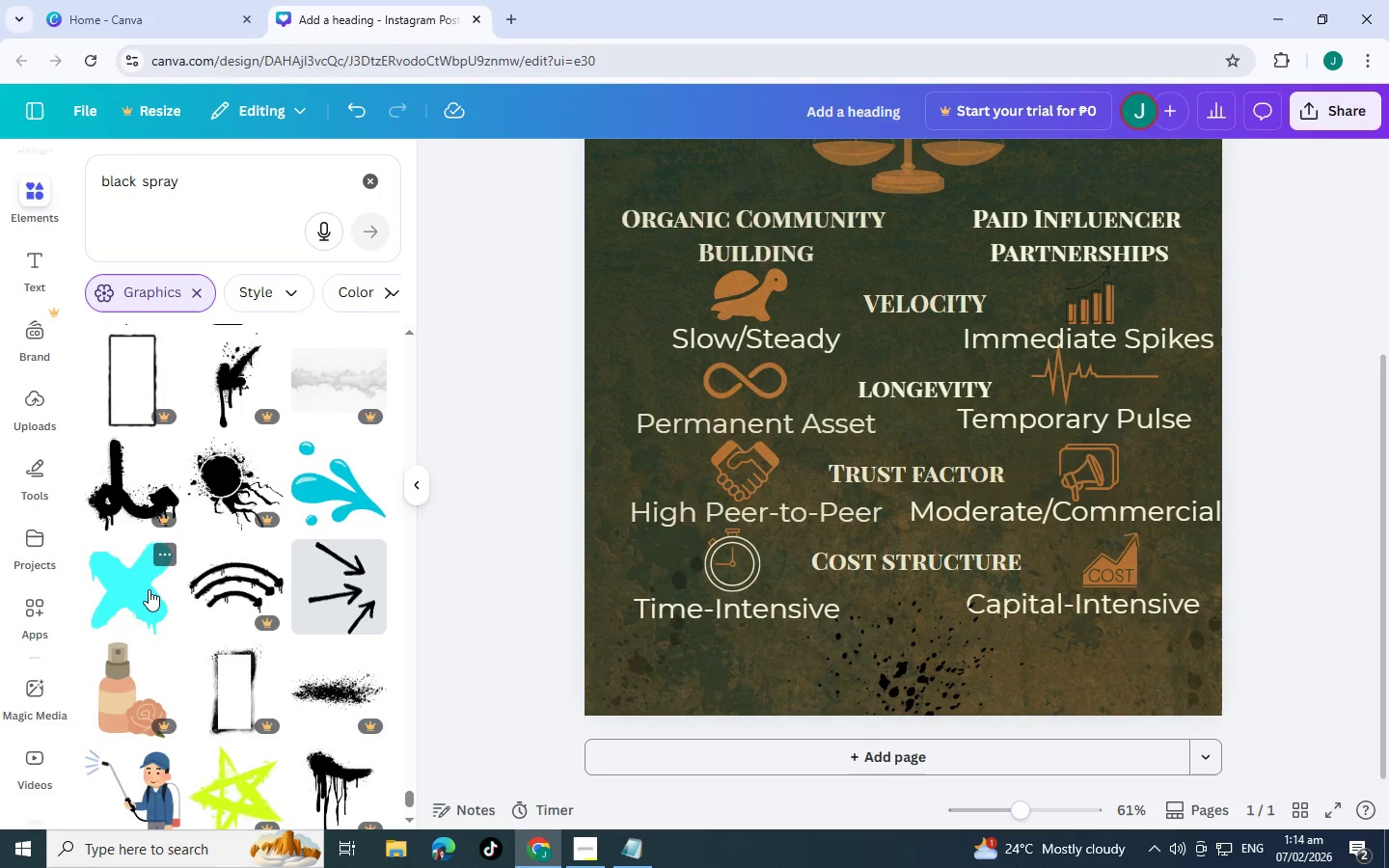 
scroll: coordinate [149, 588], scroll_direction: down, amount: 10.0
 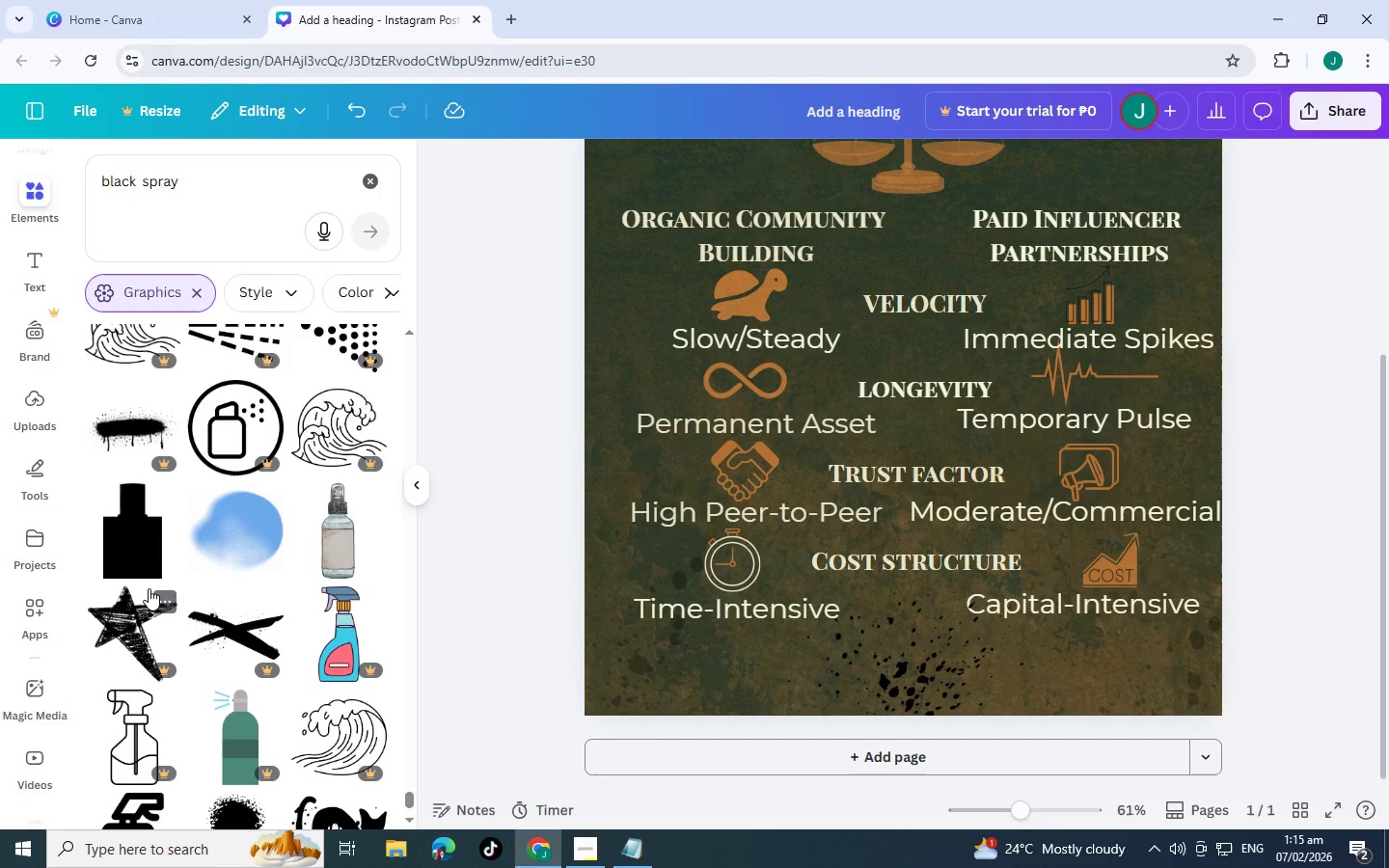 
scroll: coordinate [149, 576], scroll_direction: down, amount: 8.0
 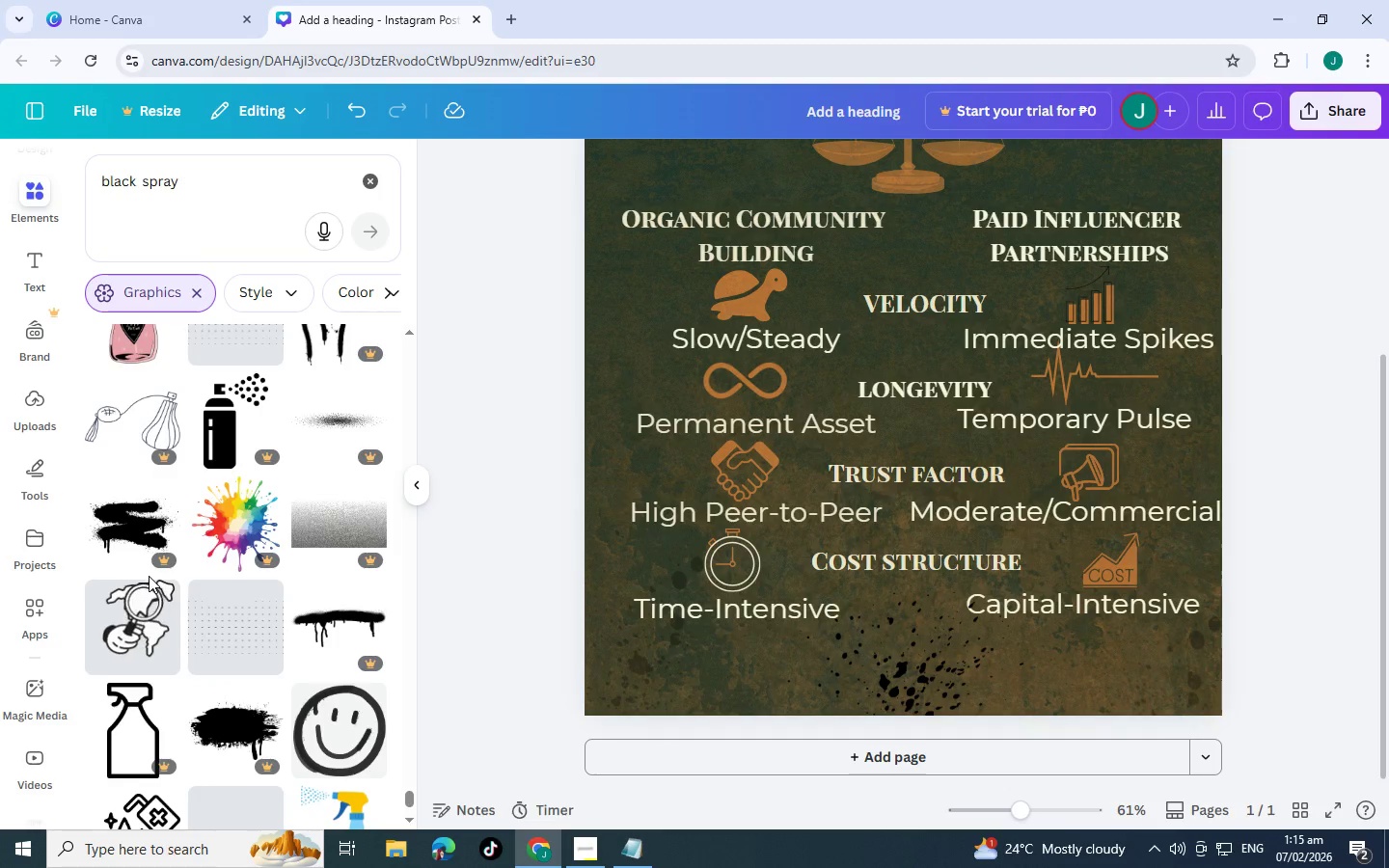 
scroll: coordinate [144, 556], scroll_direction: down, amount: 6.0
 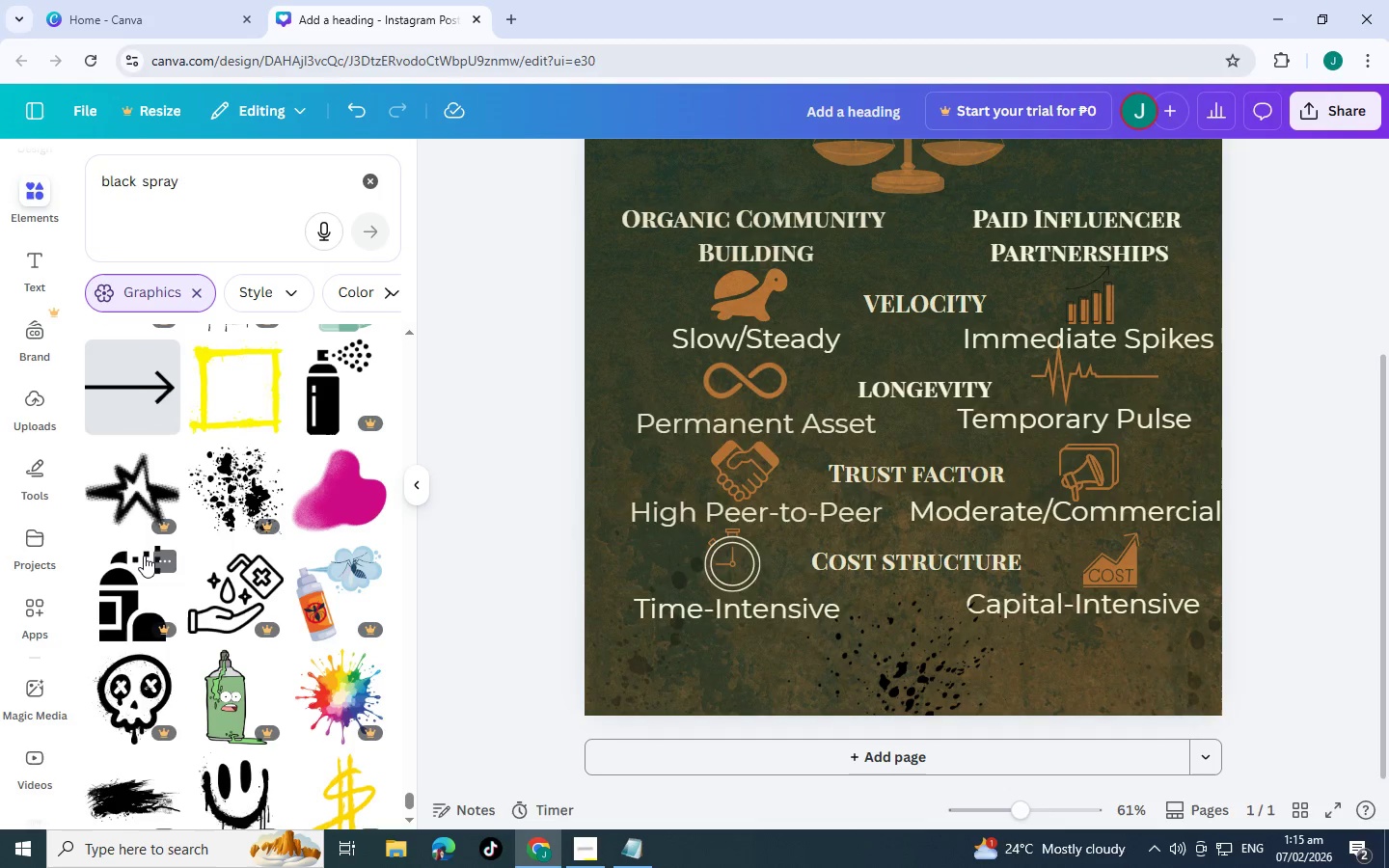 
scroll: coordinate [143, 545], scroll_direction: down, amount: 8.0
 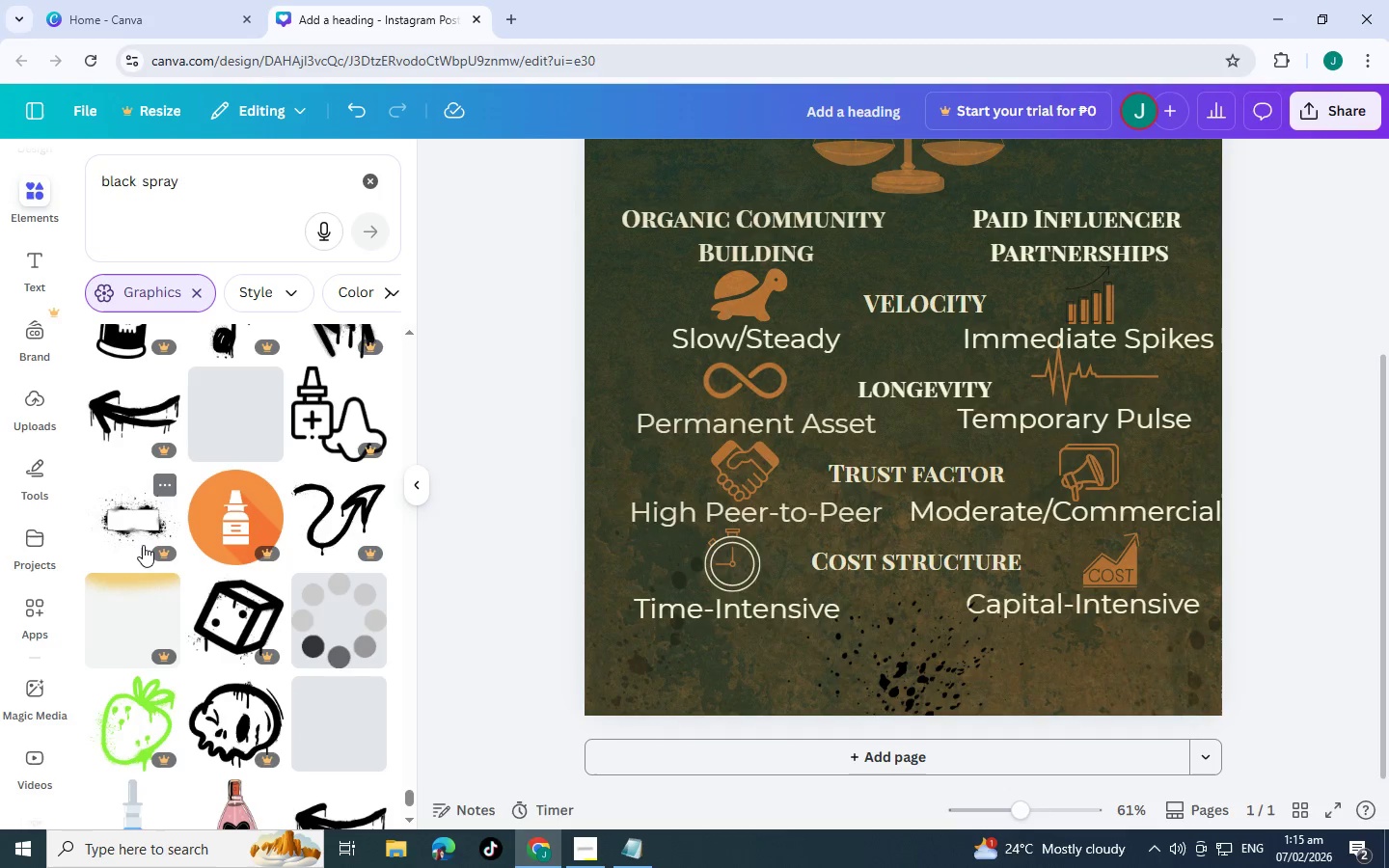 
scroll: coordinate [189, 539], scroll_direction: down, amount: 6.0
 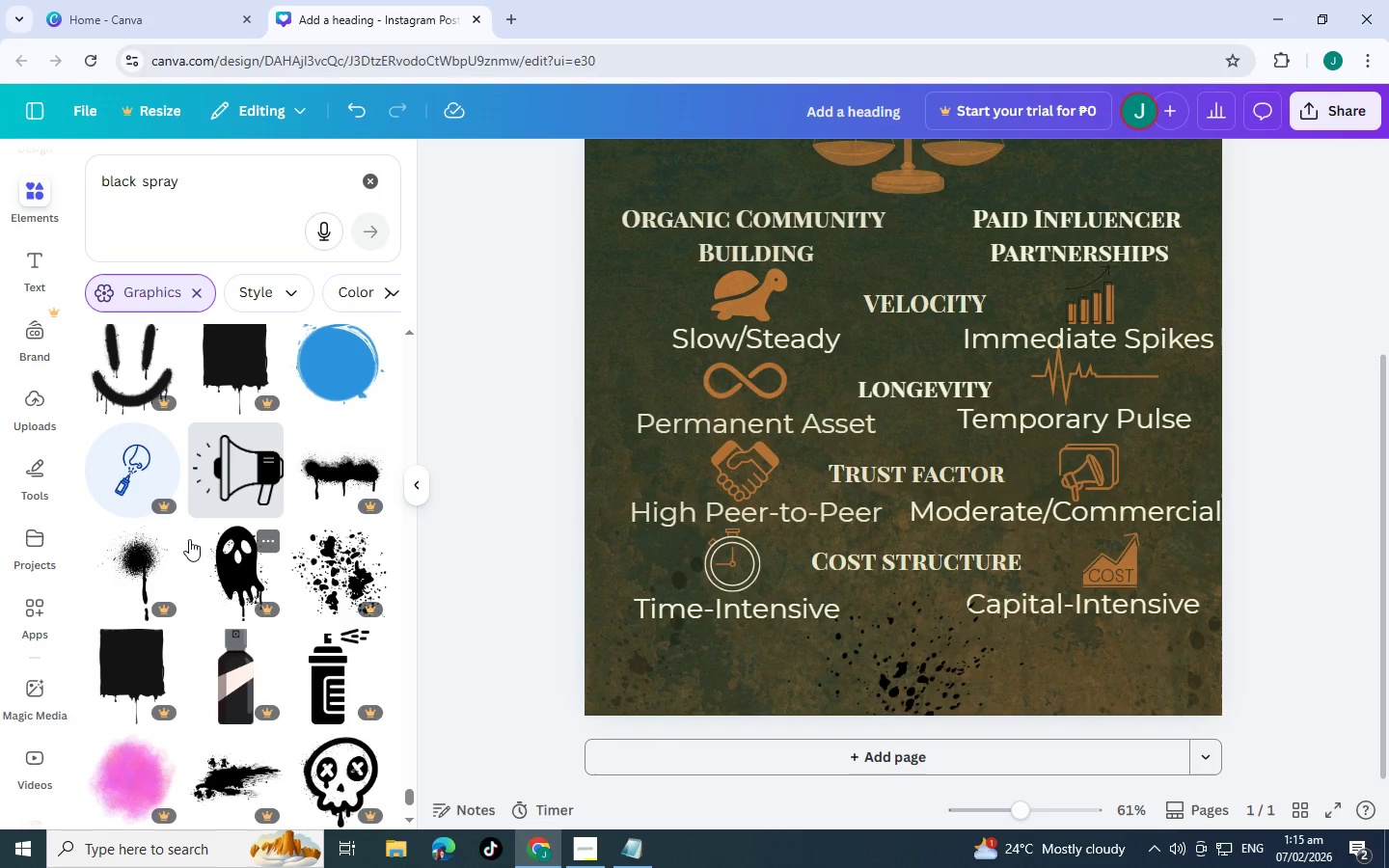 
scroll: coordinate [252, 527], scroll_direction: down, amount: 7.0
 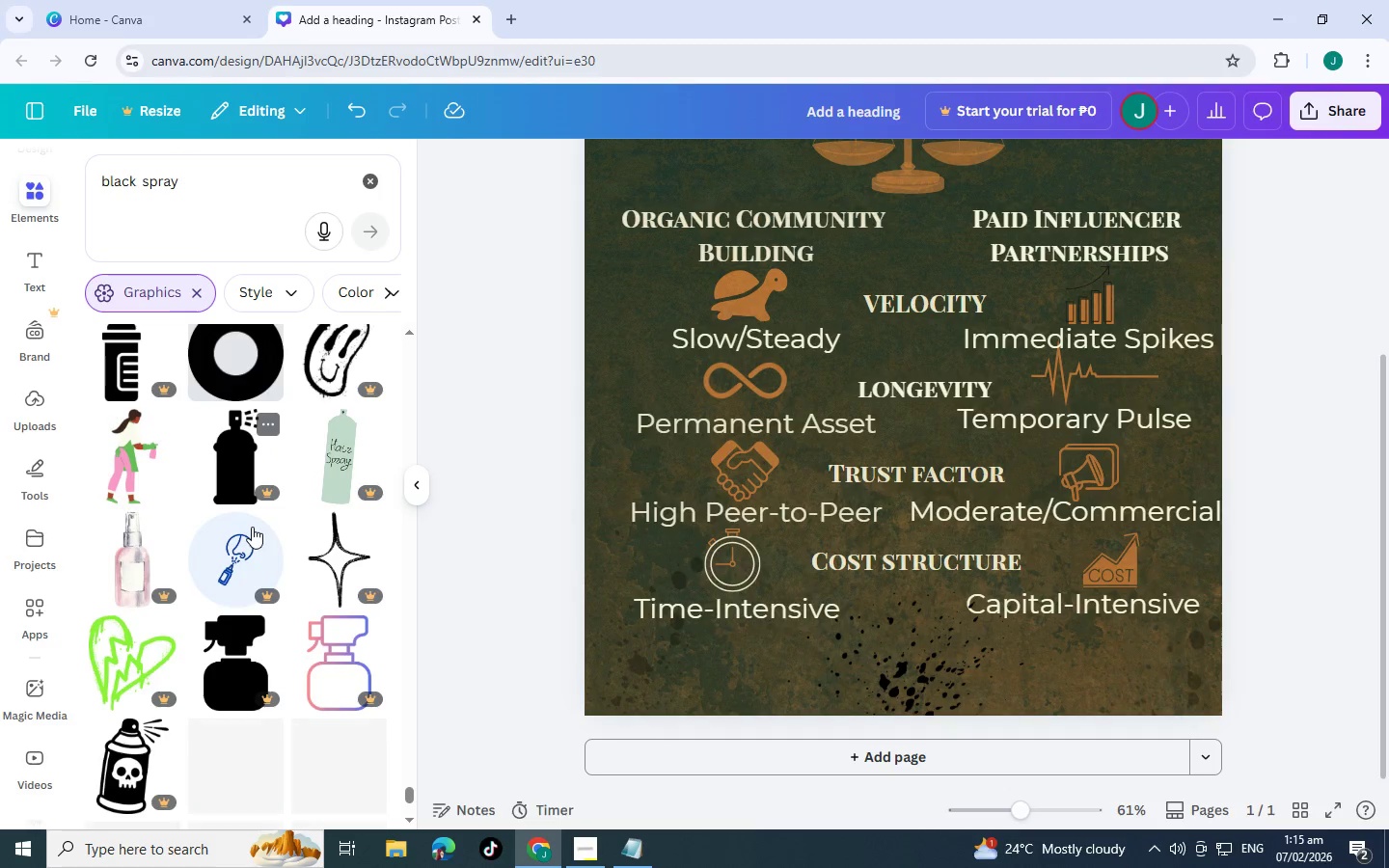 
scroll: coordinate [252, 522], scroll_direction: down, amount: 5.0
 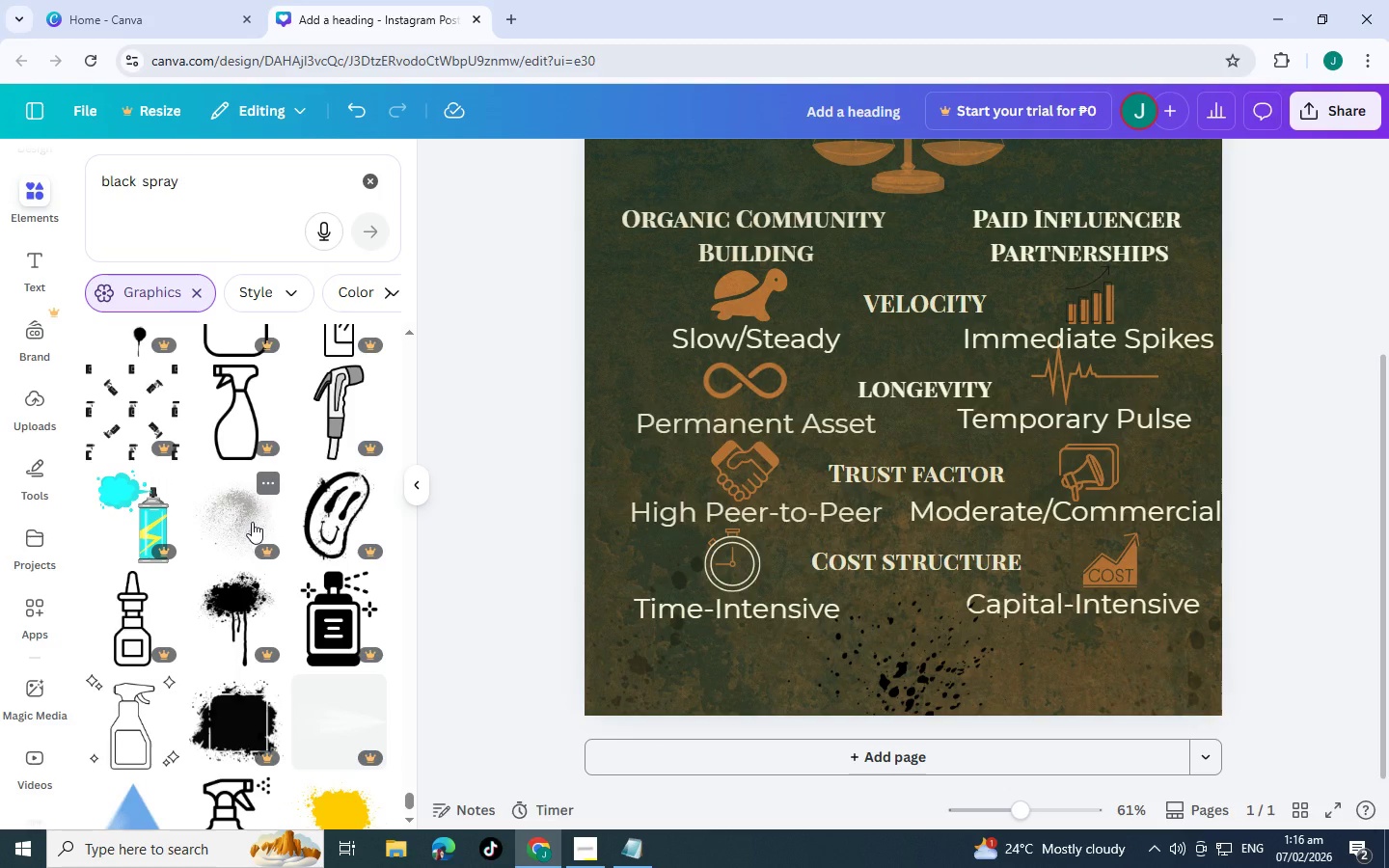 
scroll: coordinate [252, 522], scroll_direction: down, amount: 5.0
 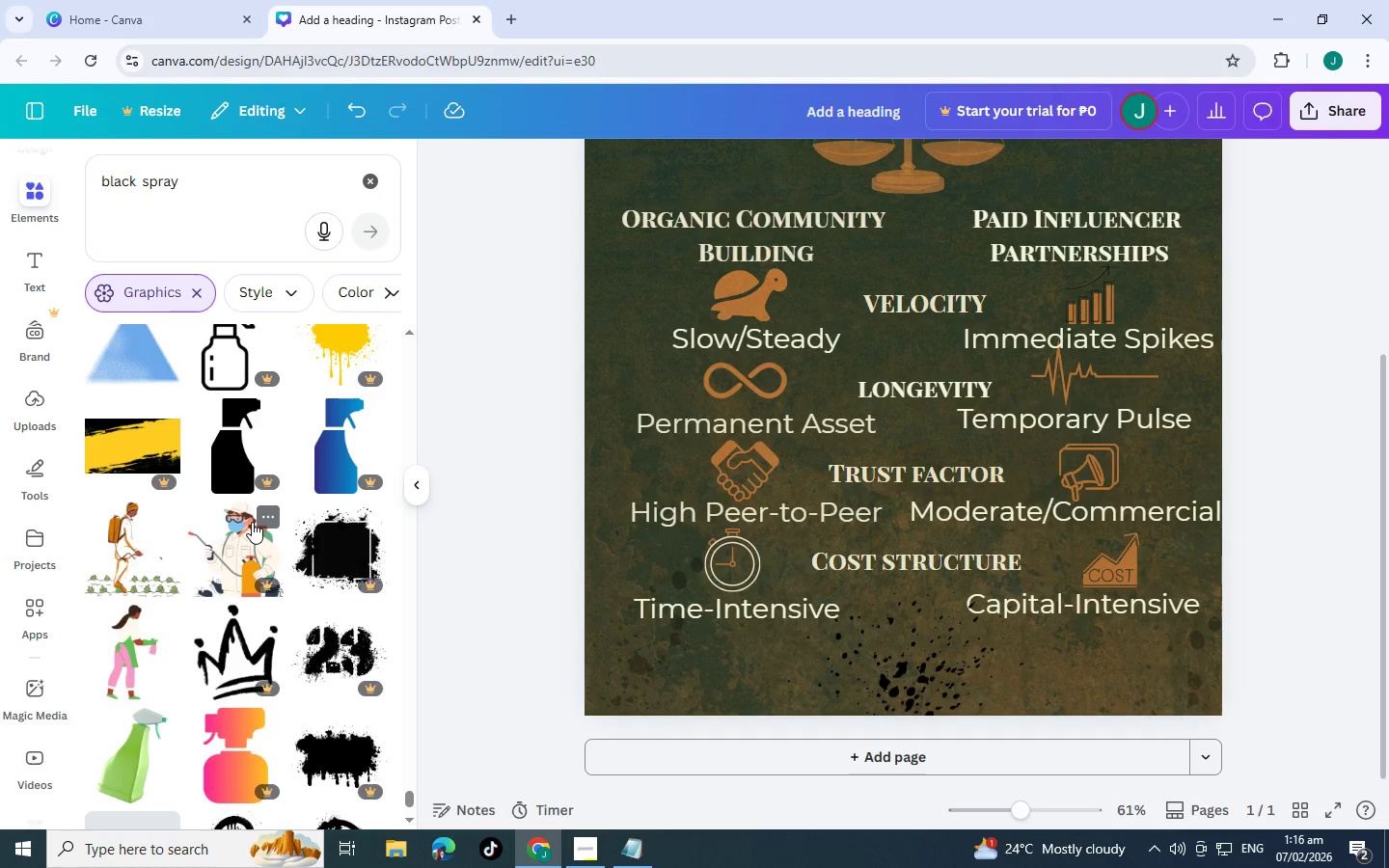 
scroll: coordinate [252, 522], scroll_direction: down, amount: 5.0
 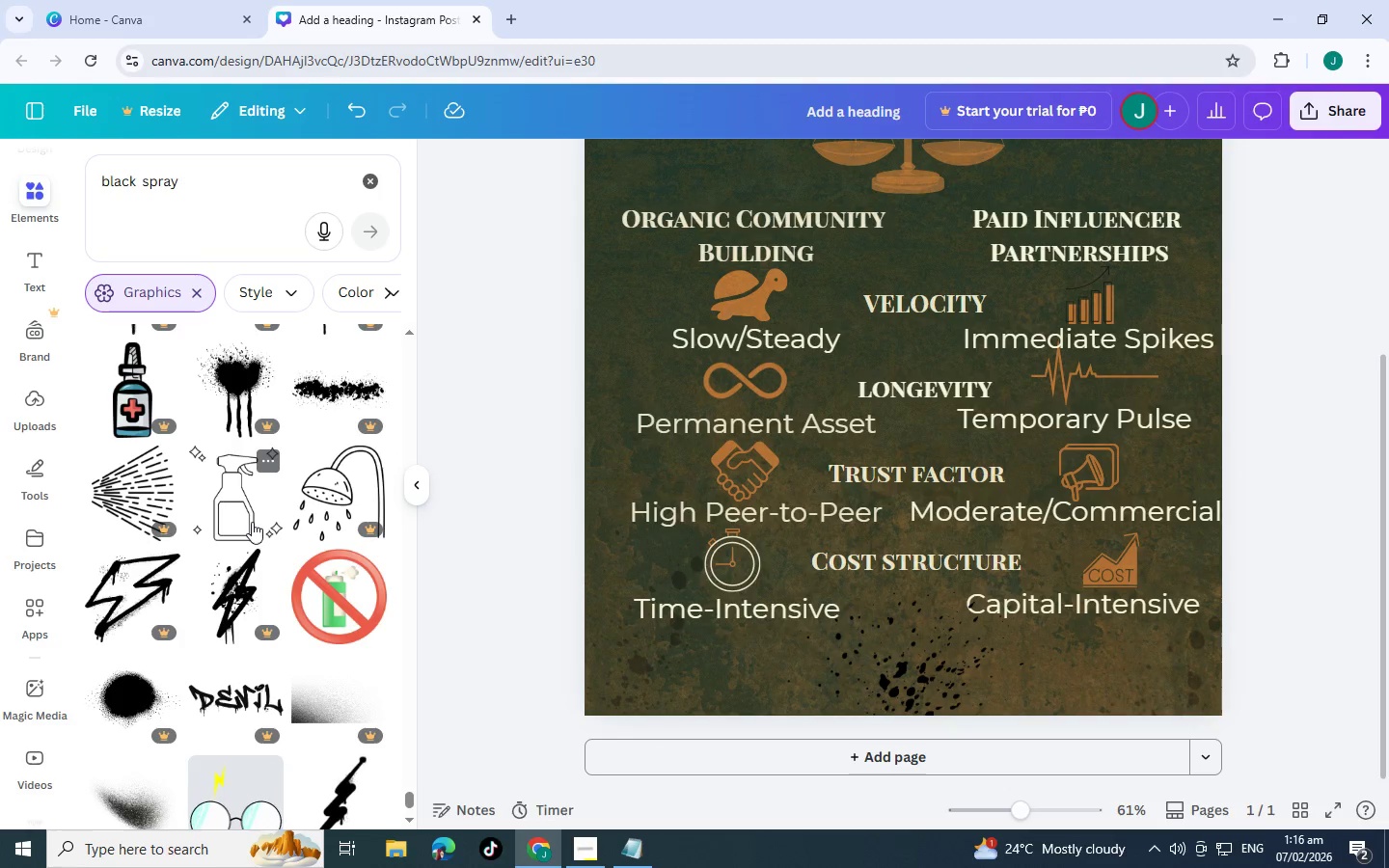 
scroll: coordinate [254, 519], scroll_direction: down, amount: 5.0
 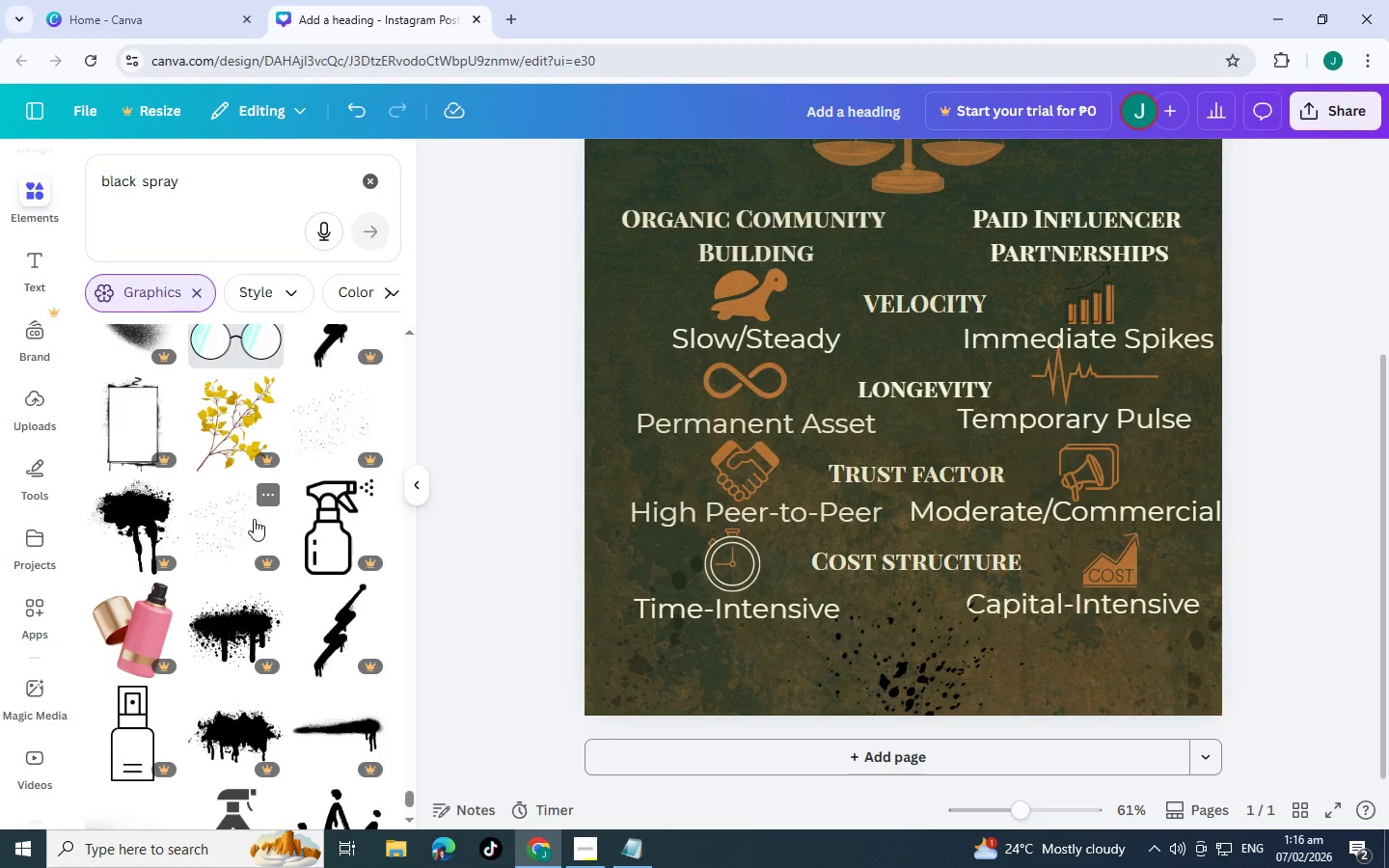 
scroll: coordinate [254, 510], scroll_direction: down, amount: 6.0
 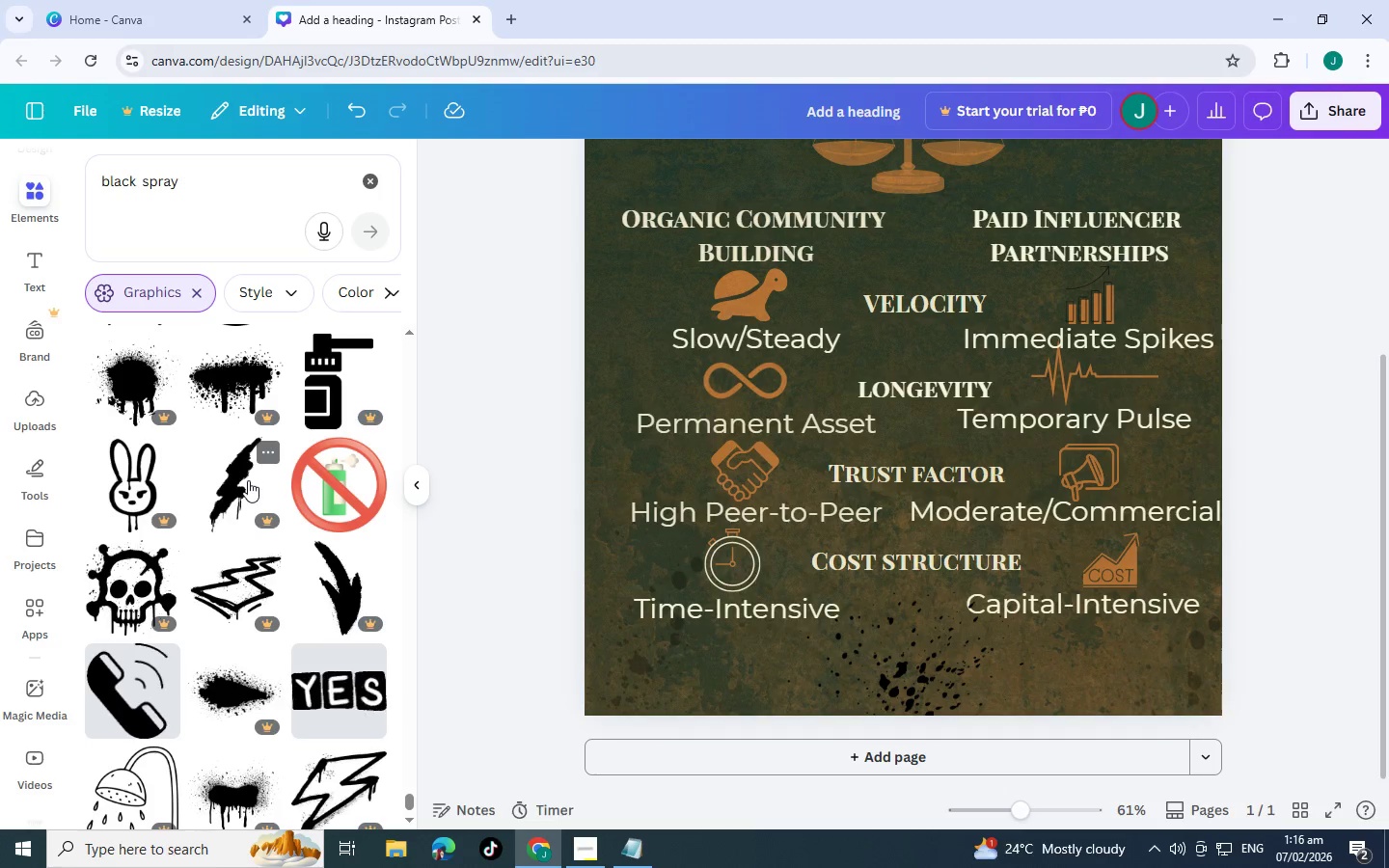 
scroll: coordinate [247, 465], scroll_direction: down, amount: 5.0
 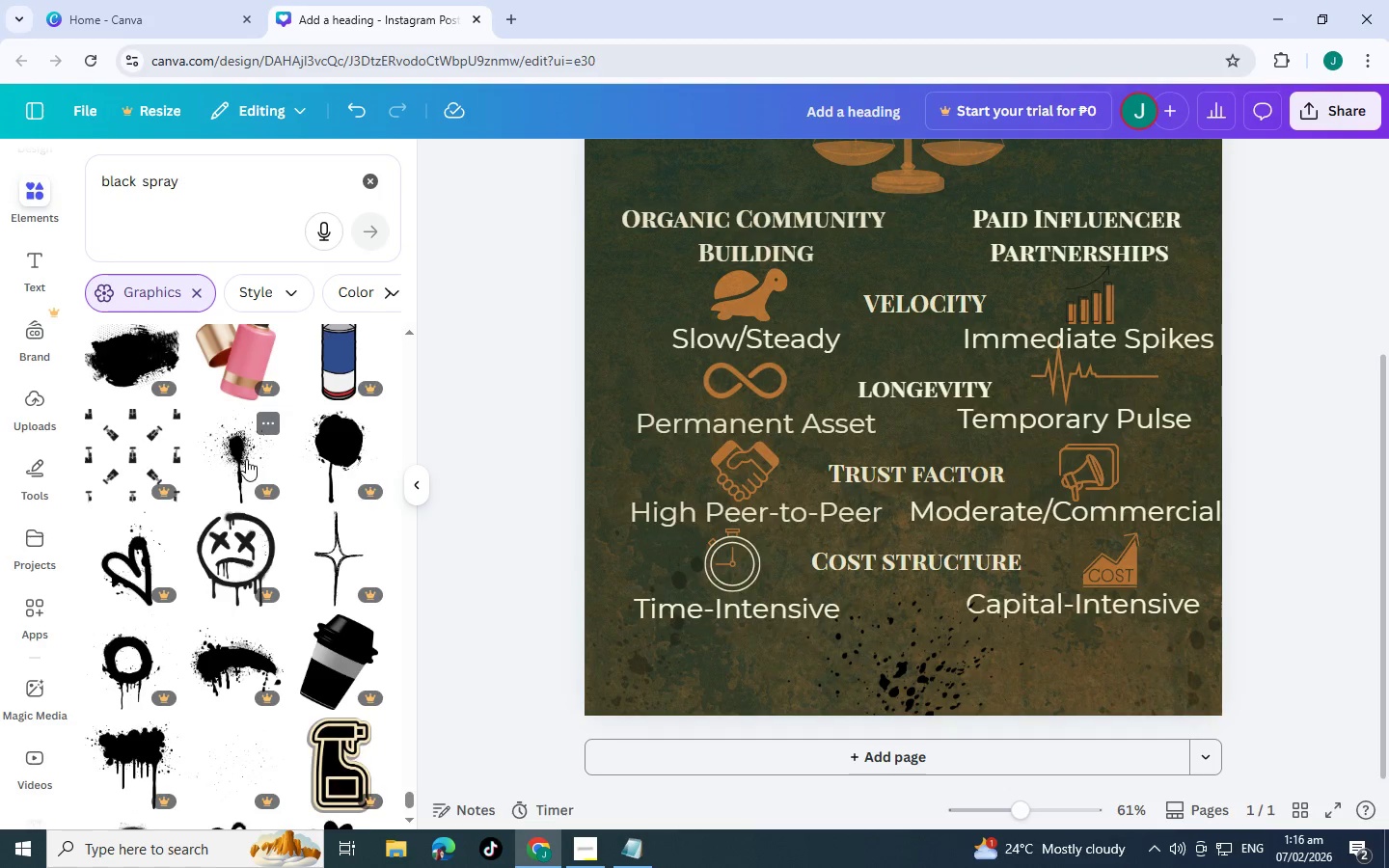 
scroll: coordinate [249, 474], scroll_direction: down, amount: 5.0
 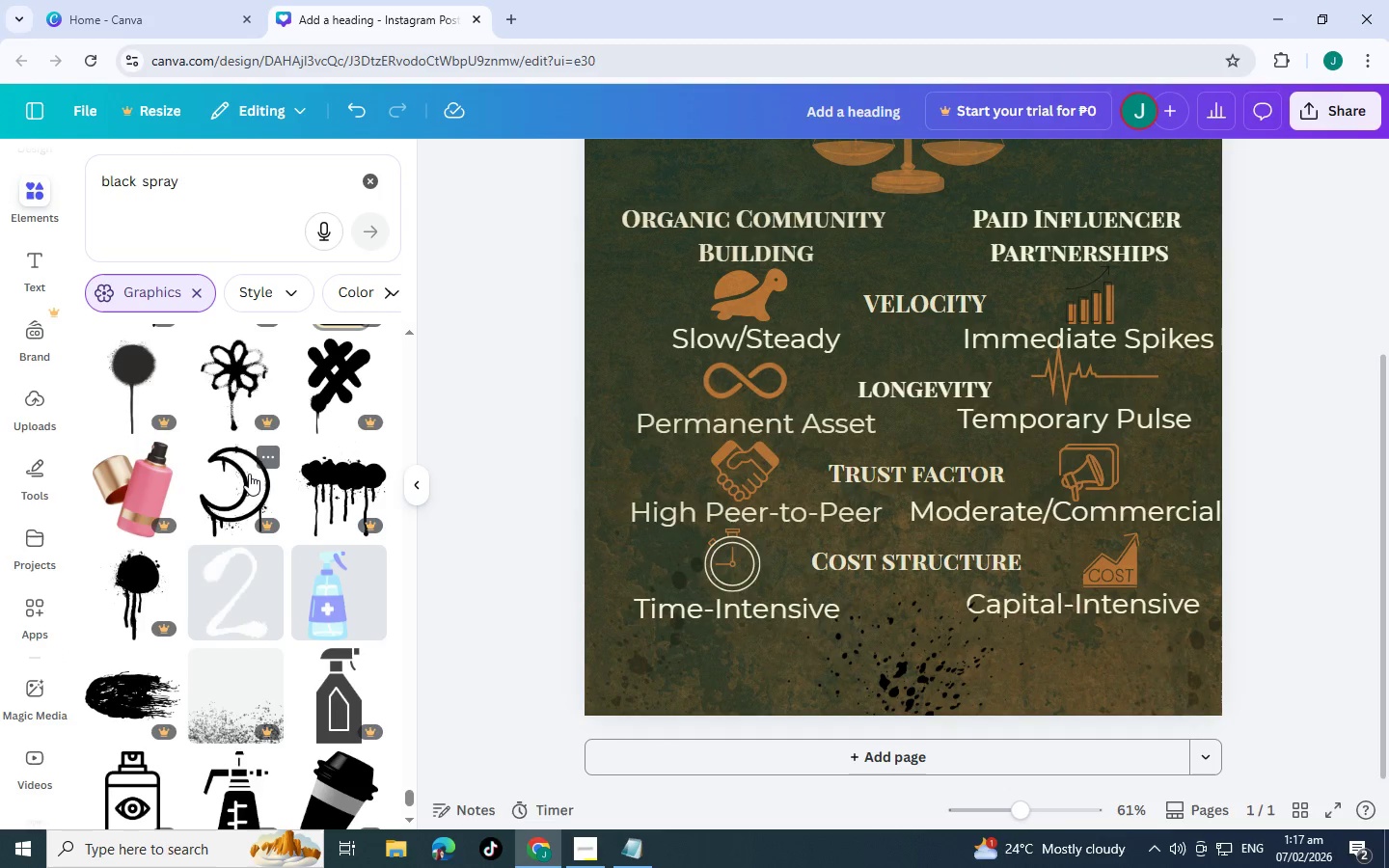 
scroll: coordinate [247, 448], scroll_direction: down, amount: 5.0
 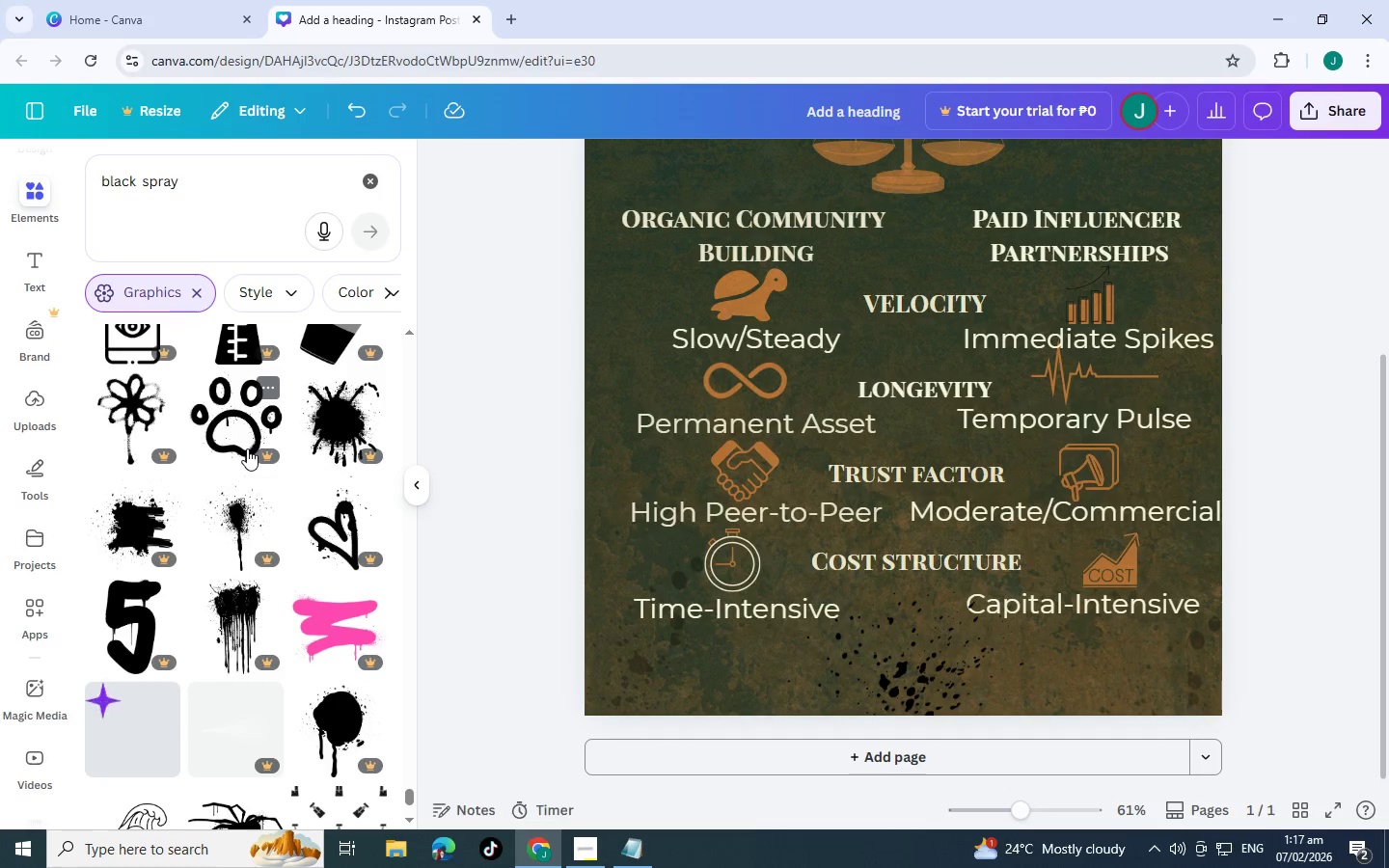 
scroll: coordinate [337, 488], scroll_direction: down, amount: 10.0
 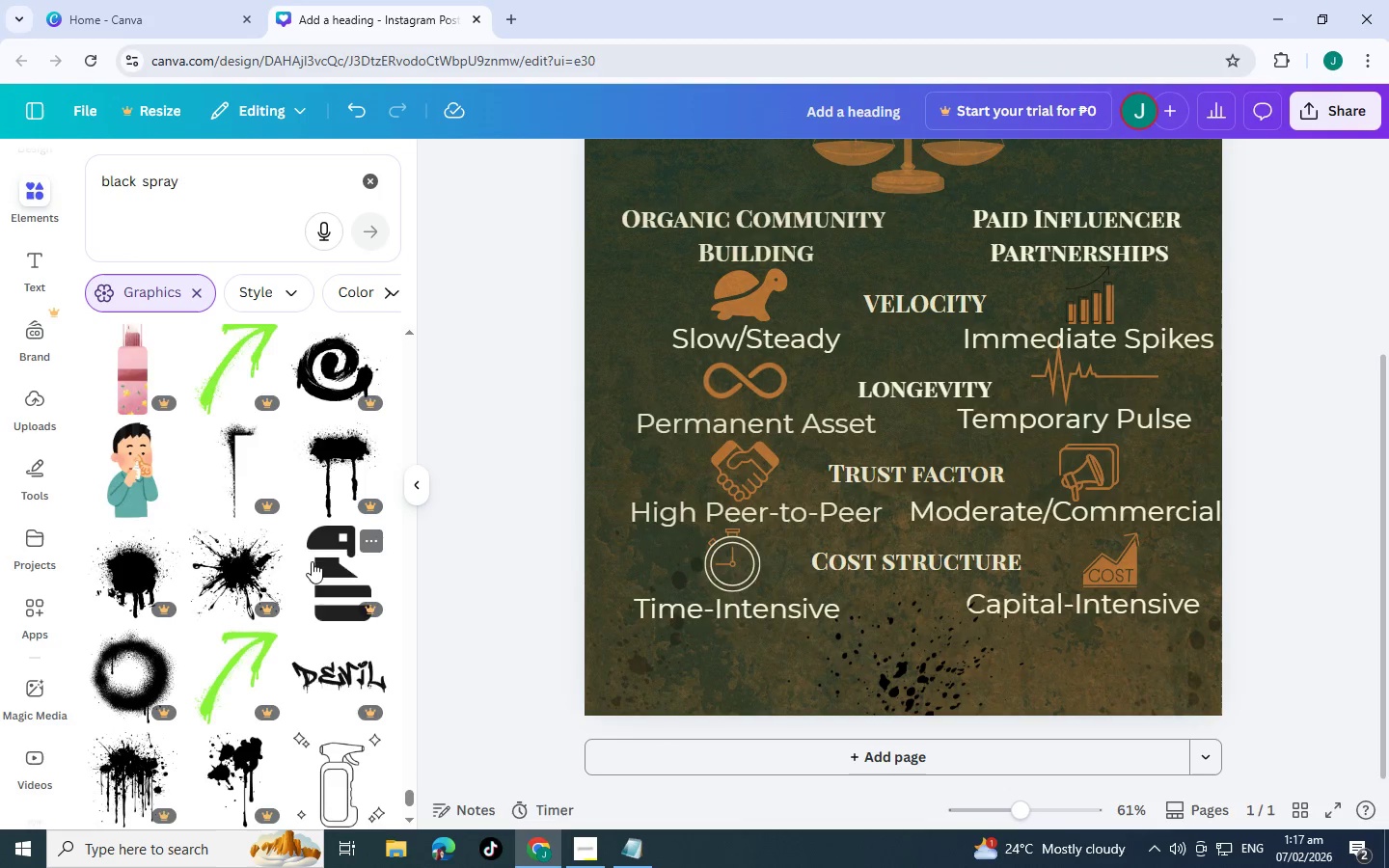 
scroll: coordinate [240, 550], scroll_direction: down, amount: 7.0
 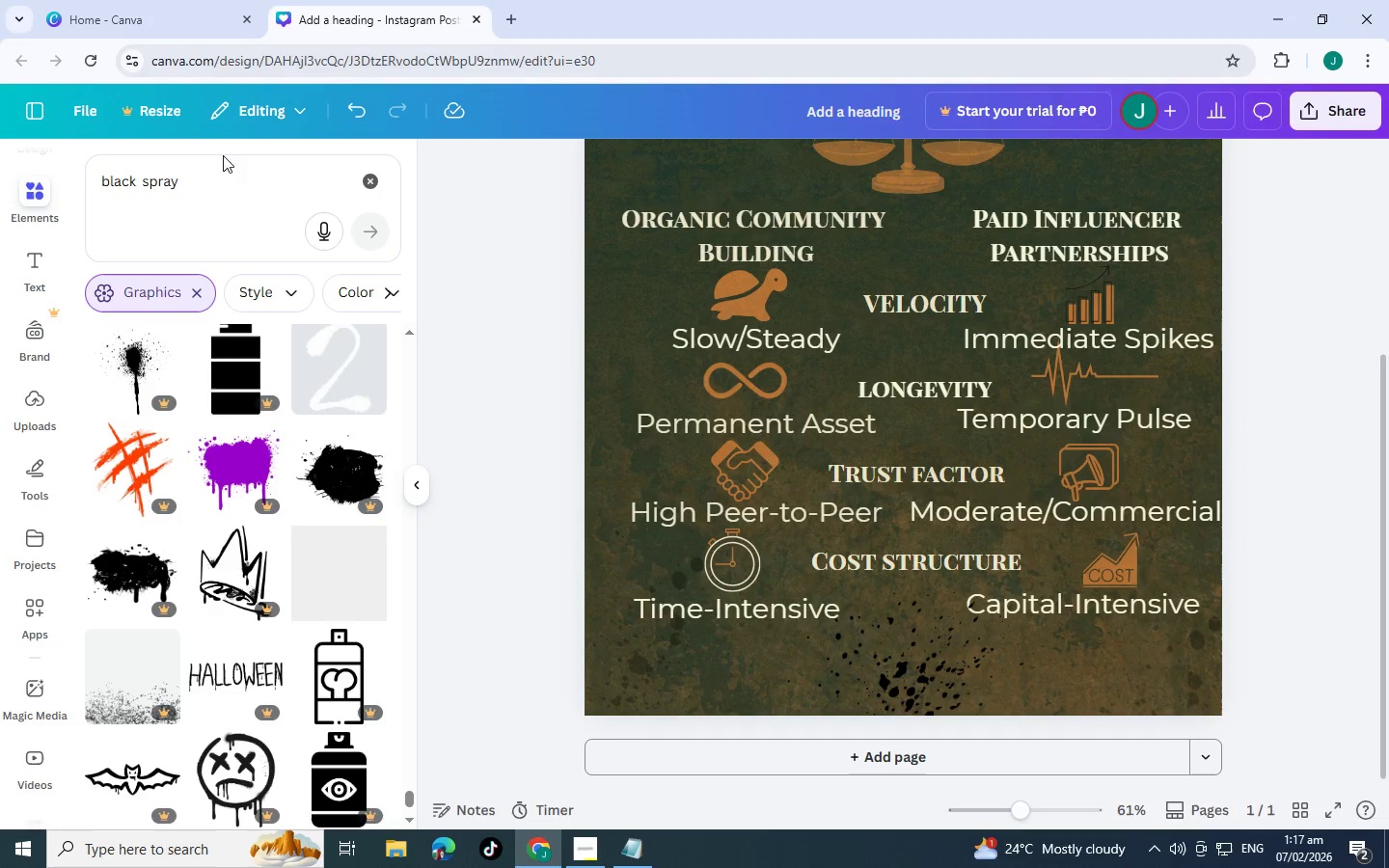 
left_click_drag(start_coordinate=[237, 194], to_coordinate=[0, 185])
 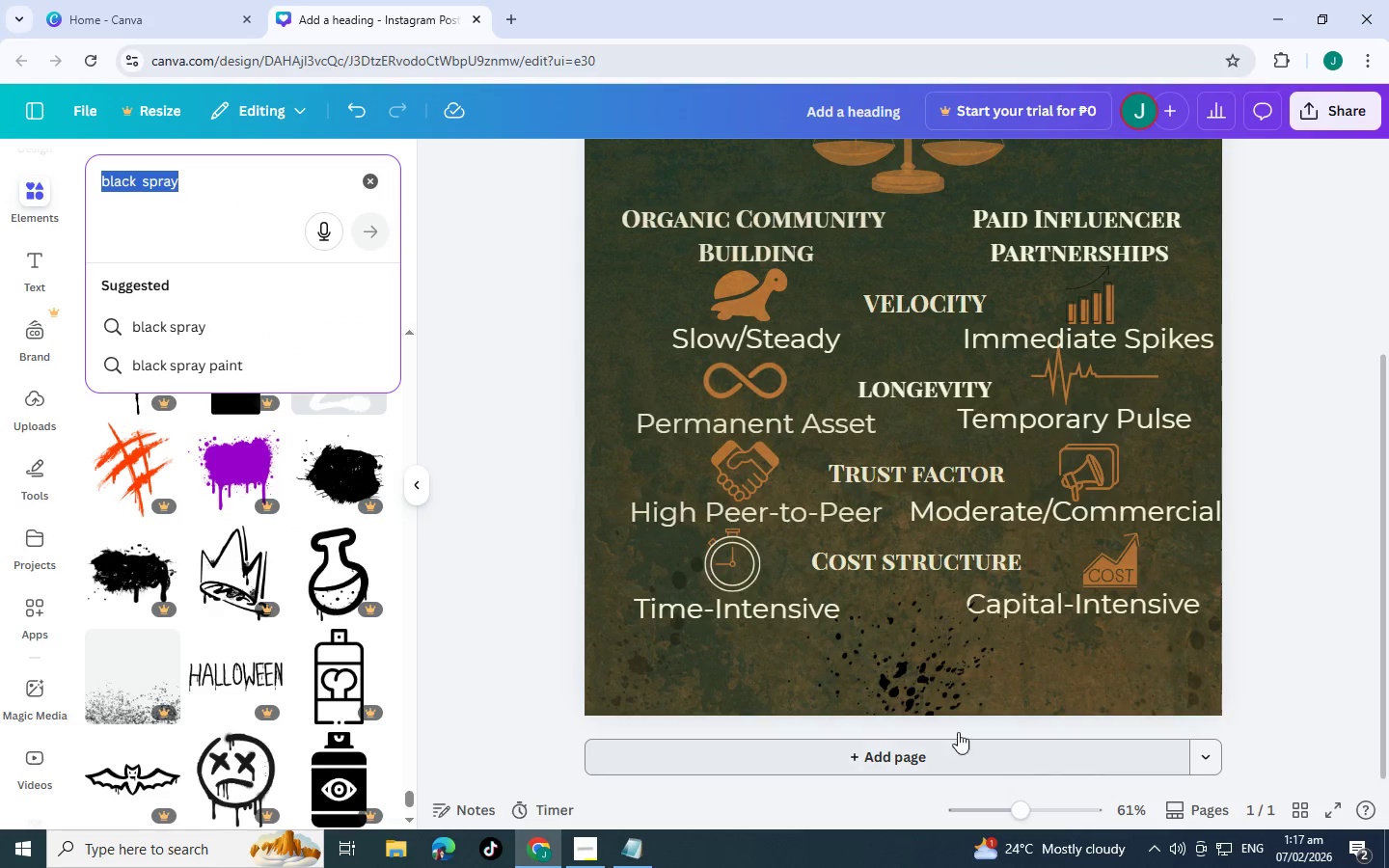 
left_click([866, 699])
 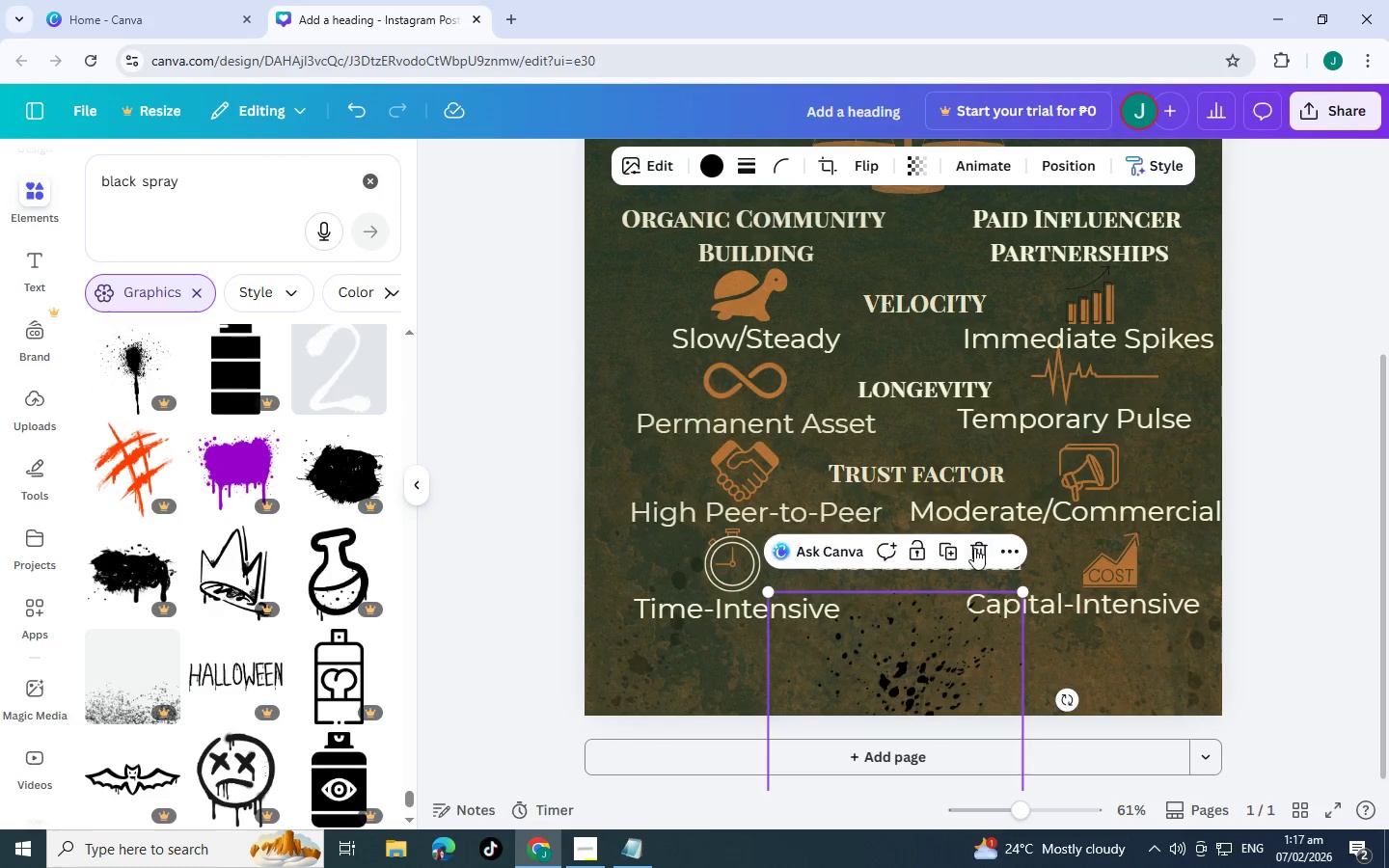 
left_click([977, 548])
 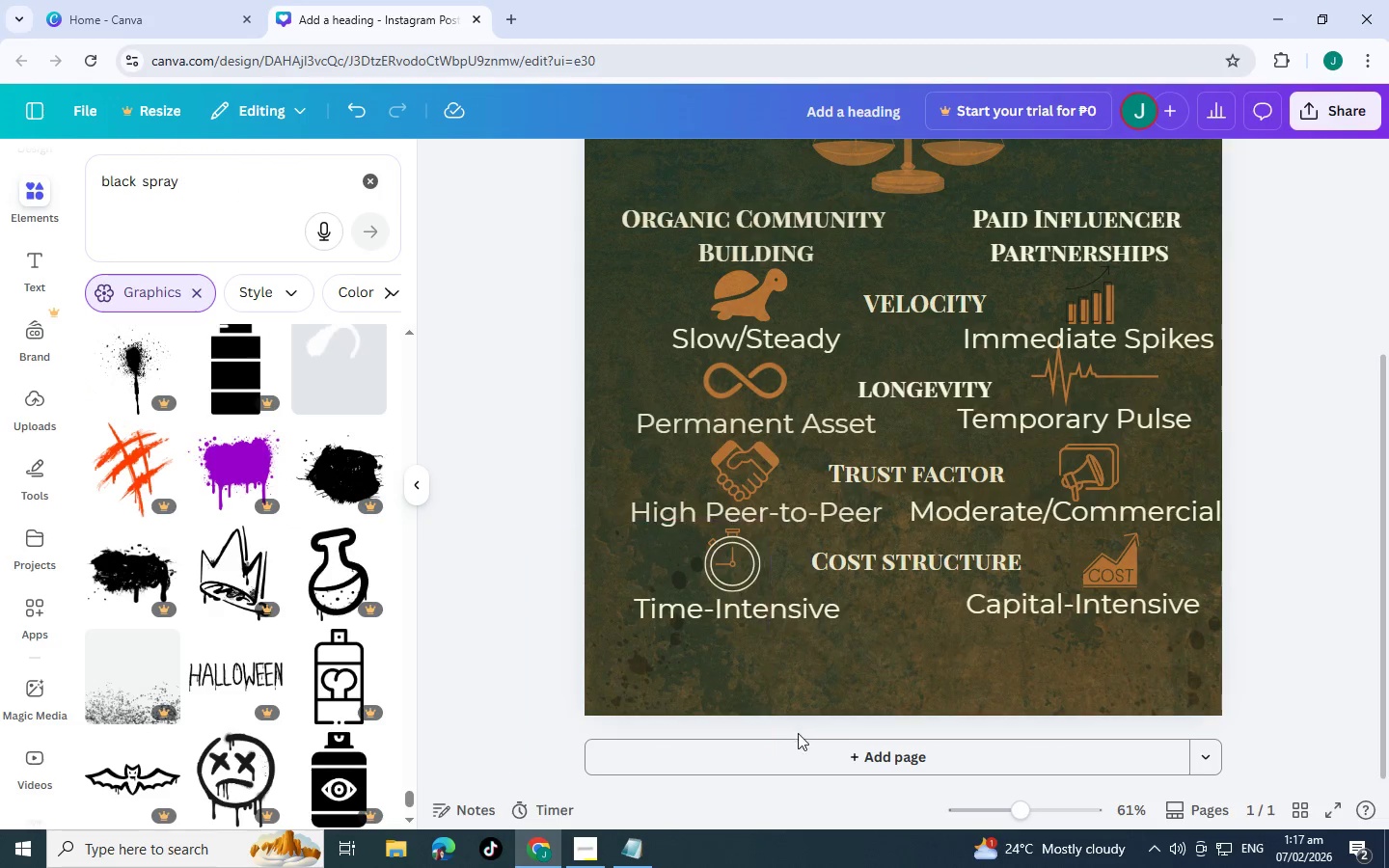 
left_click_drag(start_coordinate=[636, 691], to_coordinate=[887, 663])
 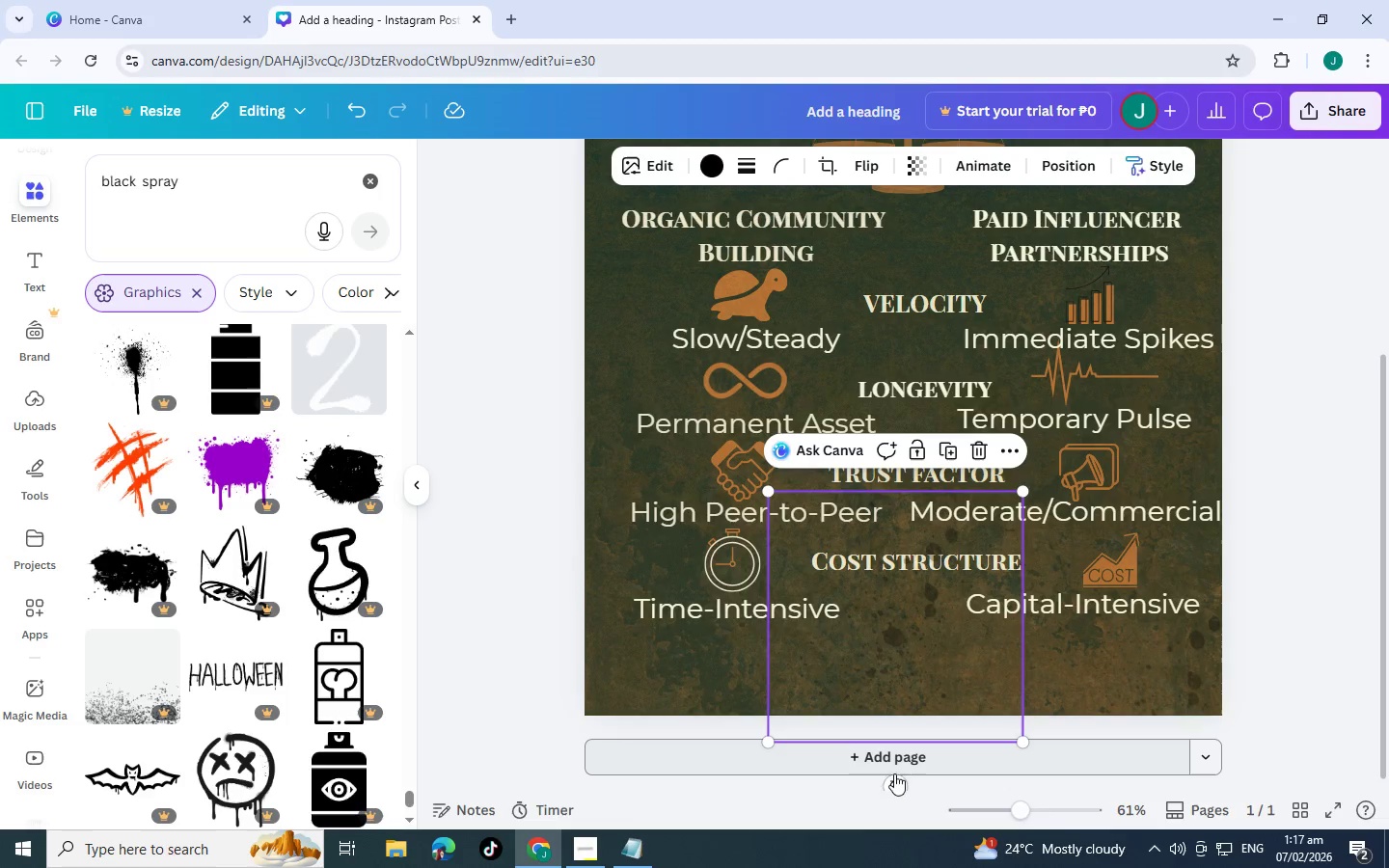 
left_click_drag(start_coordinate=[895, 793], to_coordinate=[872, 784])
 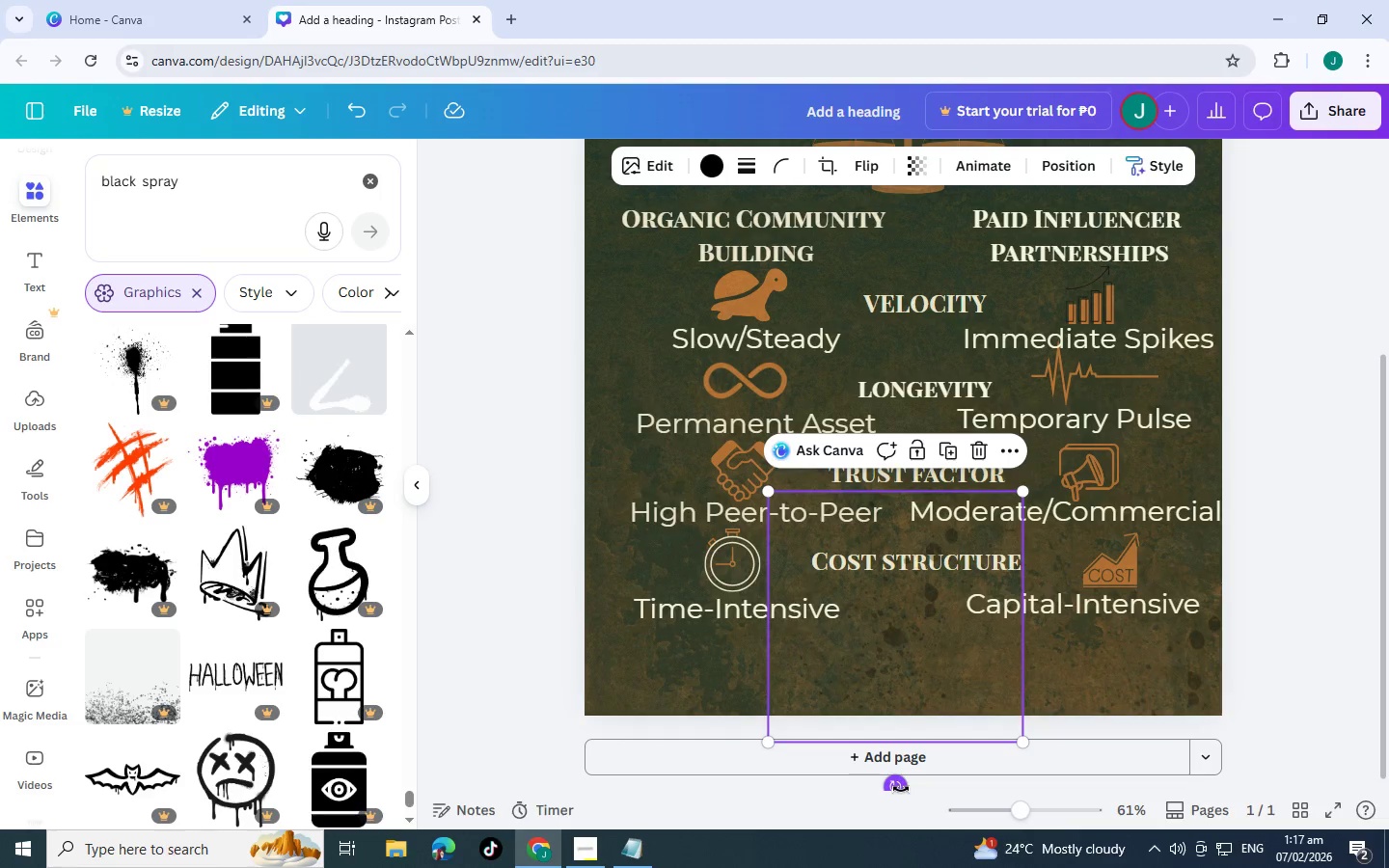 
left_click_drag(start_coordinate=[901, 789], to_coordinate=[570, 606])
 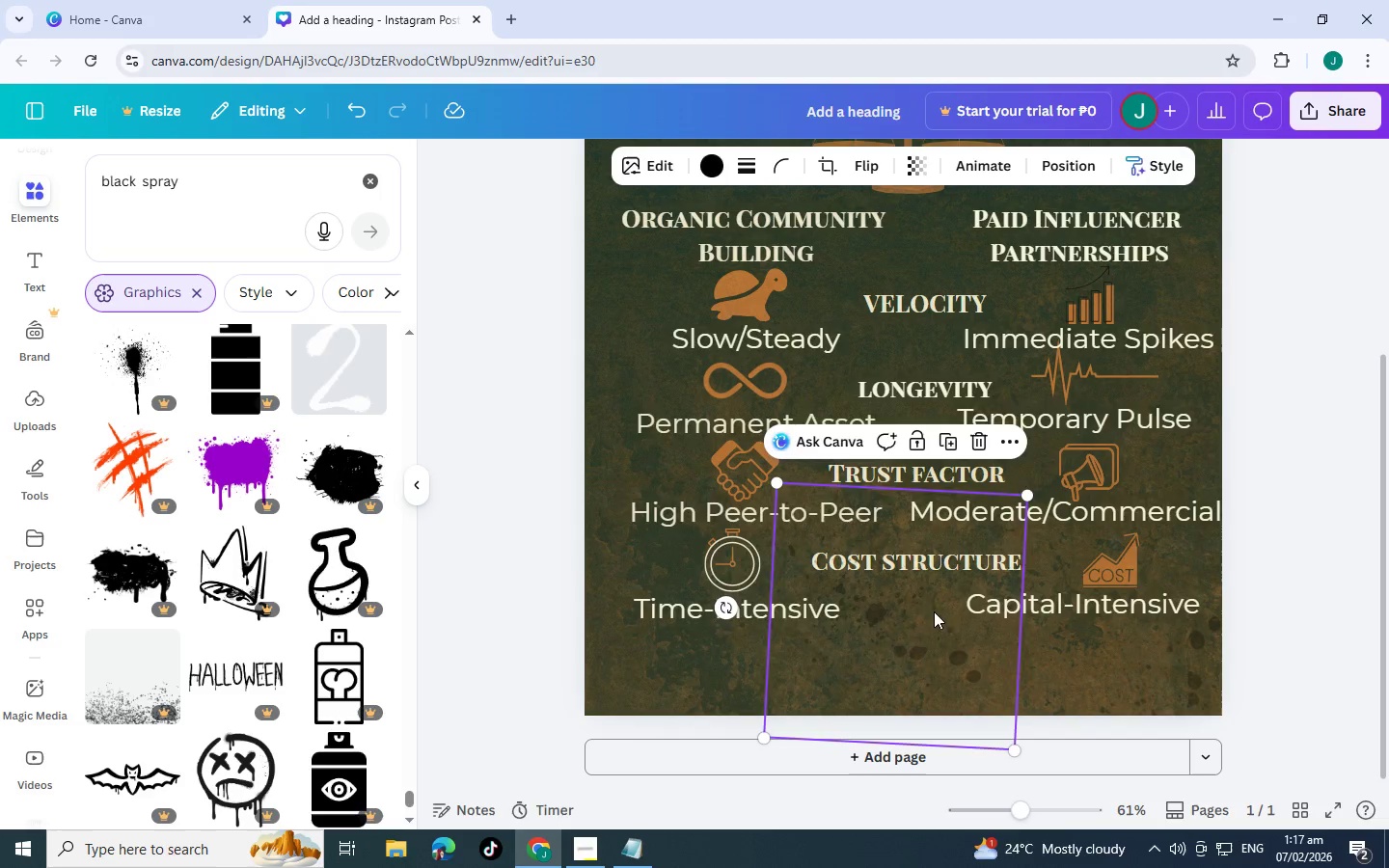 
left_click_drag(start_coordinate=[935, 611], to_coordinate=[722, 703])
 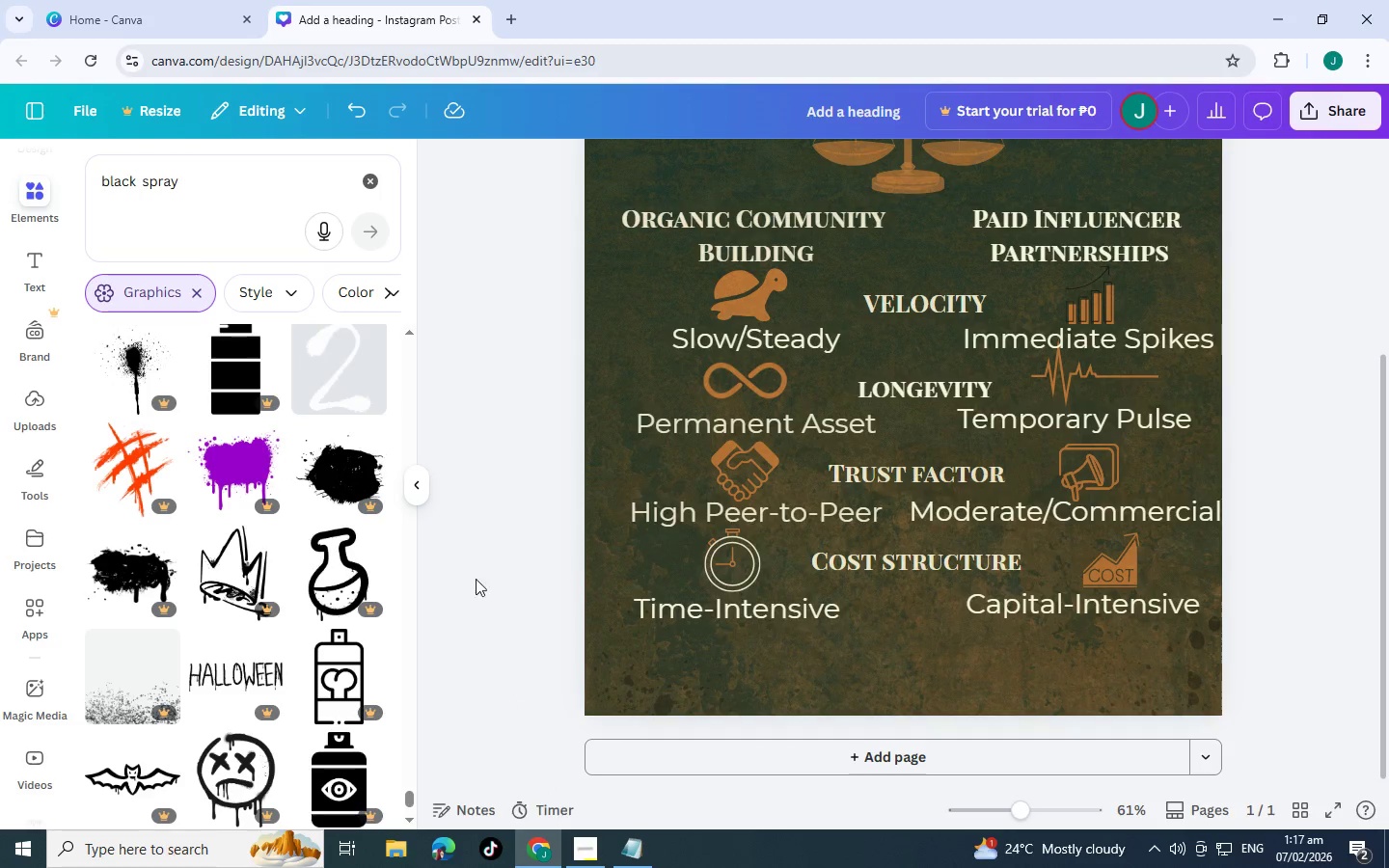 
scroll: coordinate [134, 480], scroll_direction: down, amount: 12.0
 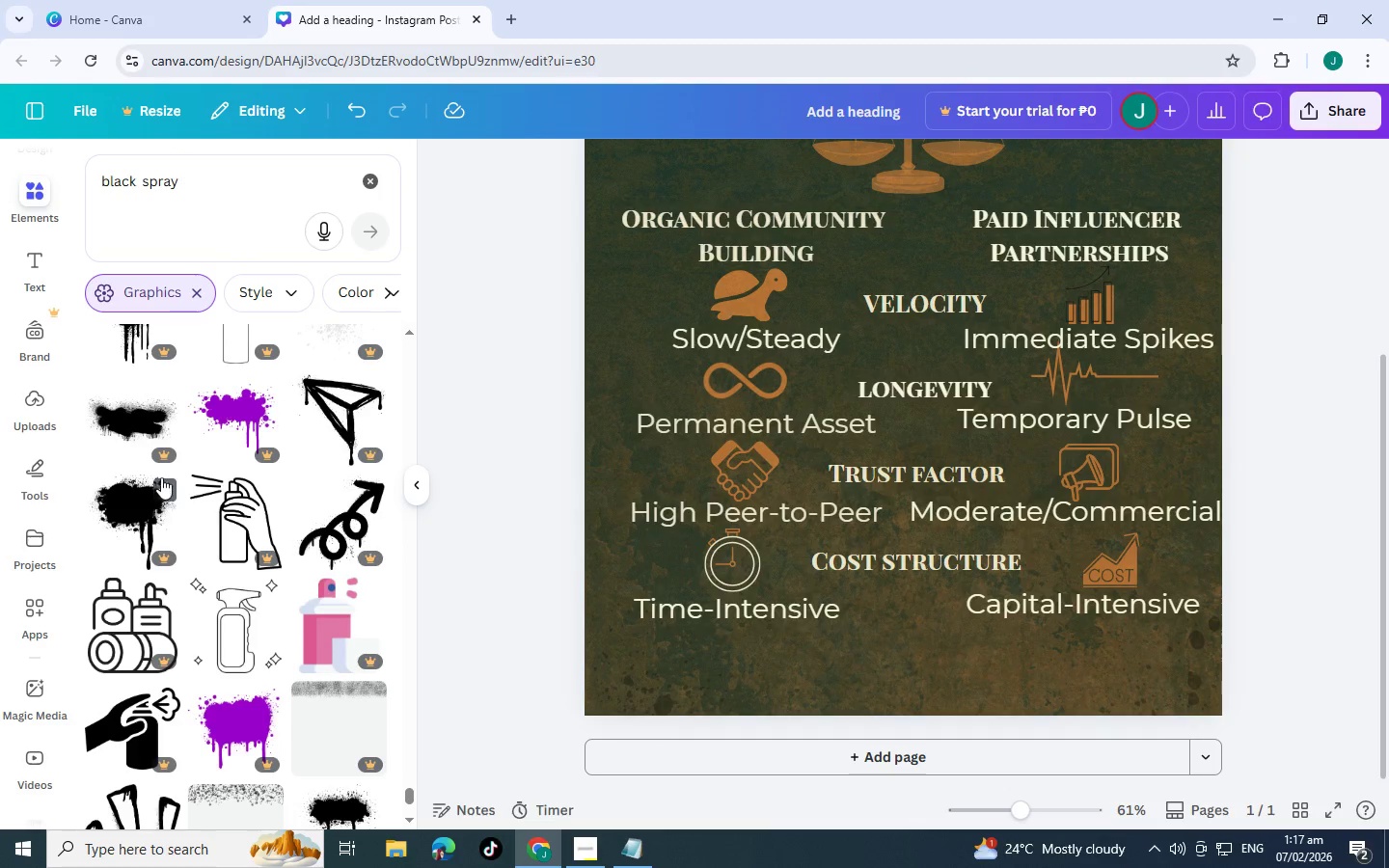 
scroll: coordinate [176, 421], scroll_direction: down, amount: 6.0
 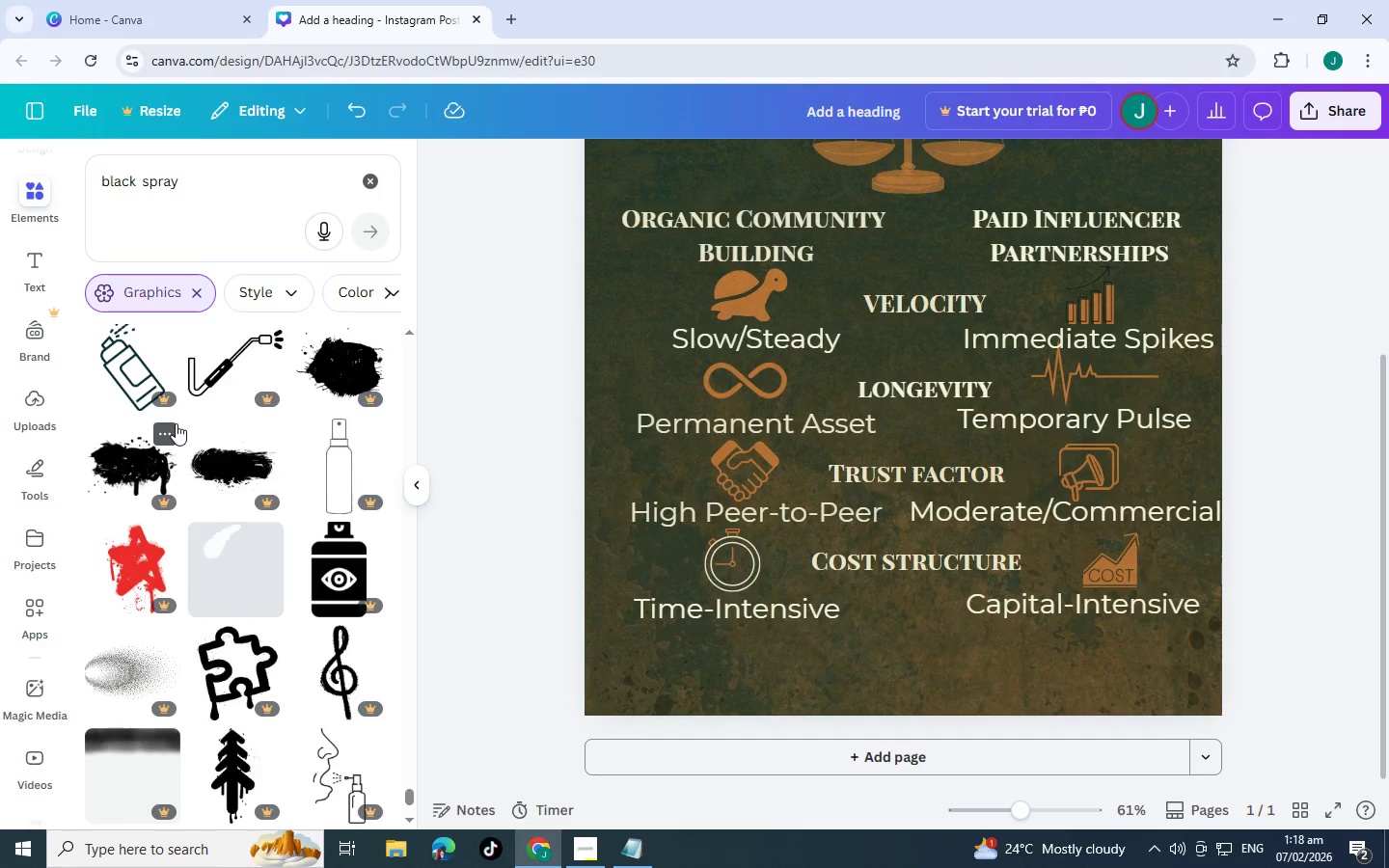 
scroll: coordinate [177, 410], scroll_direction: down, amount: 7.0
 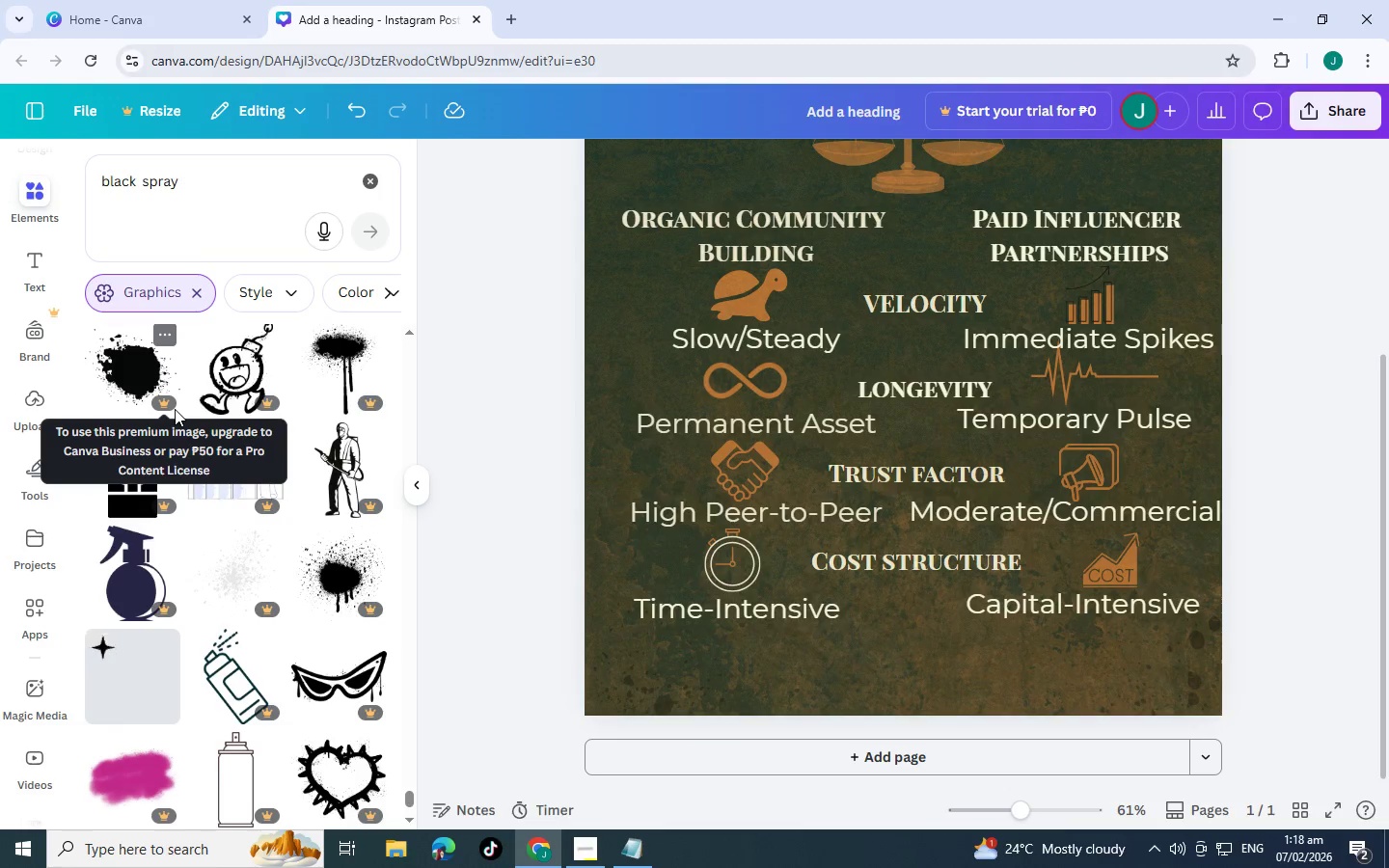 
scroll: coordinate [172, 420], scroll_direction: down, amount: 8.0
 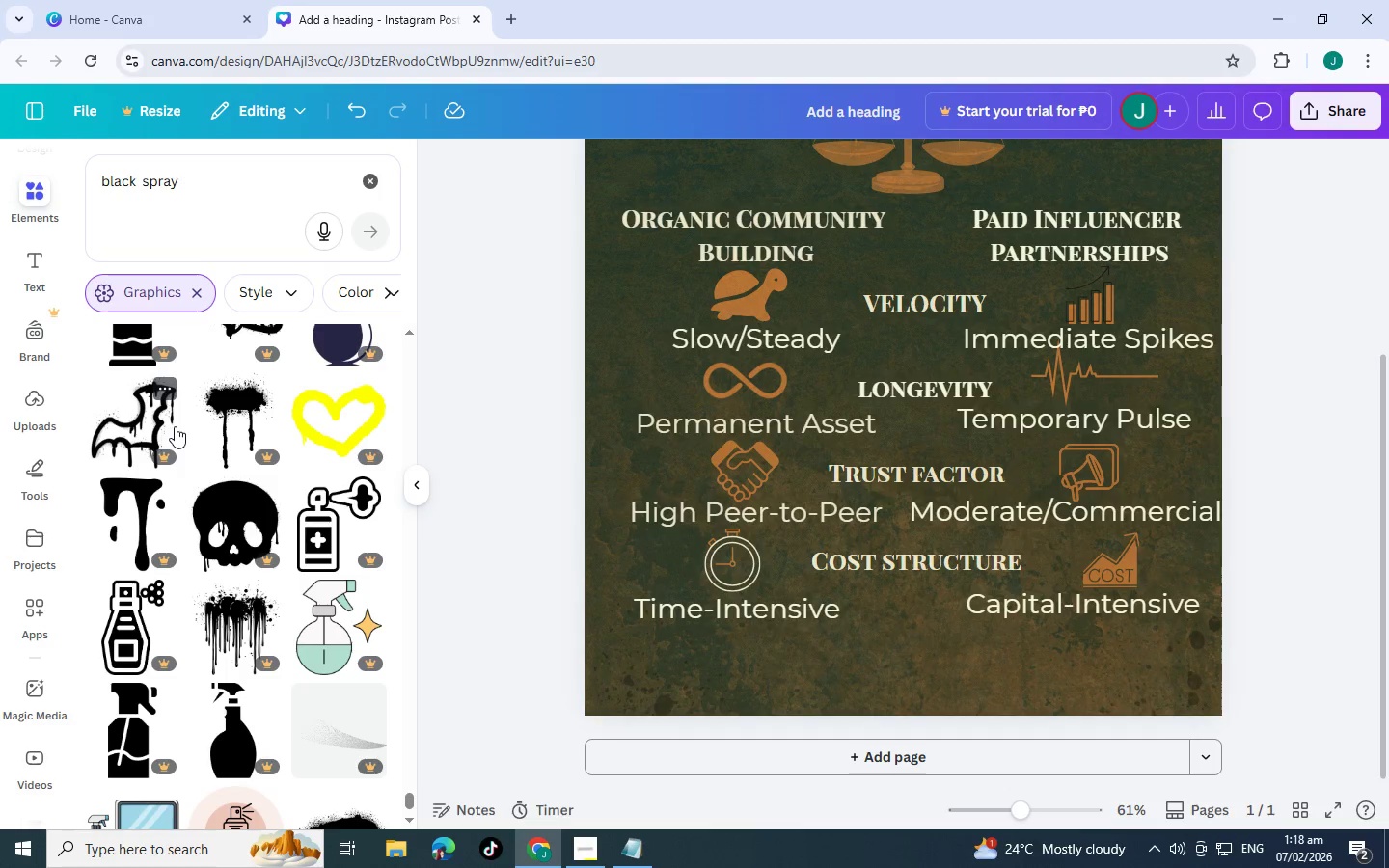 
scroll: coordinate [177, 428], scroll_direction: down, amount: 8.0
 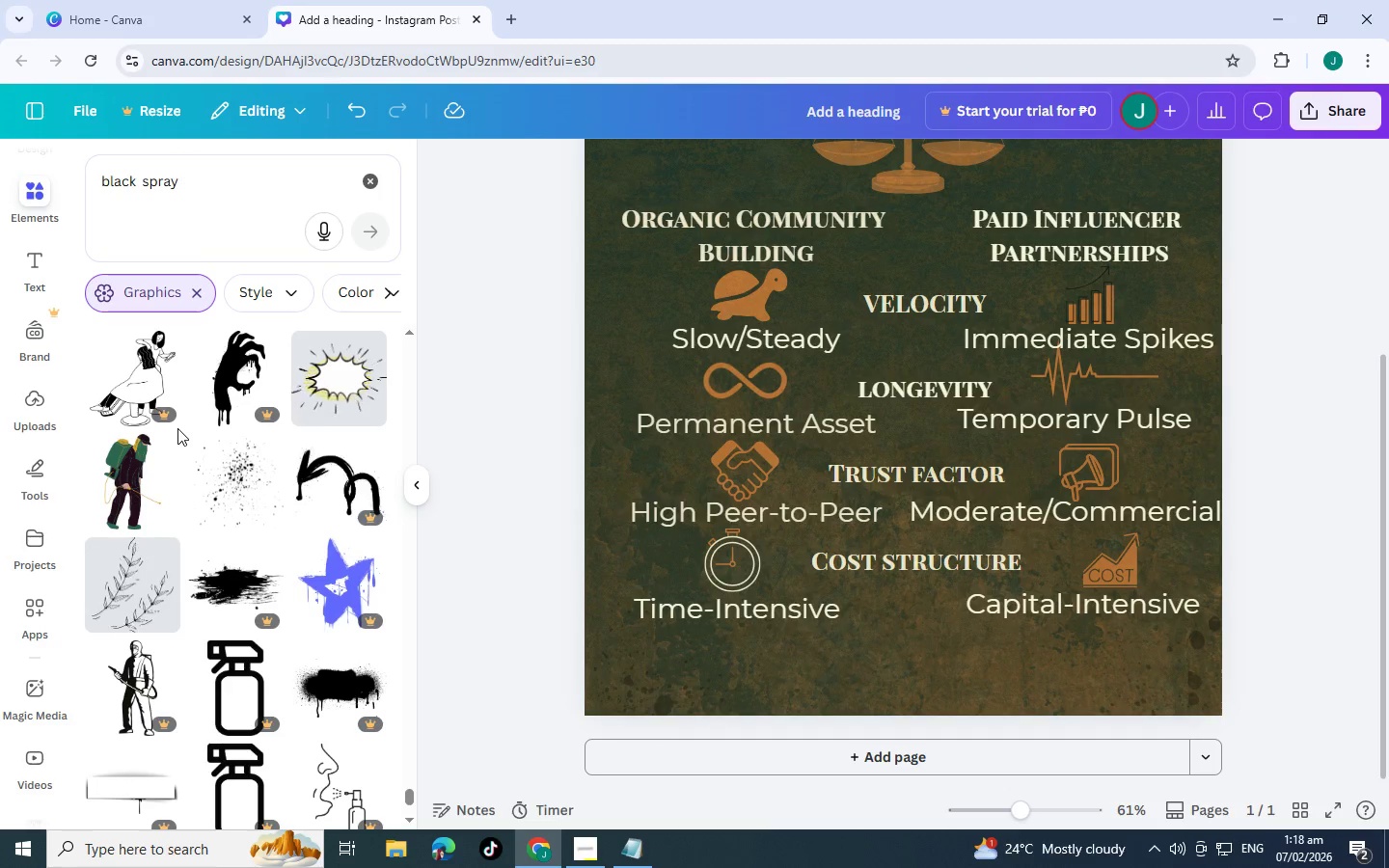 
wait(5.94)
 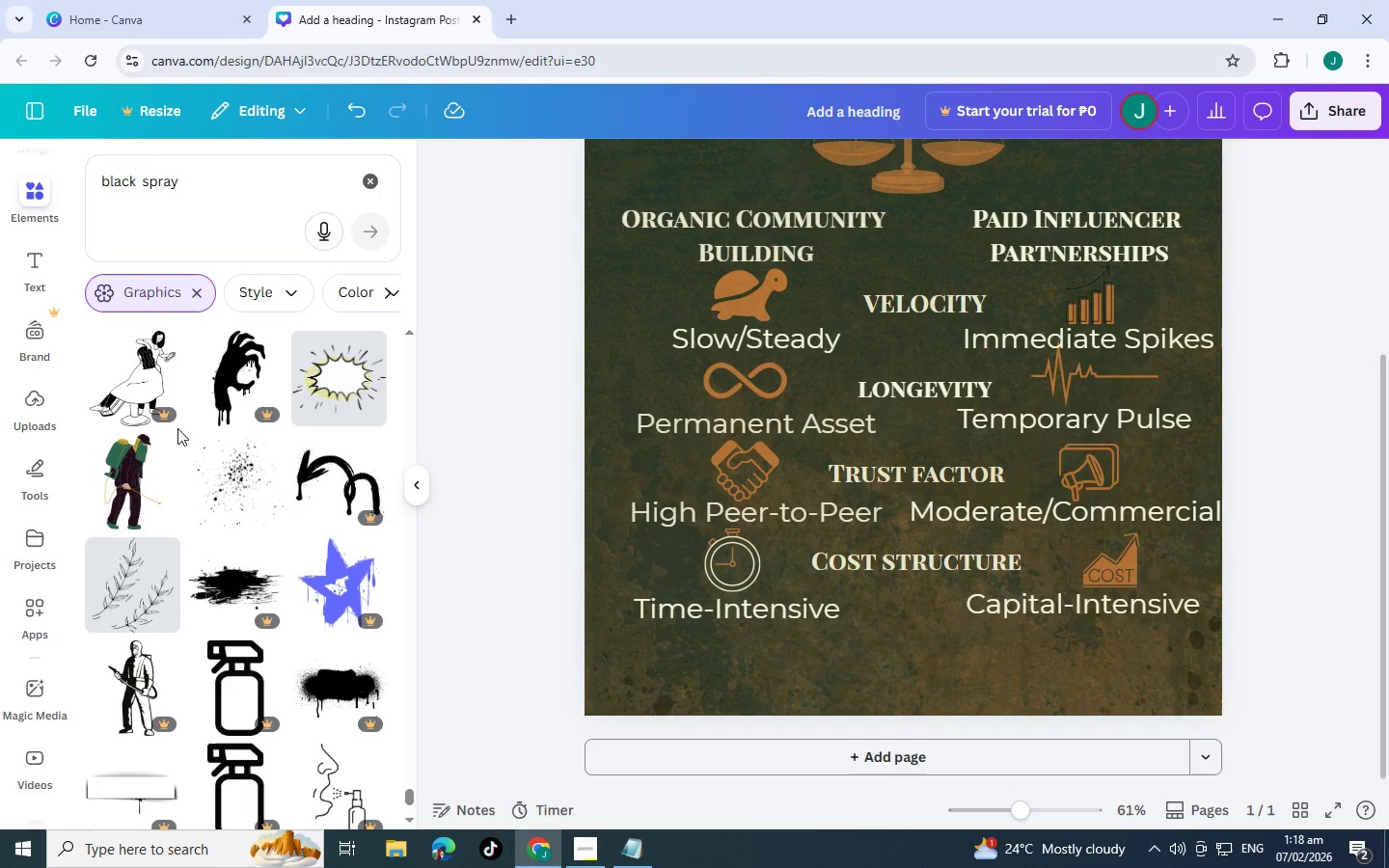 
scroll: coordinate [221, 426], scroll_direction: down, amount: 6.0
 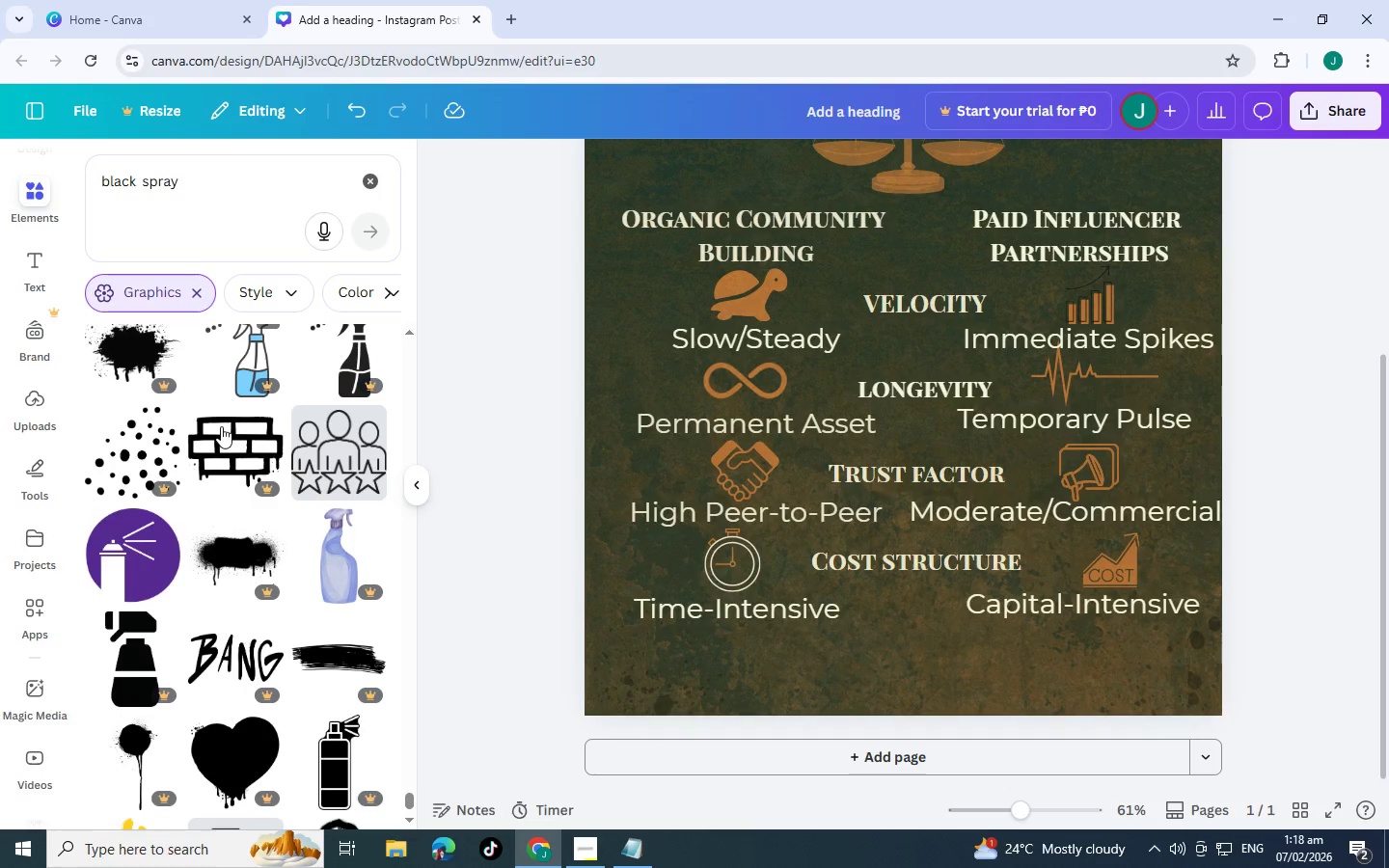 
scroll: coordinate [197, 443], scroll_direction: down, amount: 7.0
 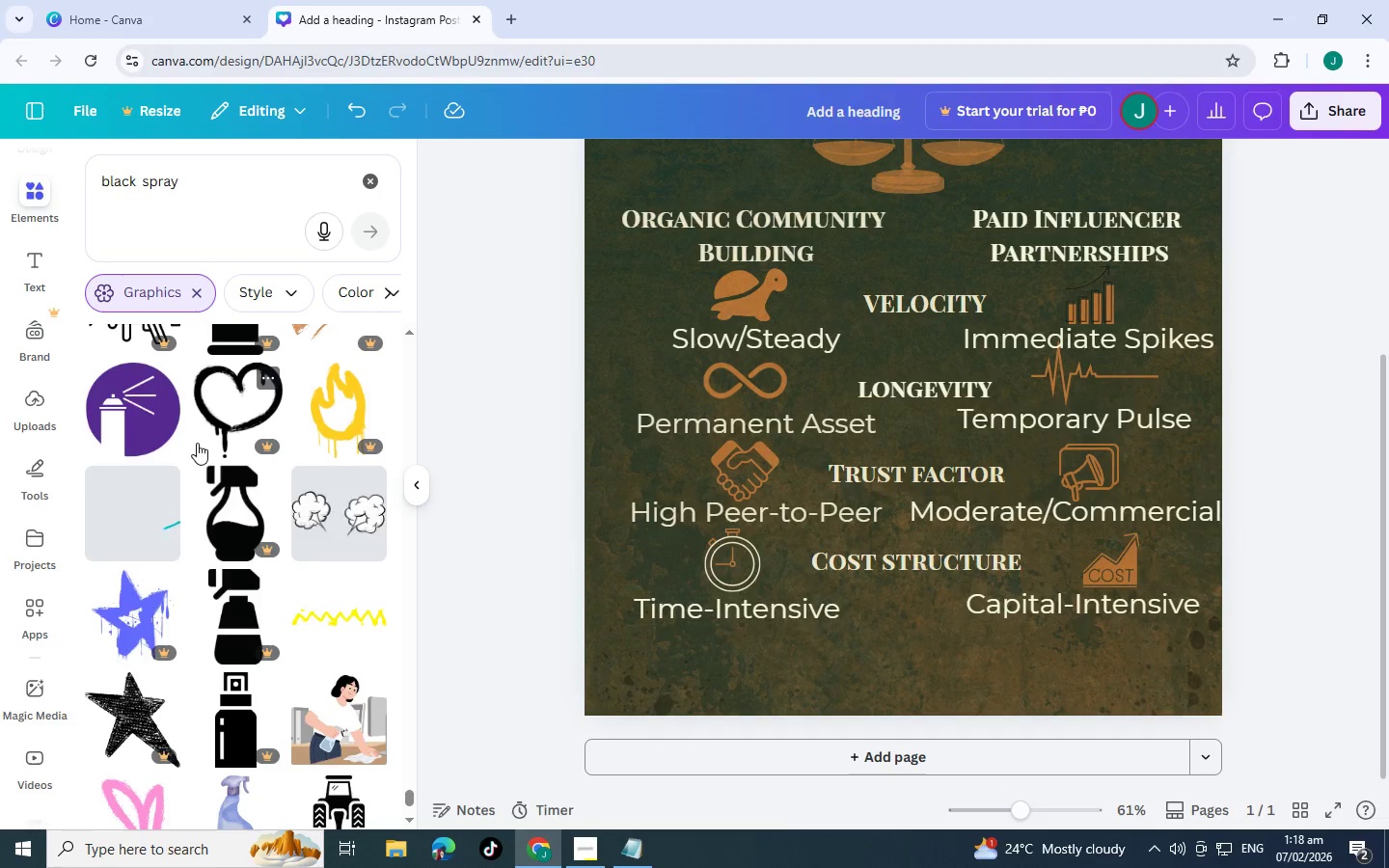 
scroll: coordinate [244, 518], scroll_direction: down, amount: 8.0
 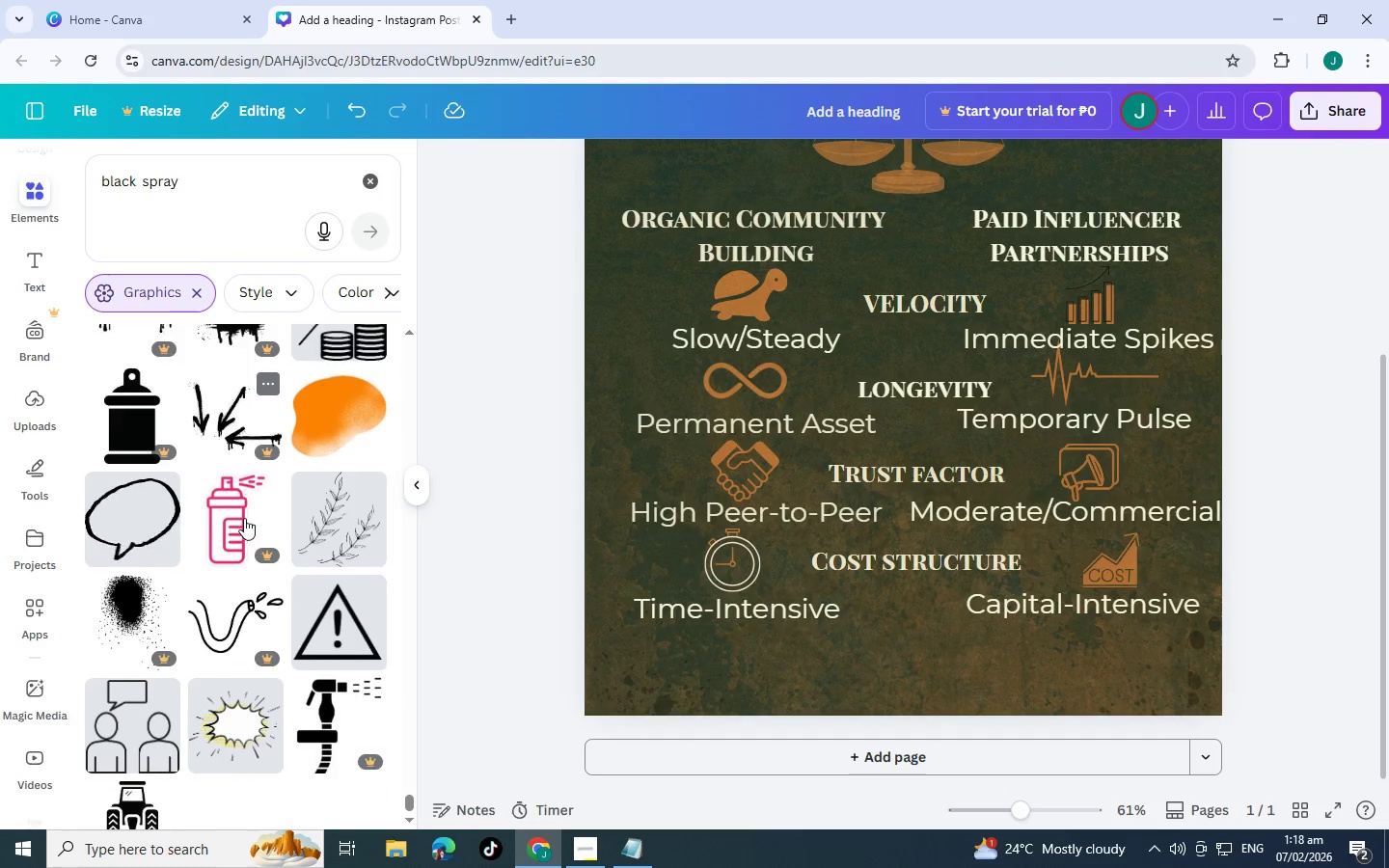 
scroll: coordinate [342, 422], scroll_direction: down, amount: 8.0
 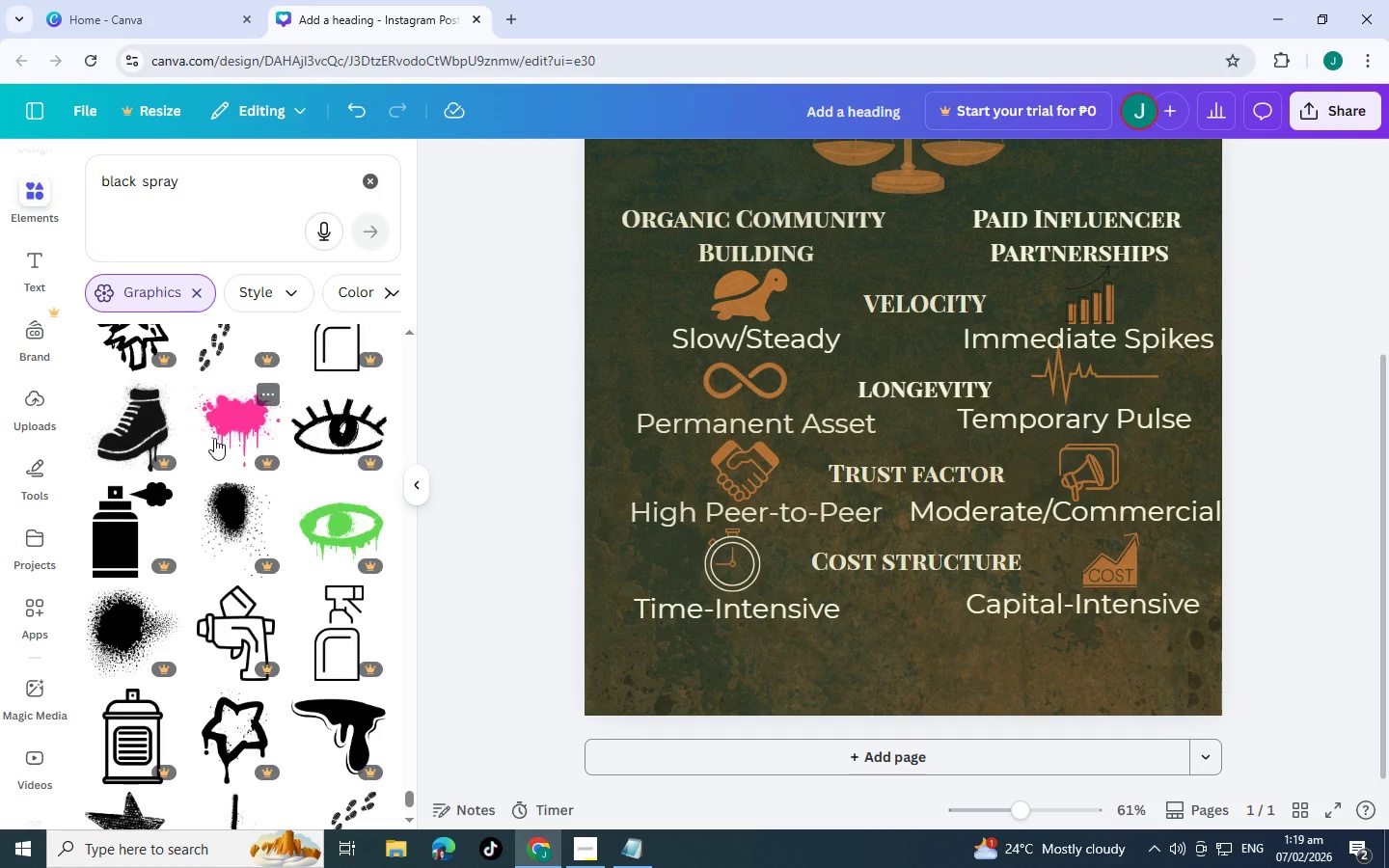 
scroll: coordinate [390, 570], scroll_direction: down, amount: 13.0
 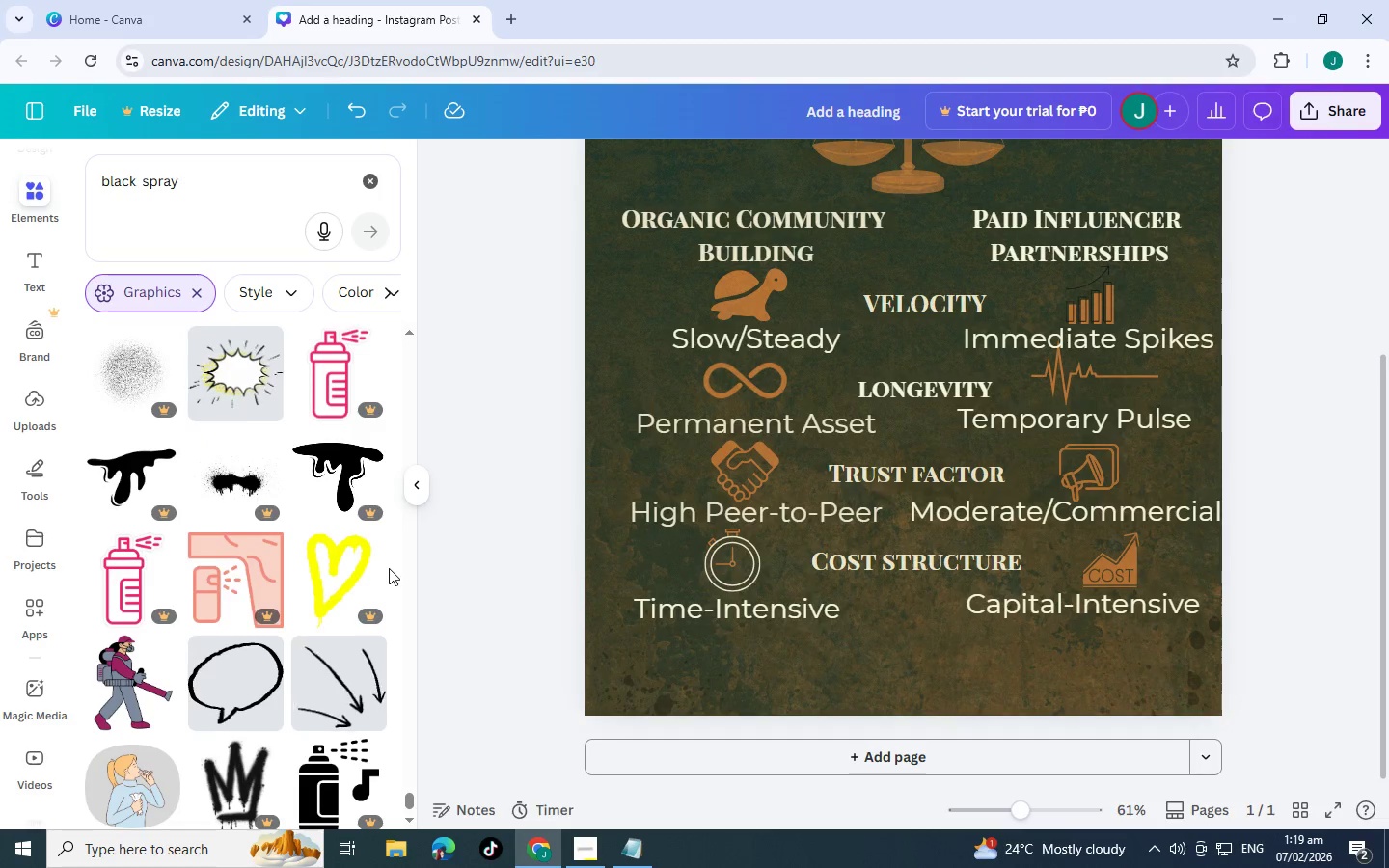 
scroll: coordinate [389, 562], scroll_direction: down, amount: 12.0
 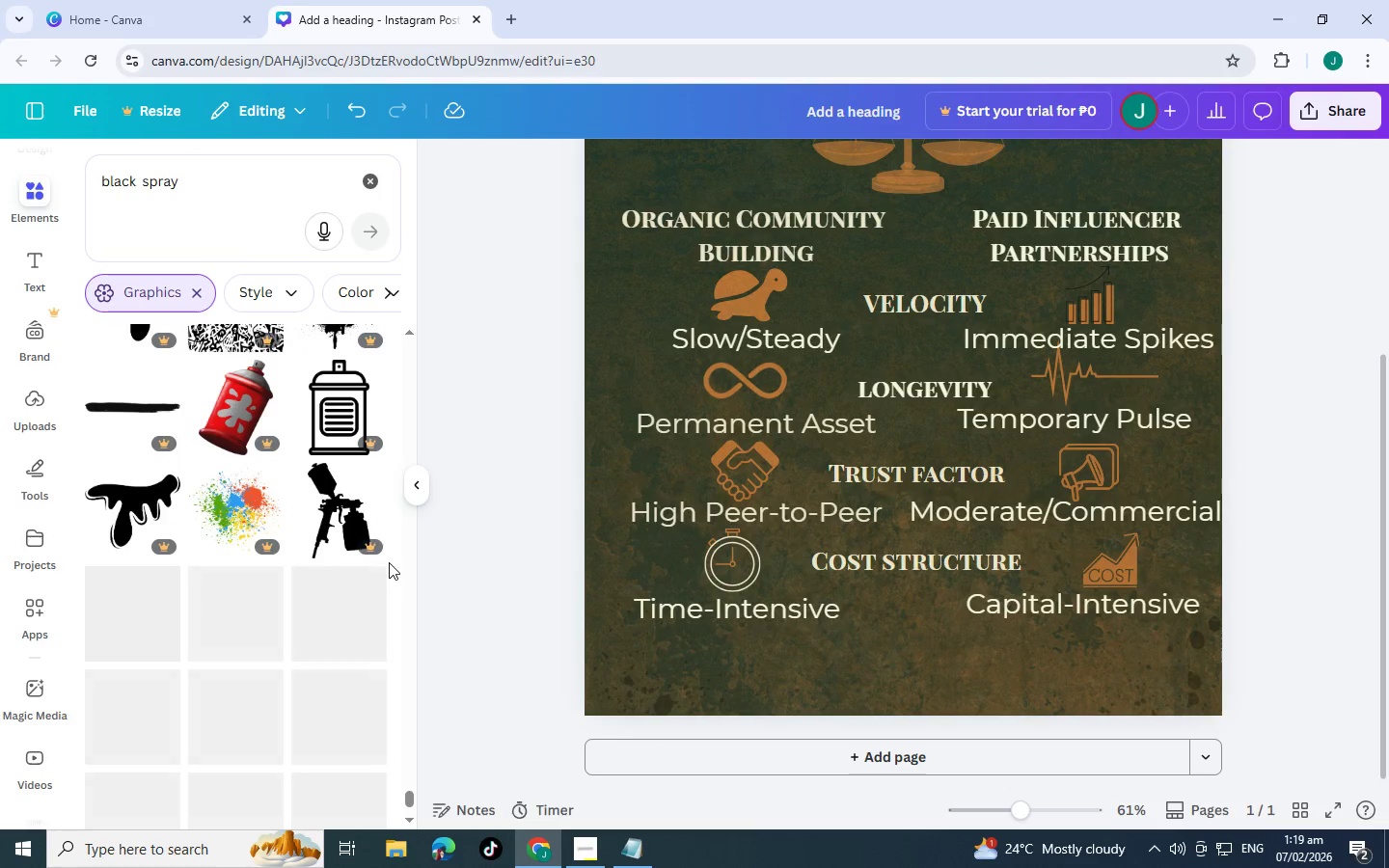 
scroll: coordinate [270, 476], scroll_direction: down, amount: 4.0
 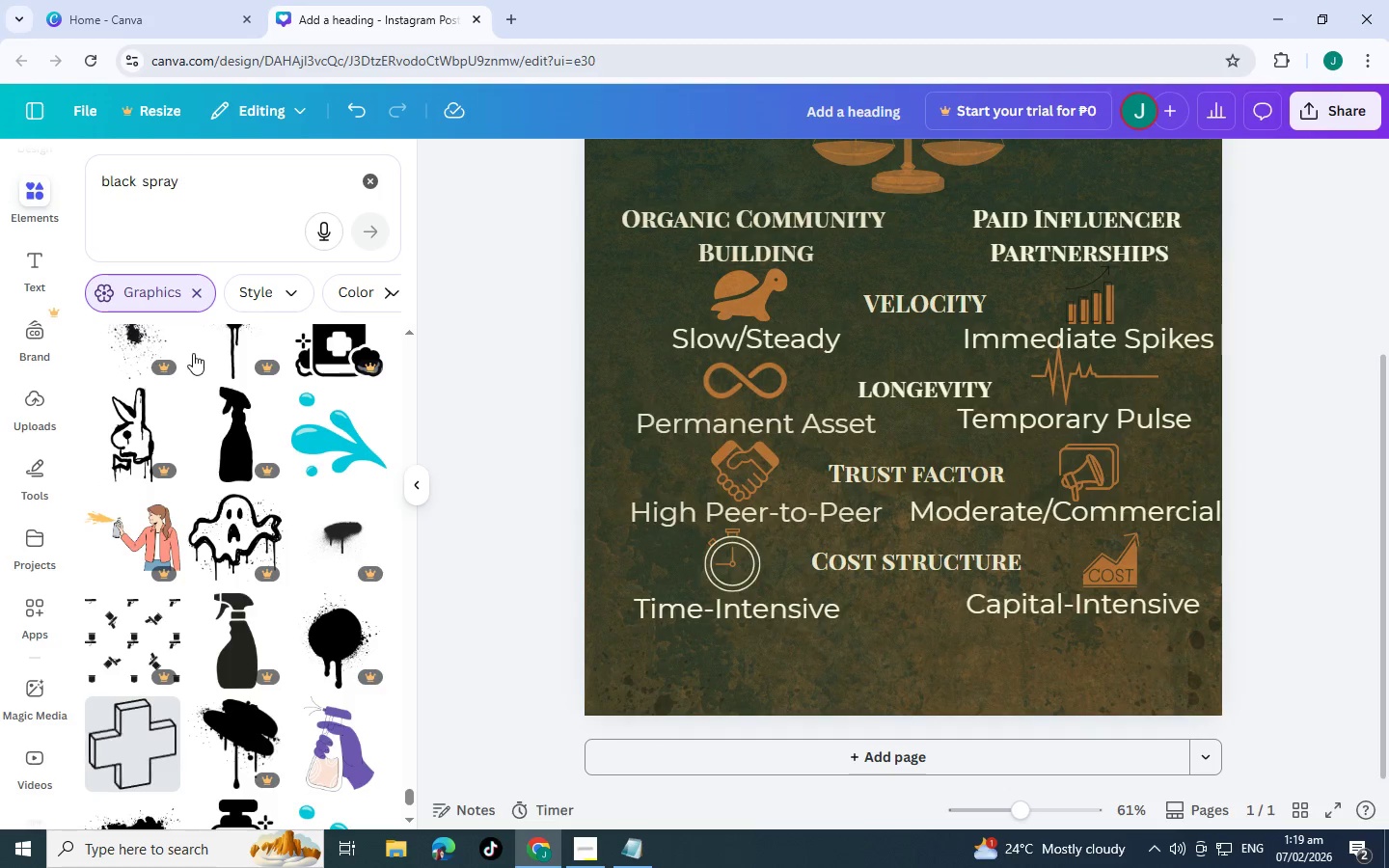 
left_click_drag(start_coordinate=[235, 188], to_coordinate=[0, 173])
 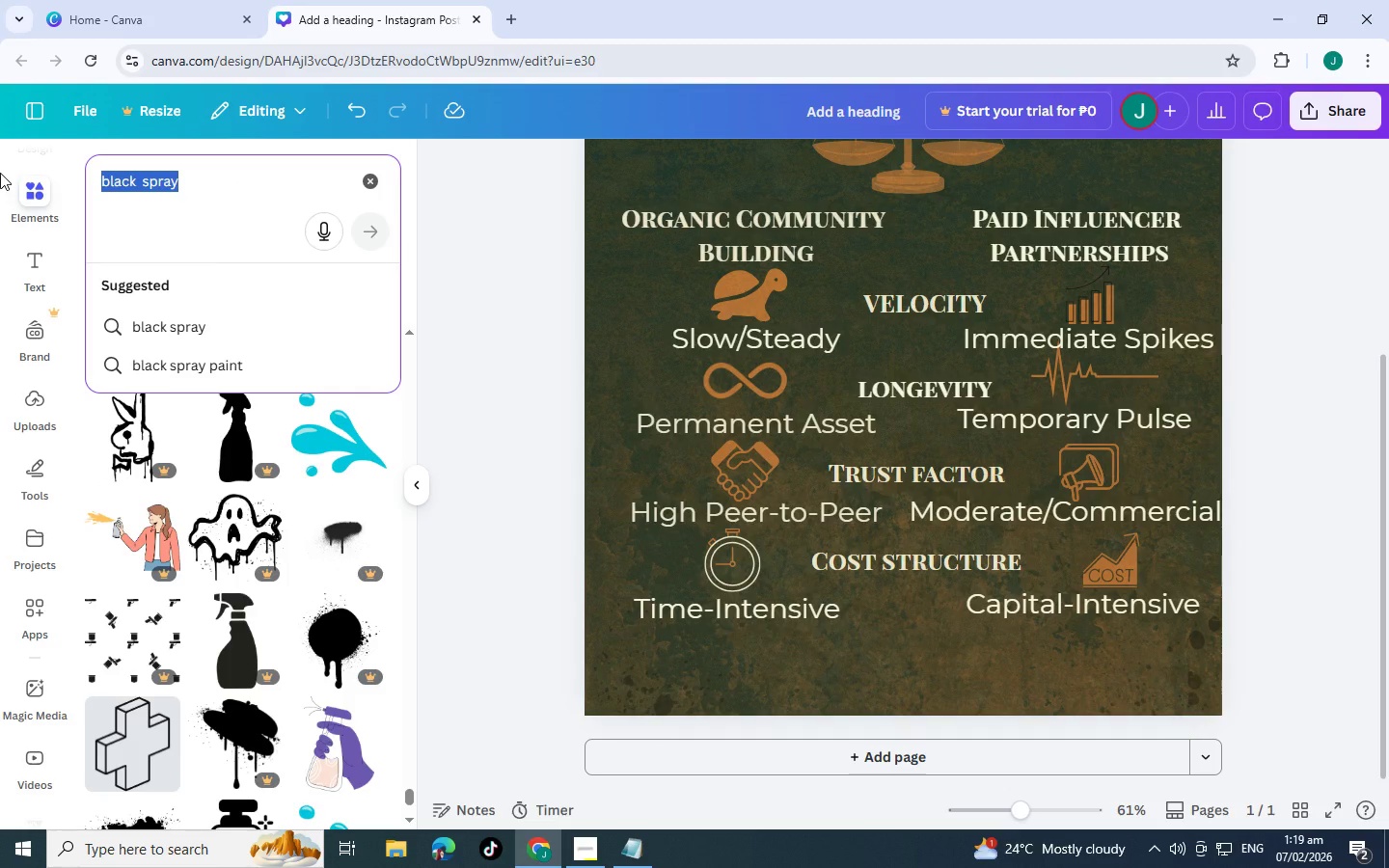 
type(premium )
 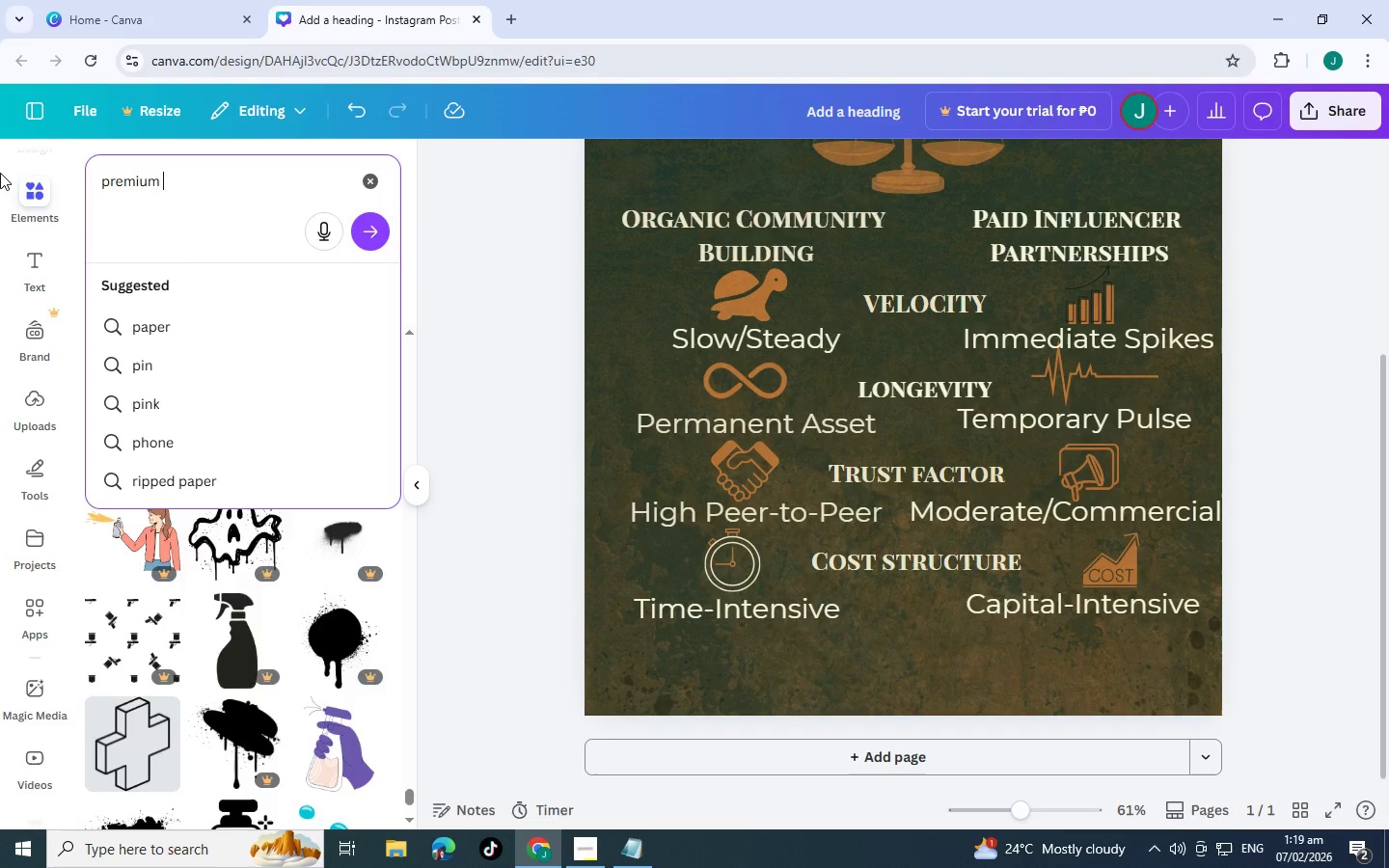 
key(Enter)
 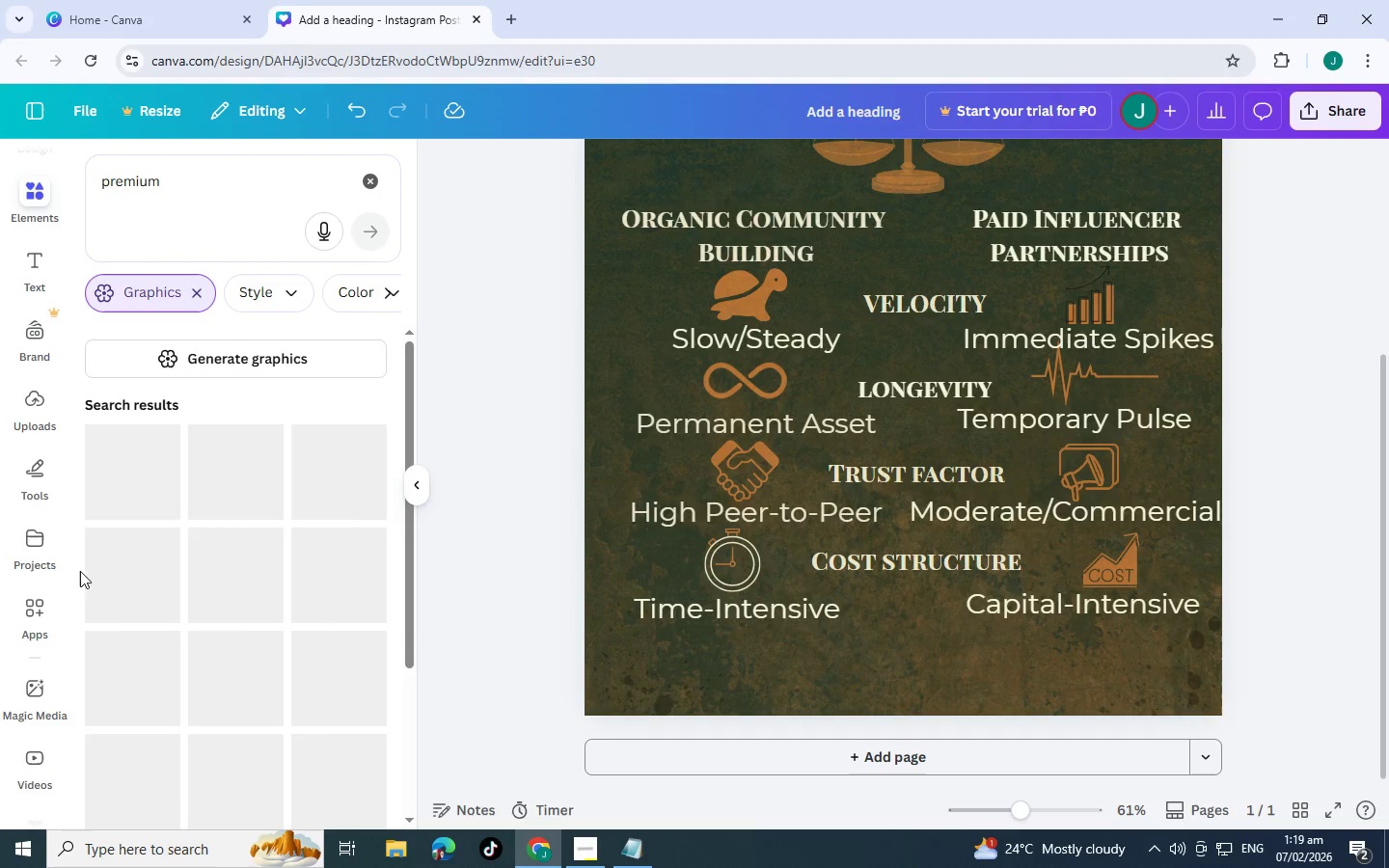 
scroll: coordinate [204, 519], scroll_direction: down, amount: 7.0
 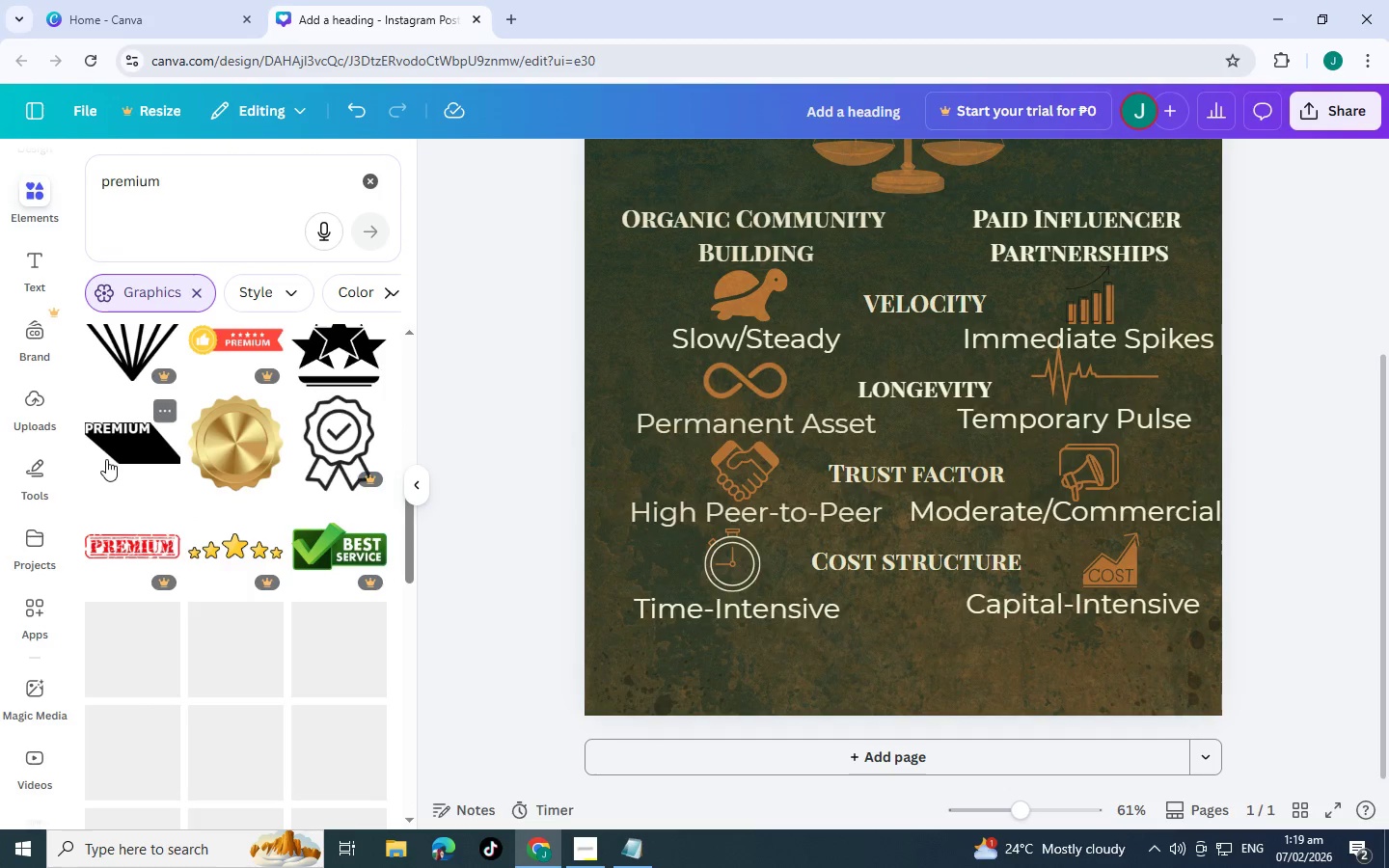 
left_click([106, 459])
 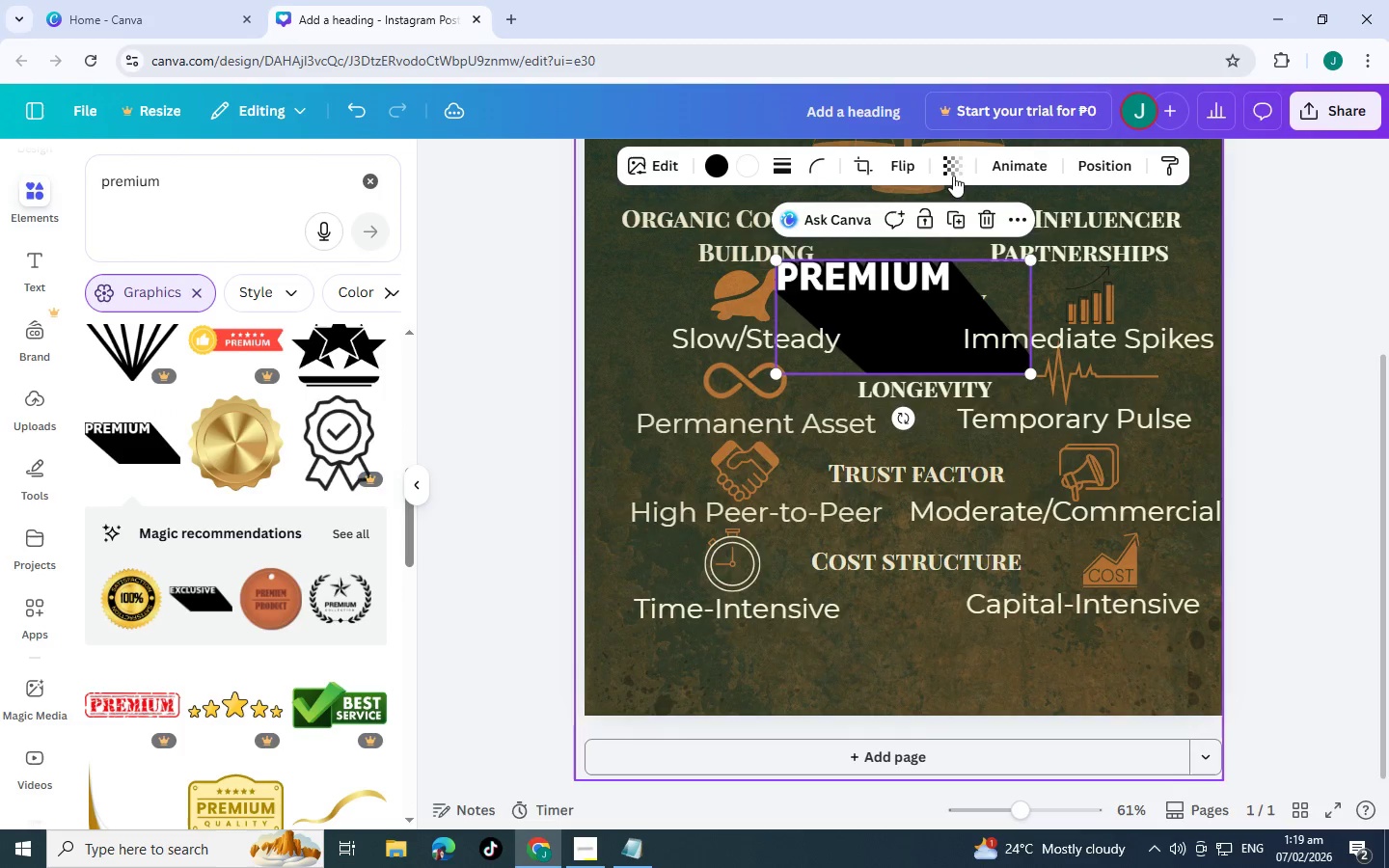 
left_click([954, 158])
 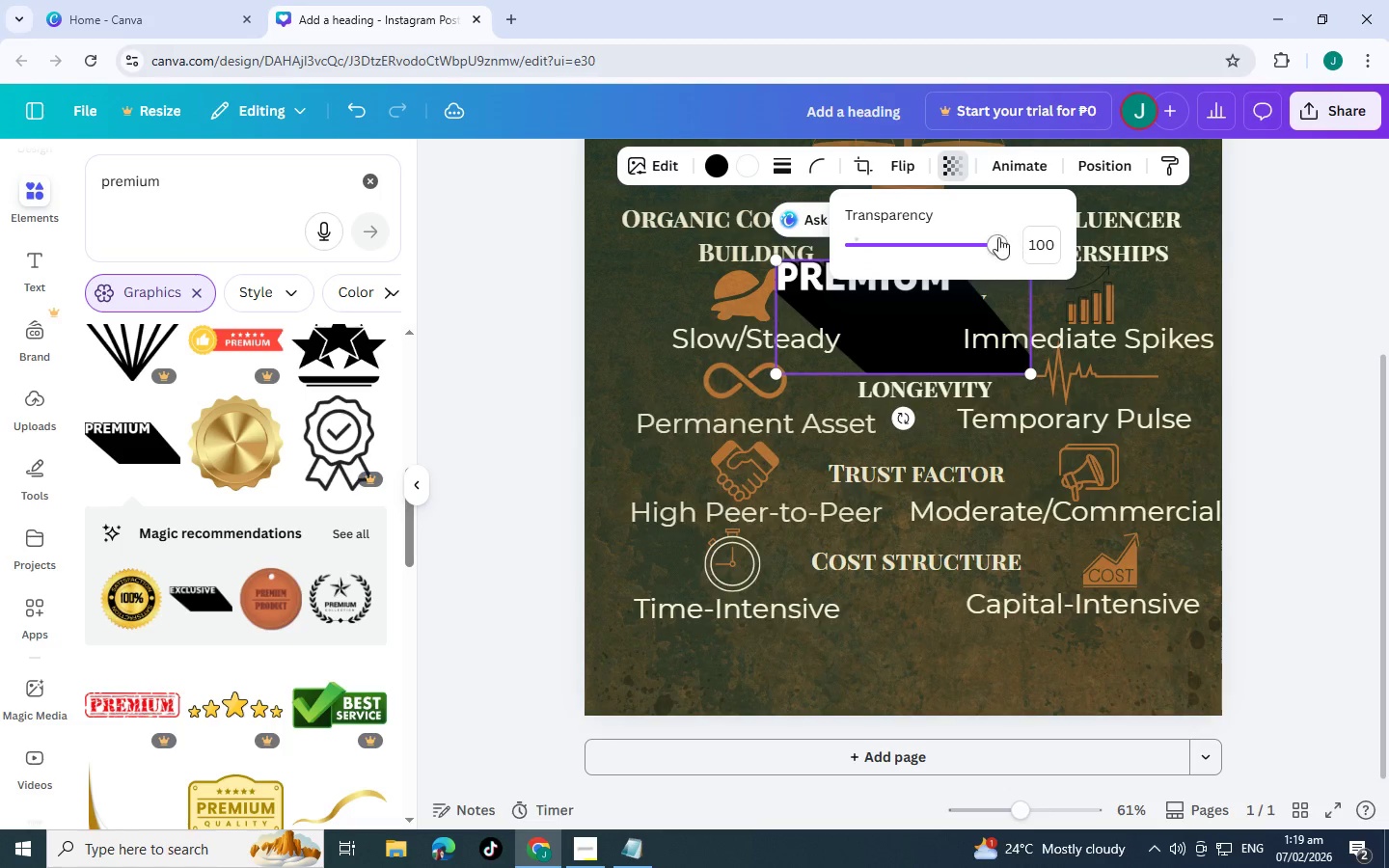 
left_click_drag(start_coordinate=[995, 237], to_coordinate=[867, 263])
 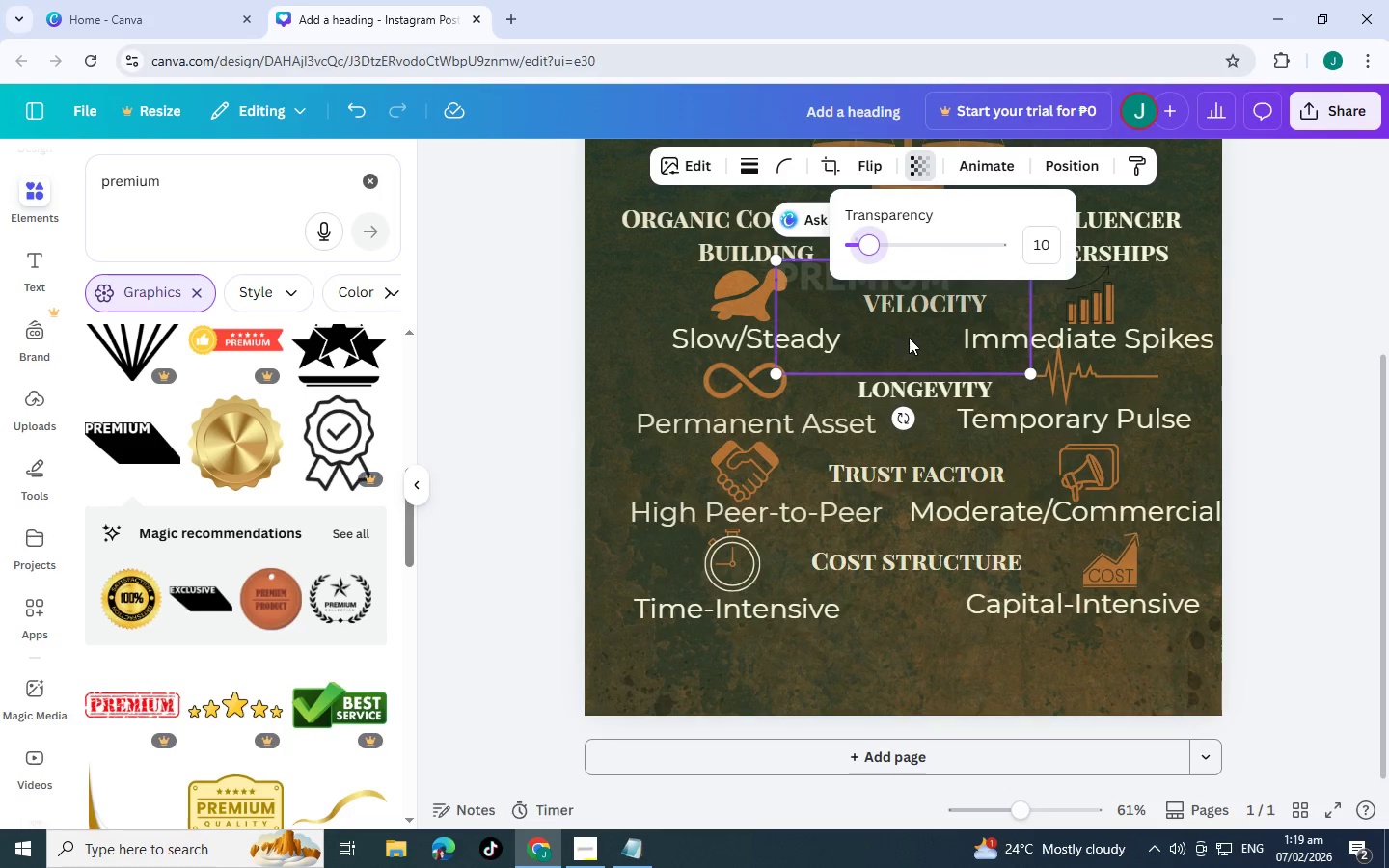 
left_click_drag(start_coordinate=[921, 352], to_coordinate=[965, 442])
 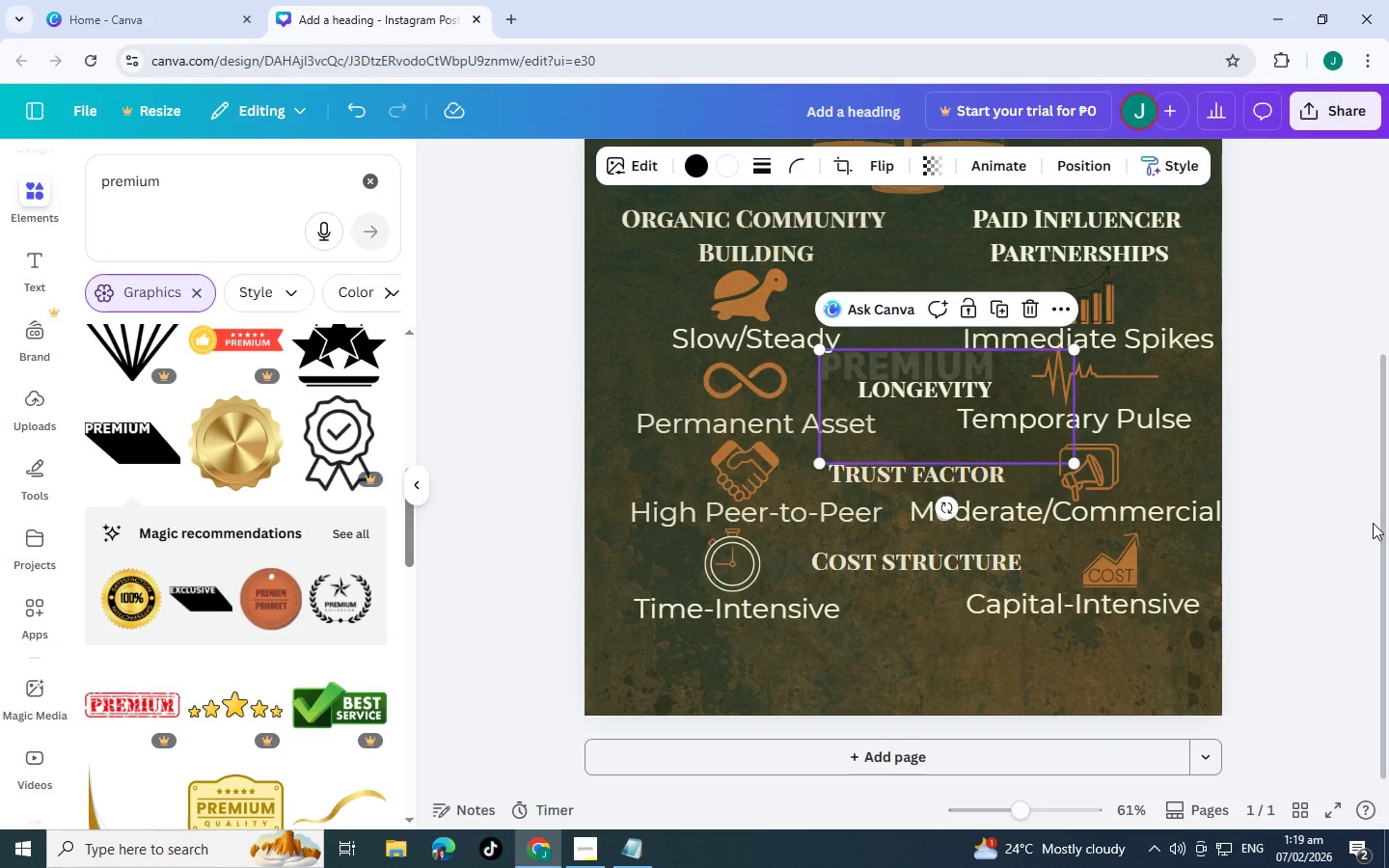 
left_click([1373, 523])
 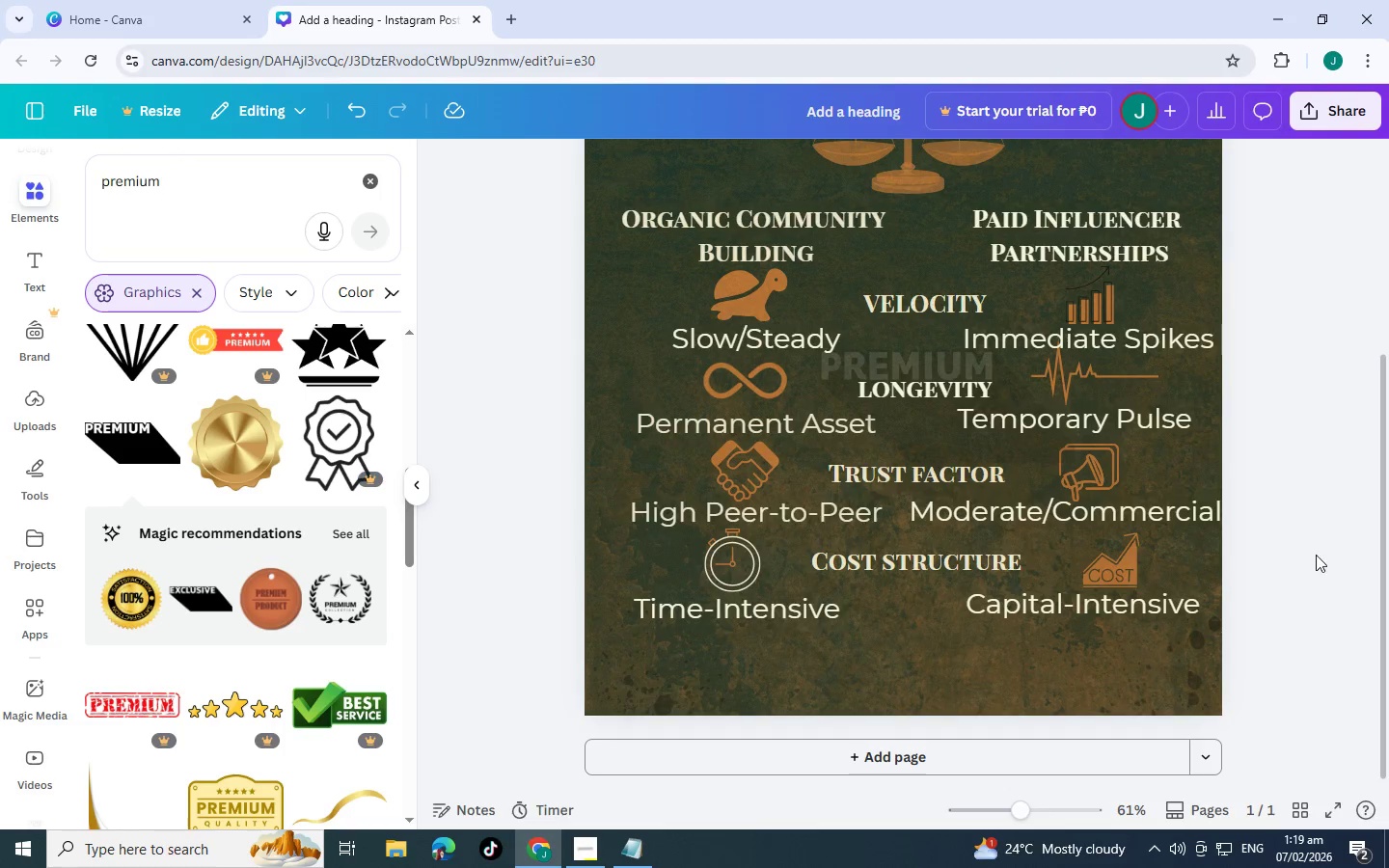 
scroll: coordinate [1311, 559], scroll_direction: up, amount: 2.0
 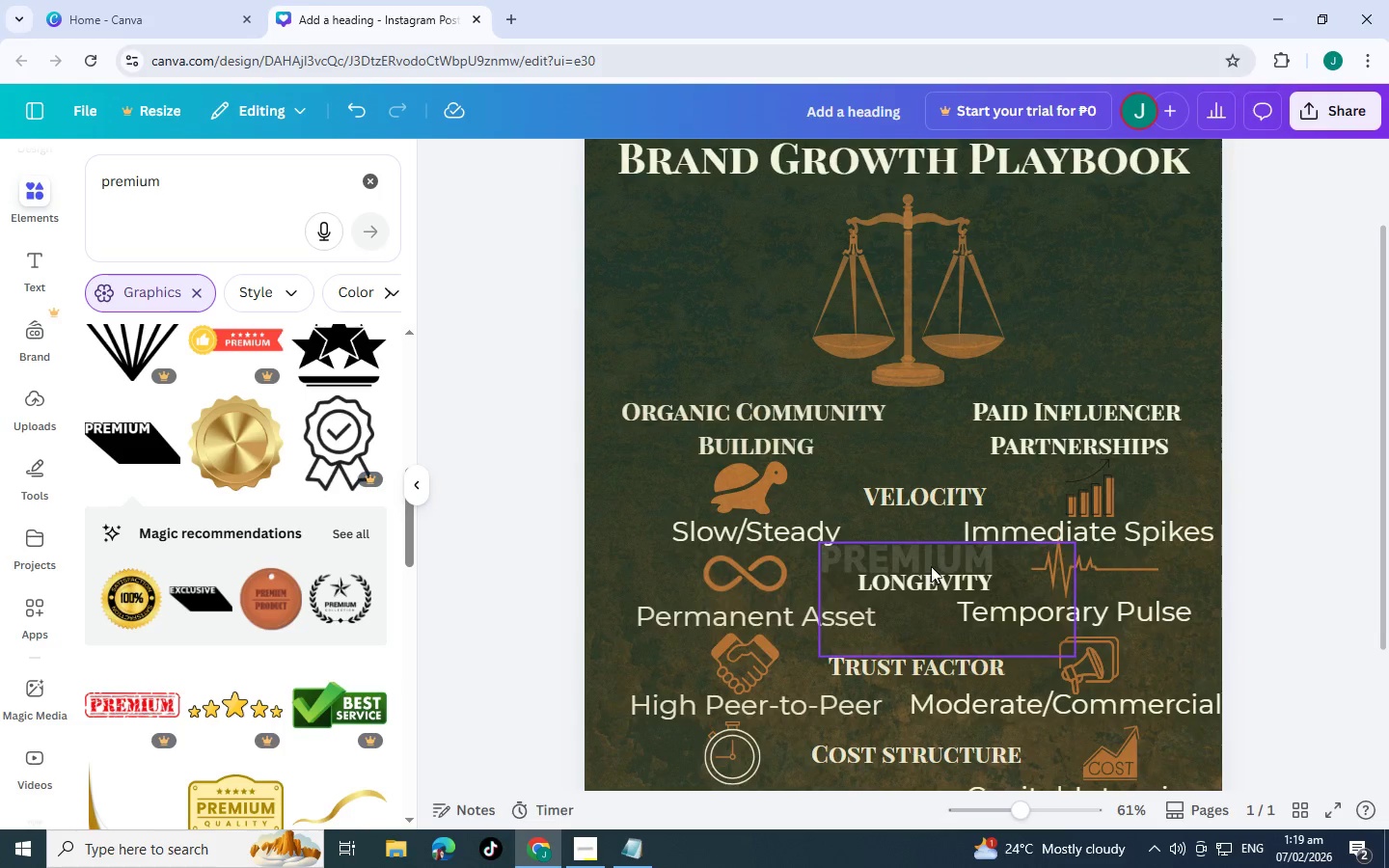 
left_click_drag(start_coordinate=[930, 566], to_coordinate=[930, 561])
 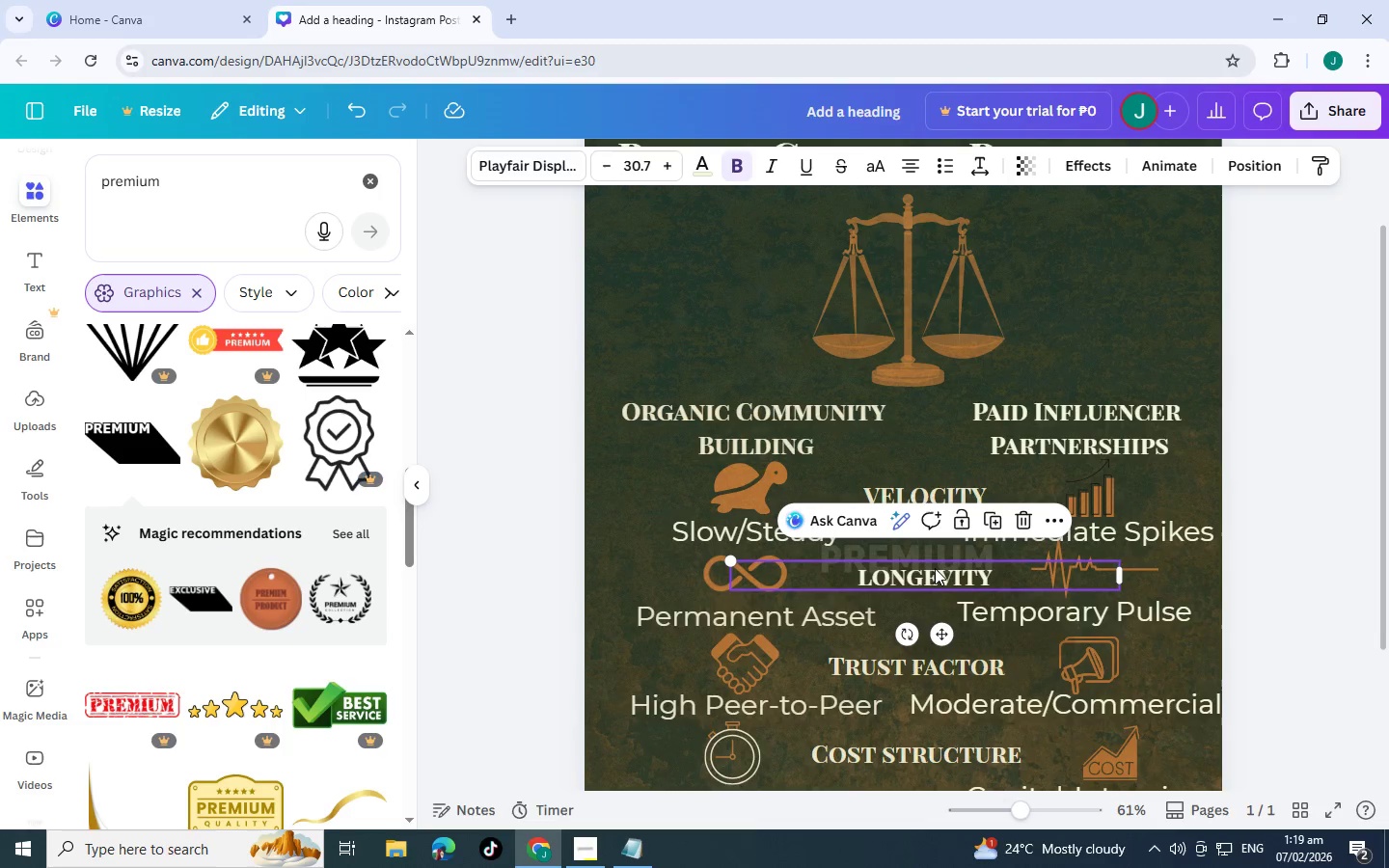 
left_click_drag(start_coordinate=[937, 573], to_coordinate=[937, 592])
 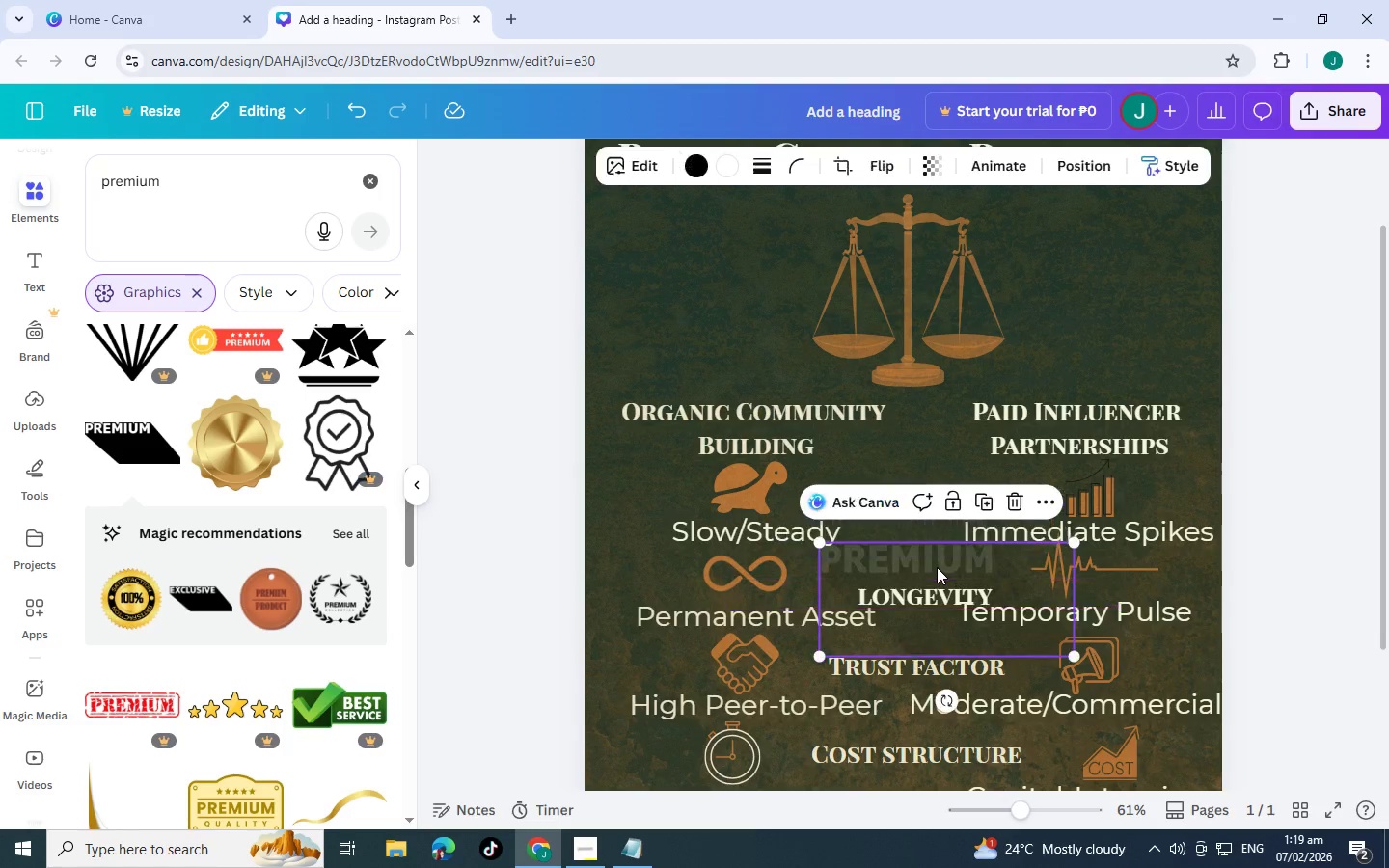 
left_click([937, 567])
 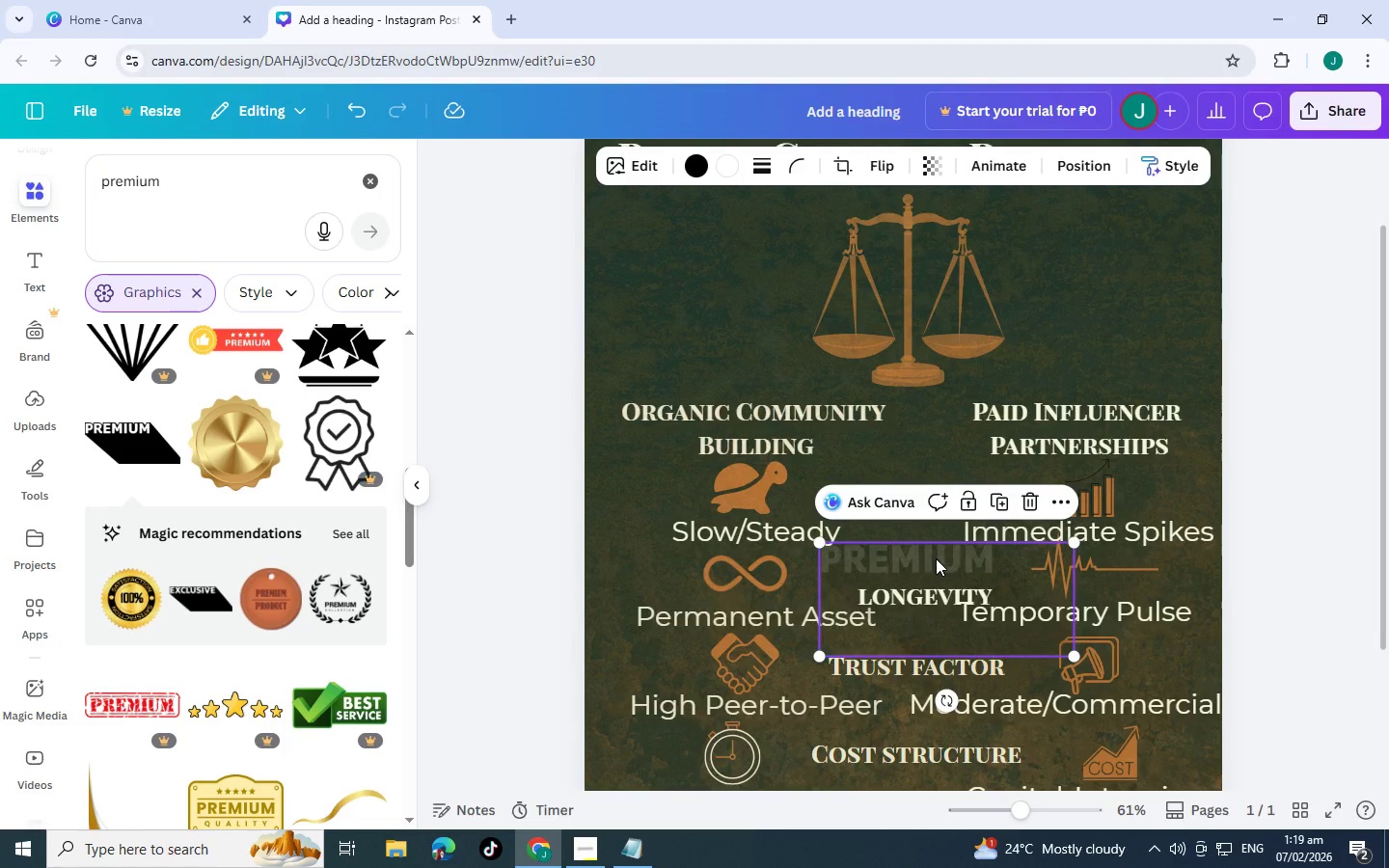 
left_click_drag(start_coordinate=[937, 567], to_coordinate=[747, 224])
 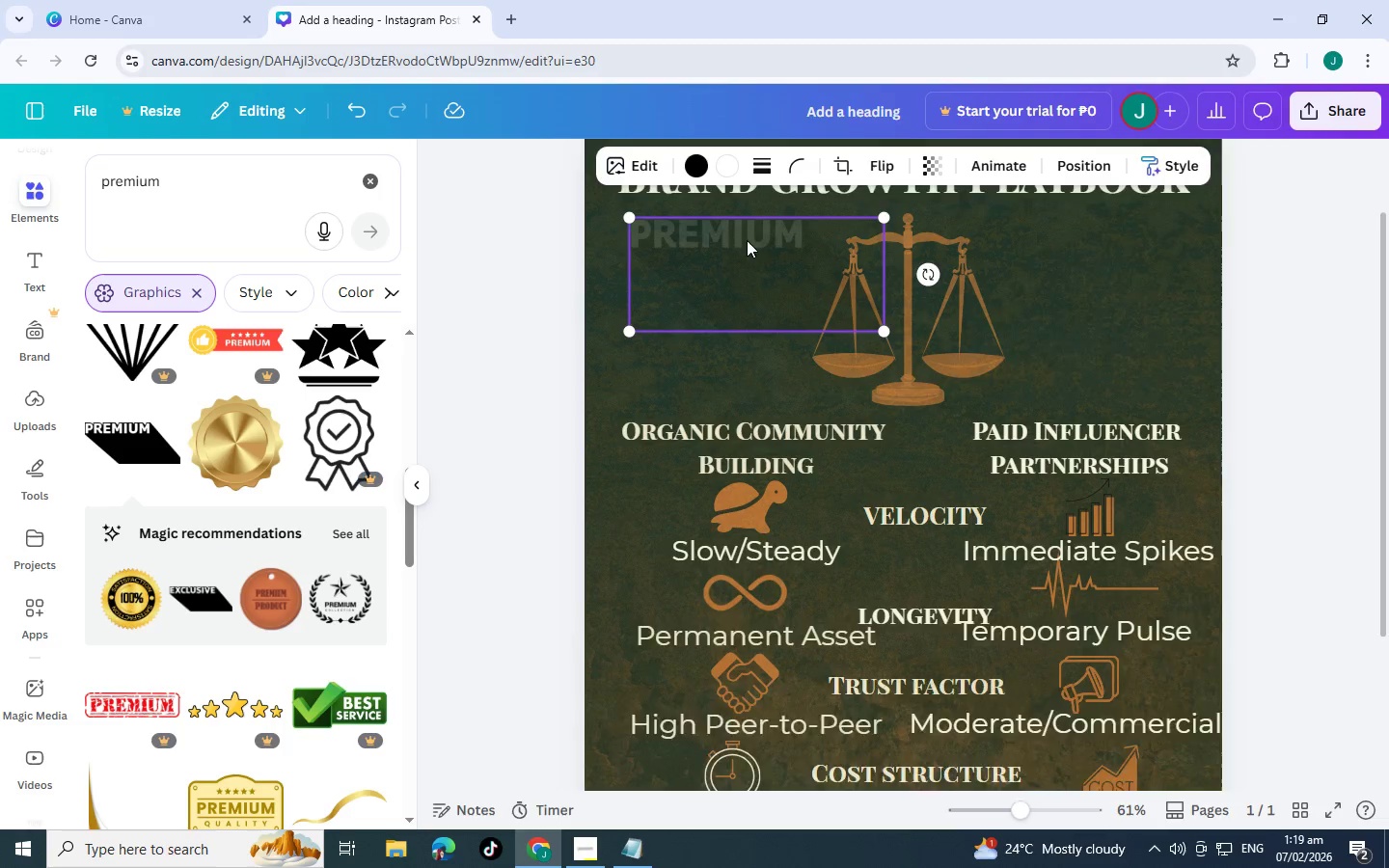 
scroll: coordinate [747, 240], scroll_direction: up, amount: 1.0
 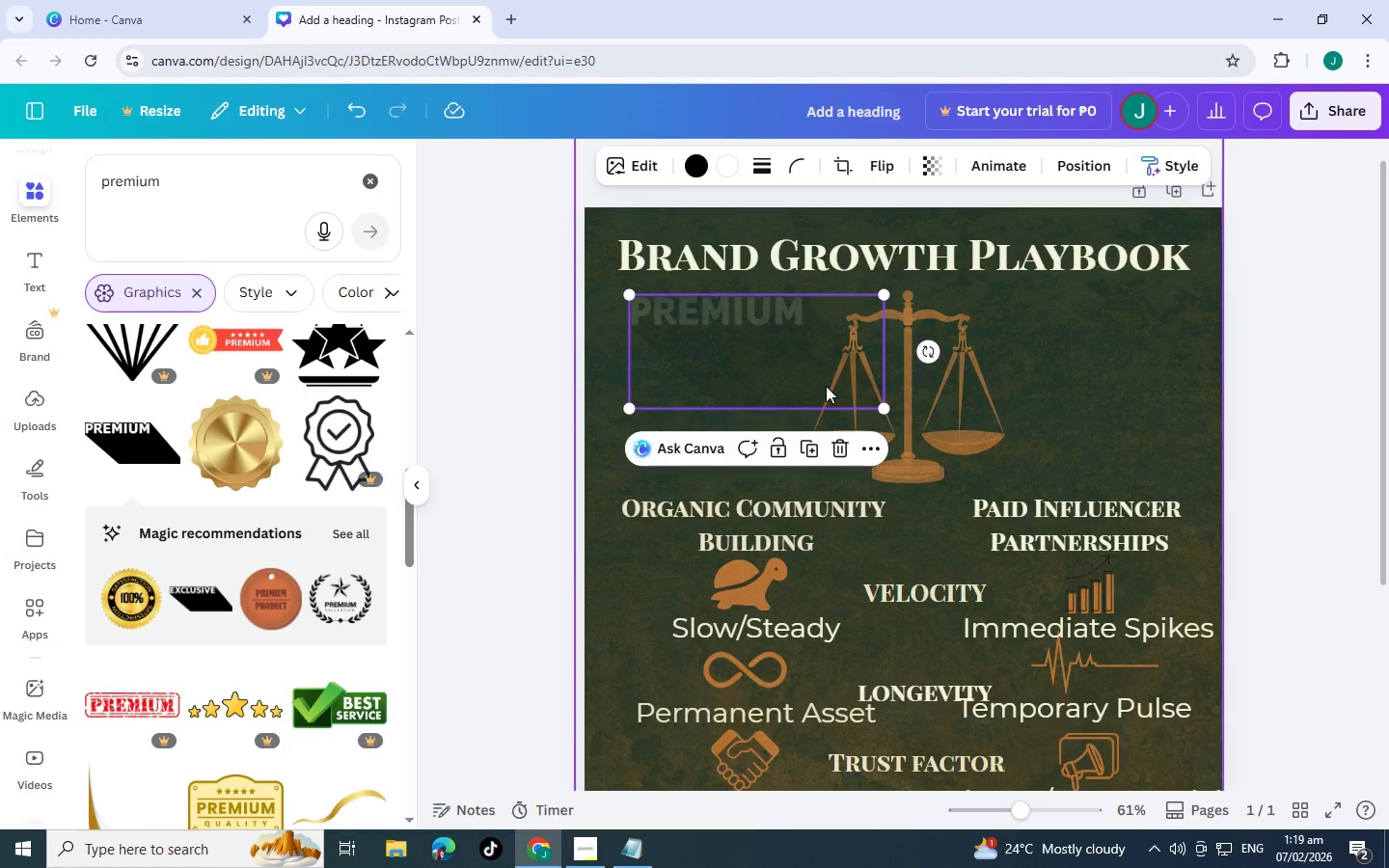 
left_click([819, 379])
 